 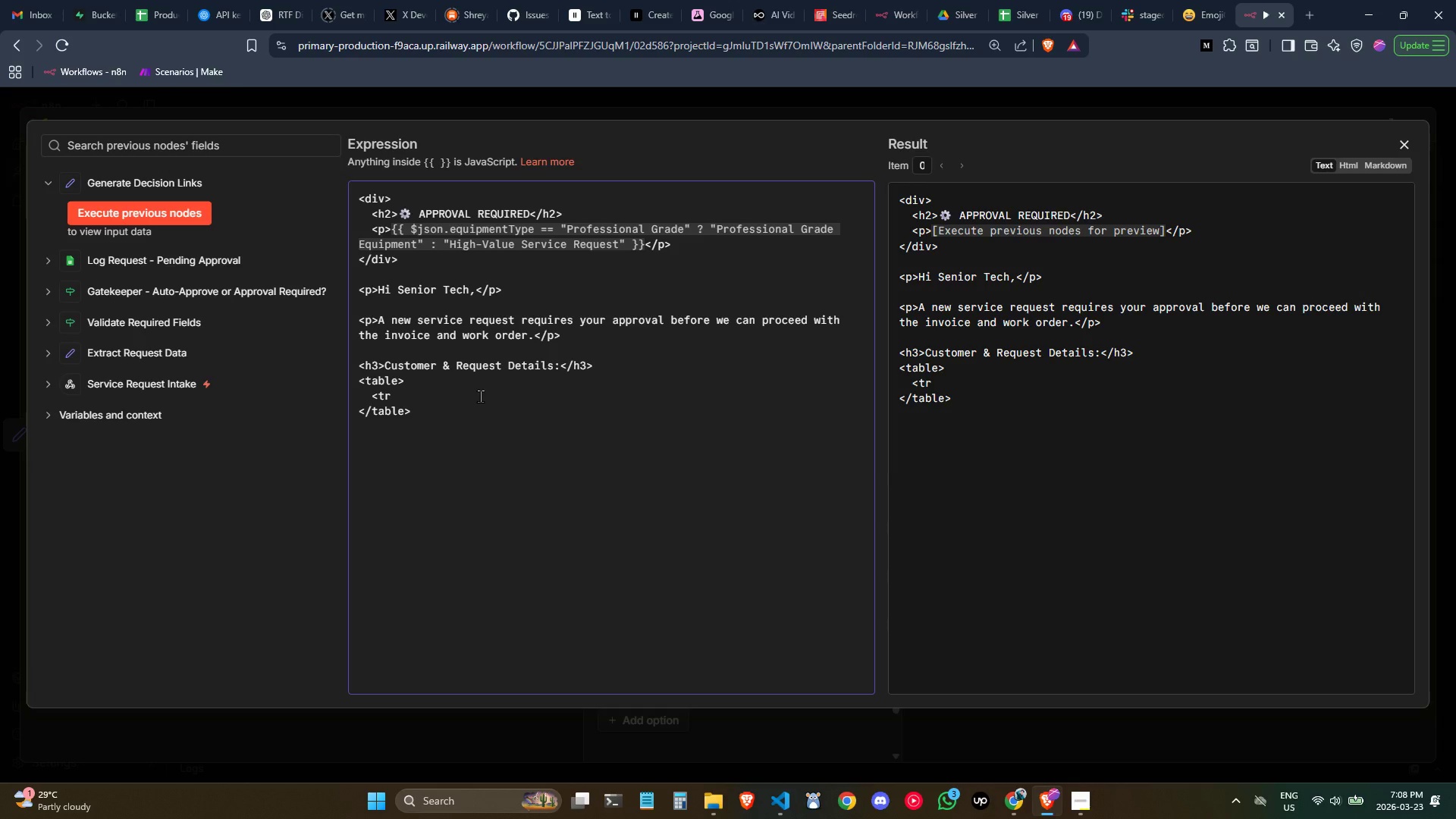 
key(Backspace)
 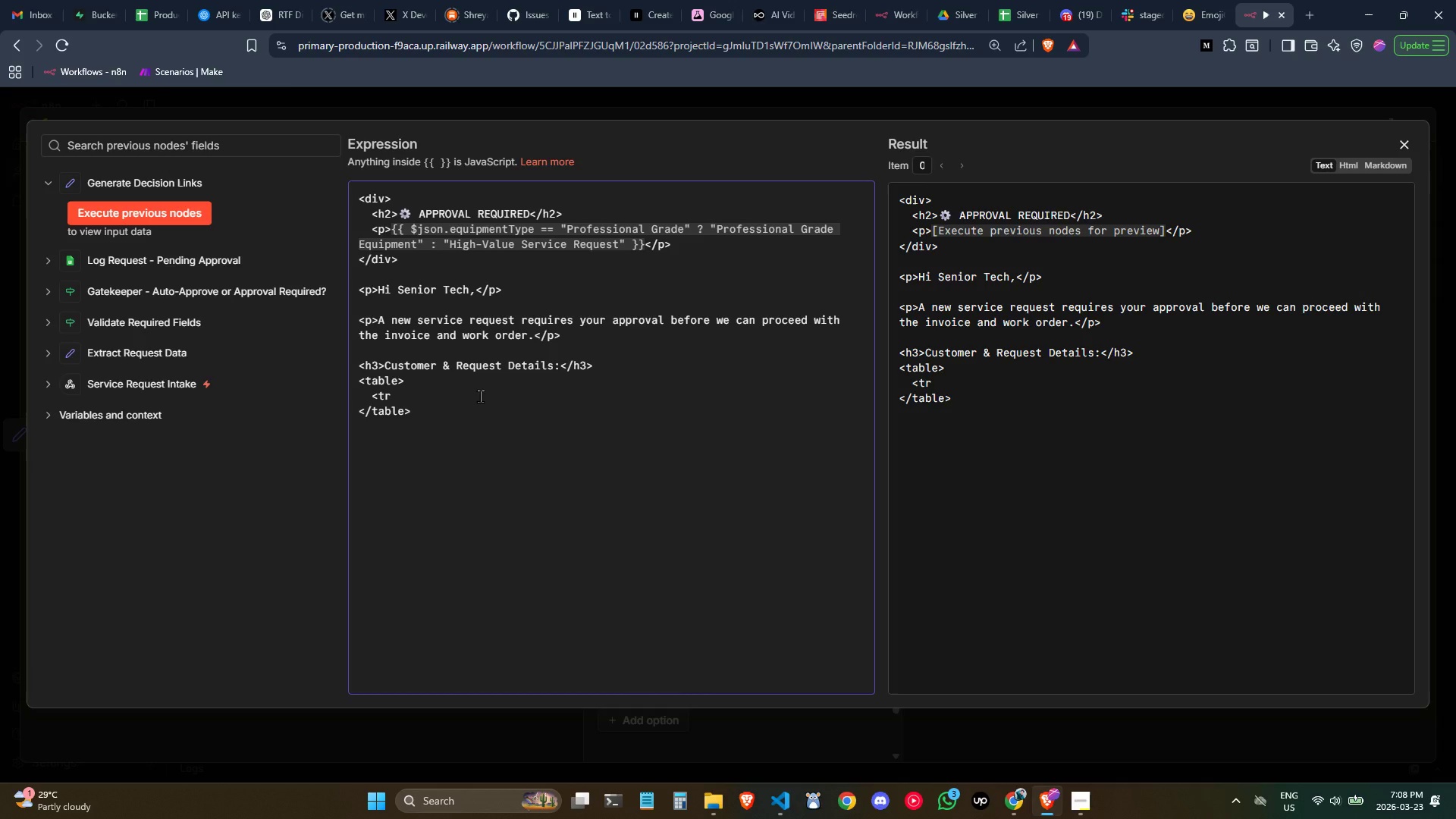 
key(Shift+ShiftLeft)
 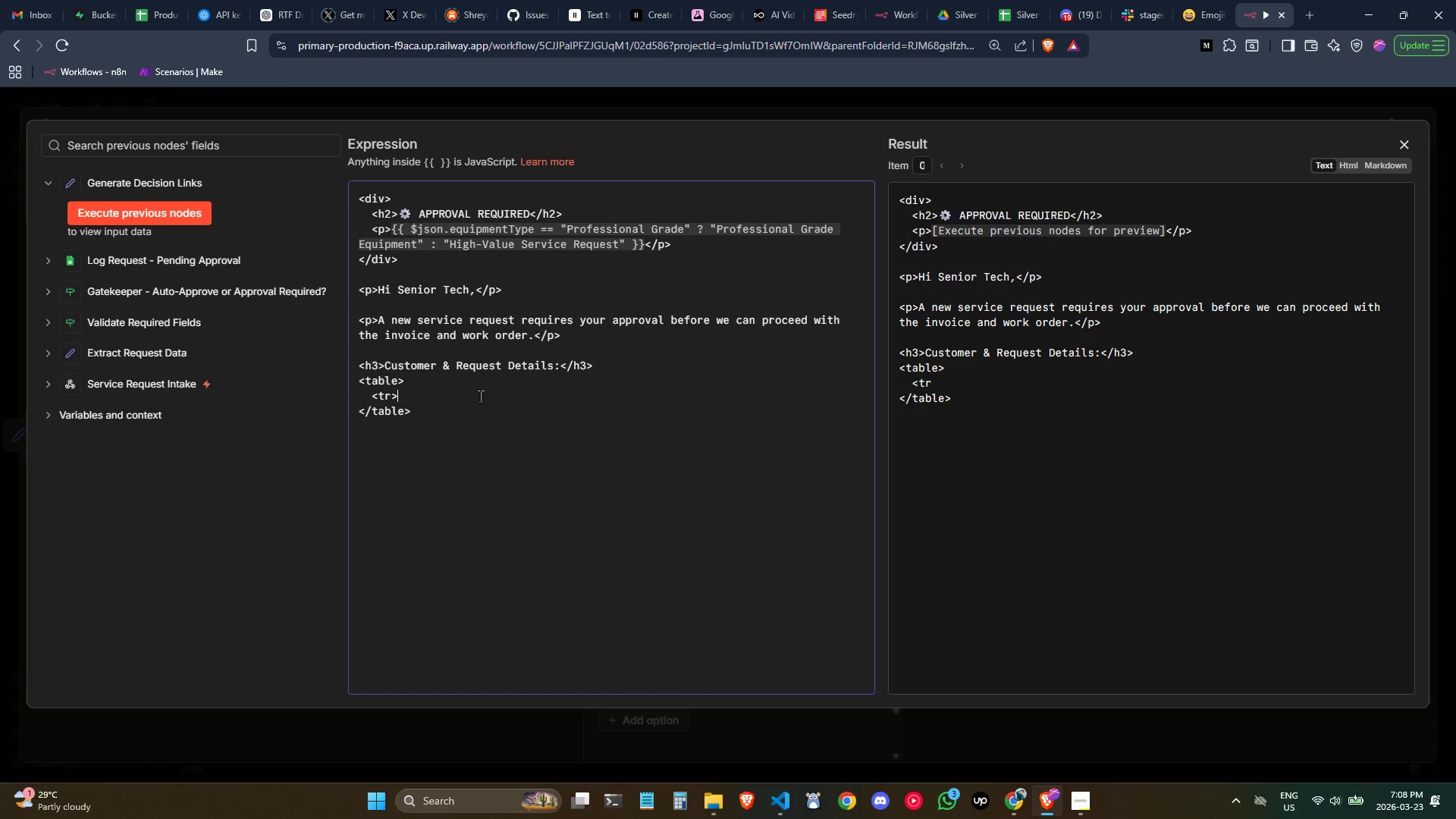 
key(Shift+Period)
 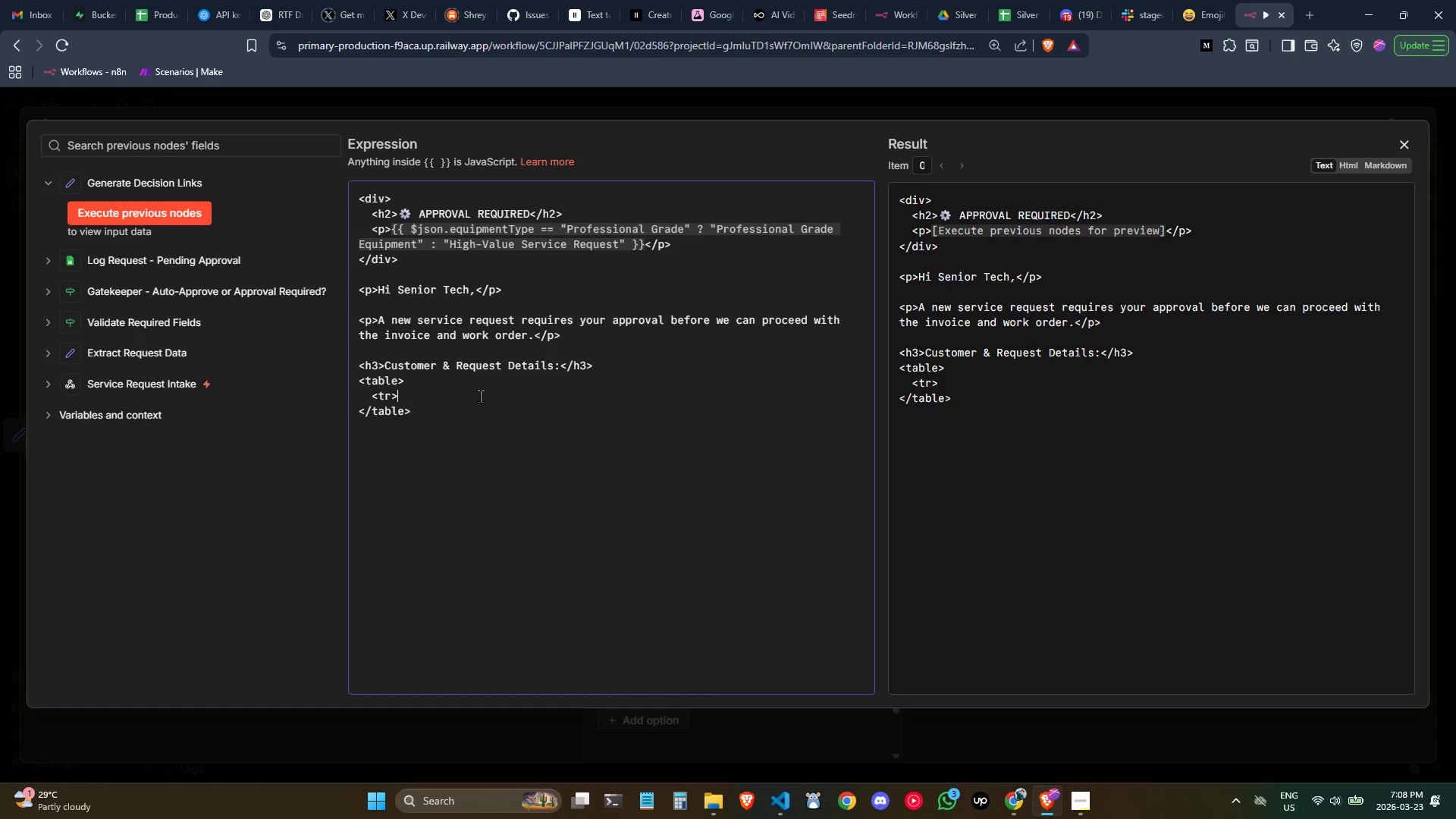 
key(Enter)
 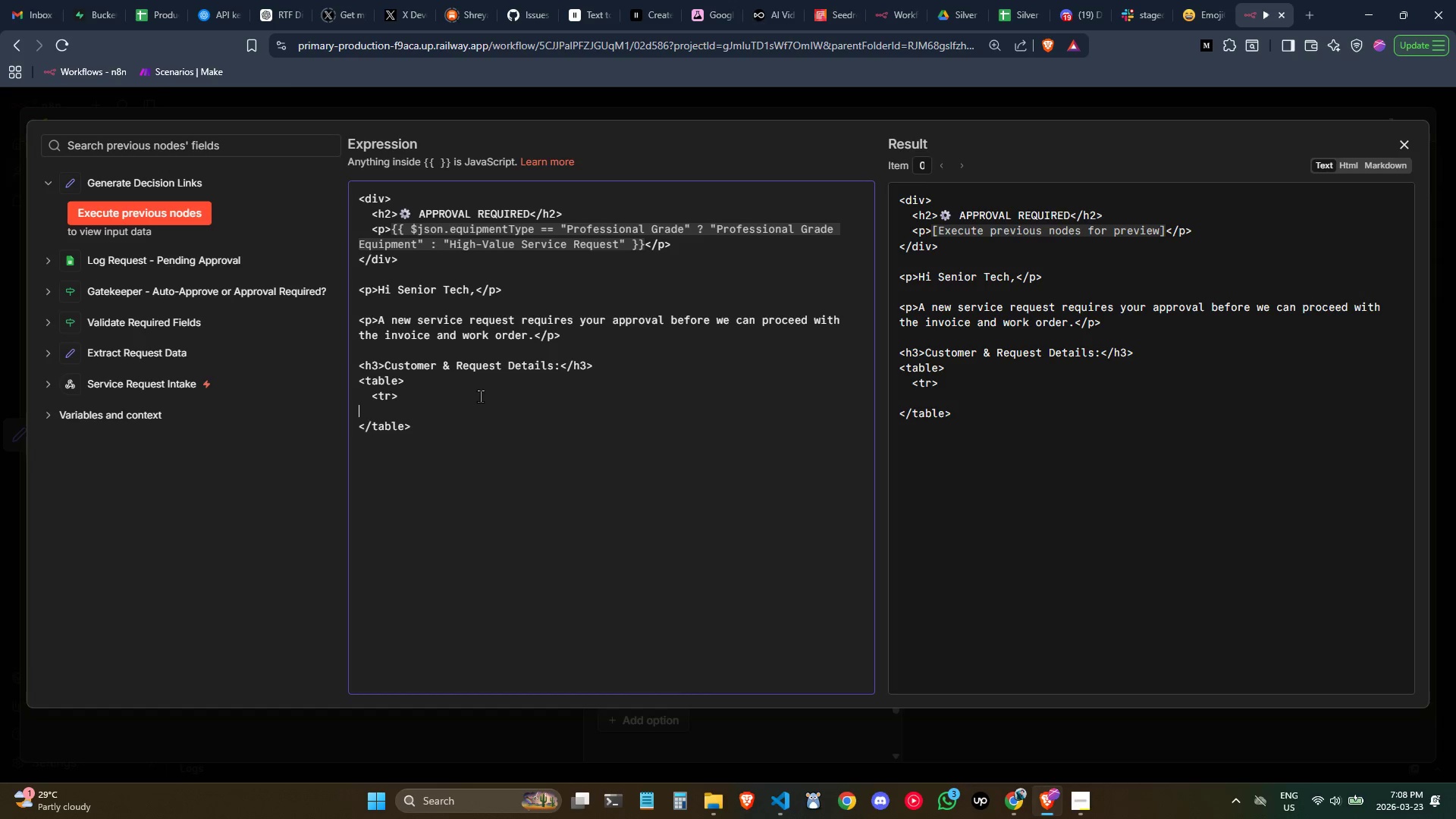 
key(Tab)
type(</tr>)
 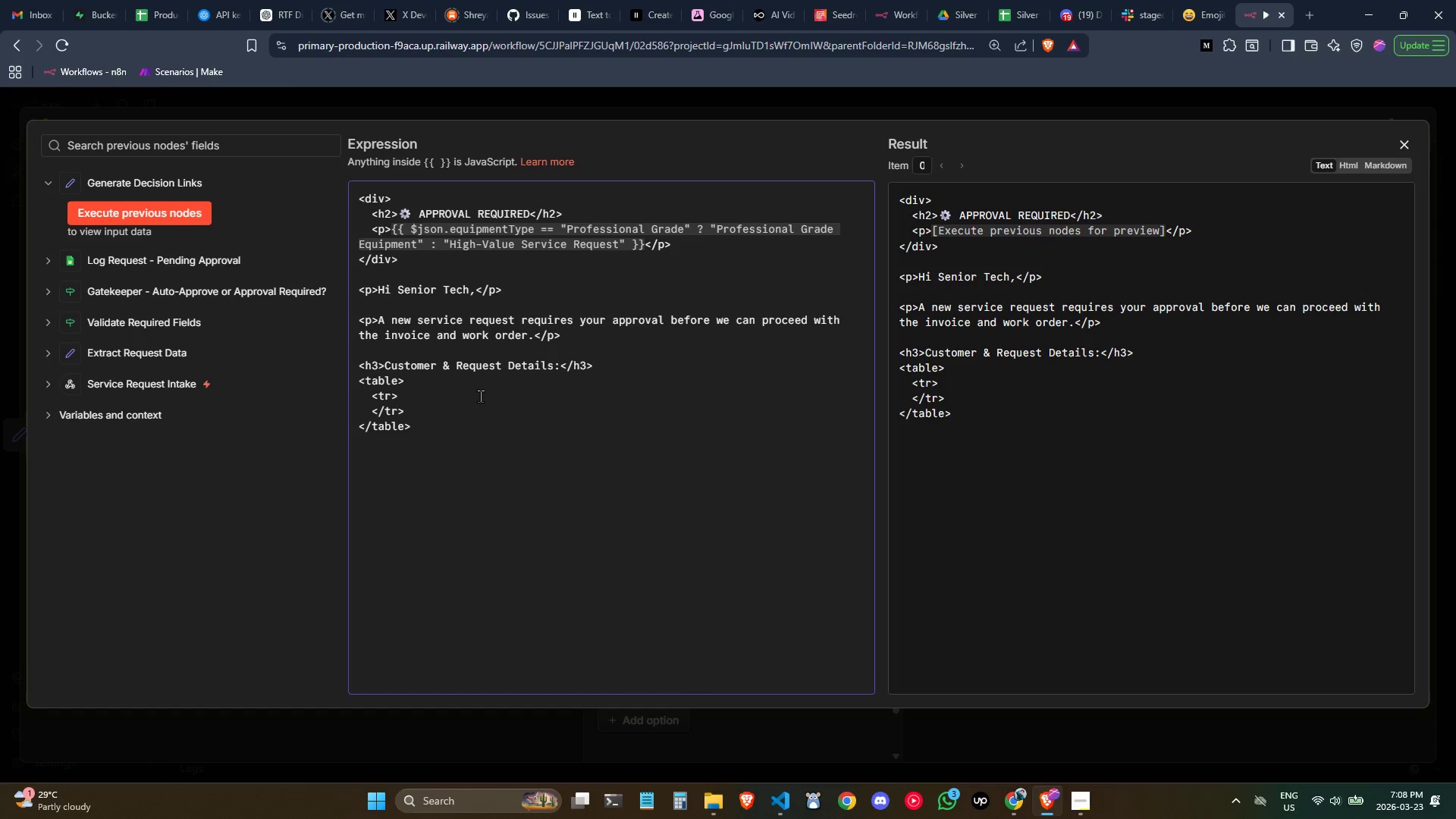 
key(Enter)
 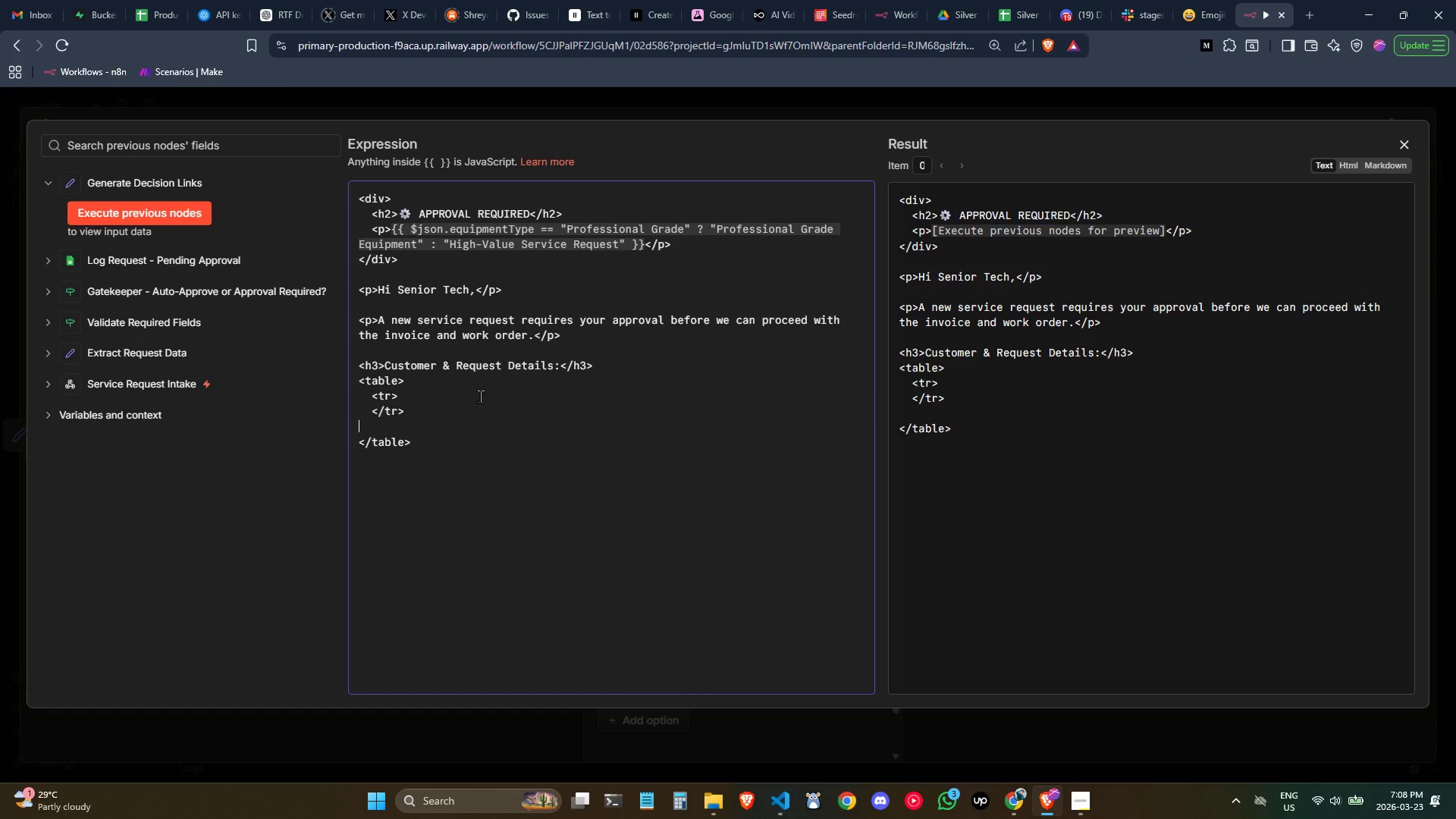 
key(Backspace)
 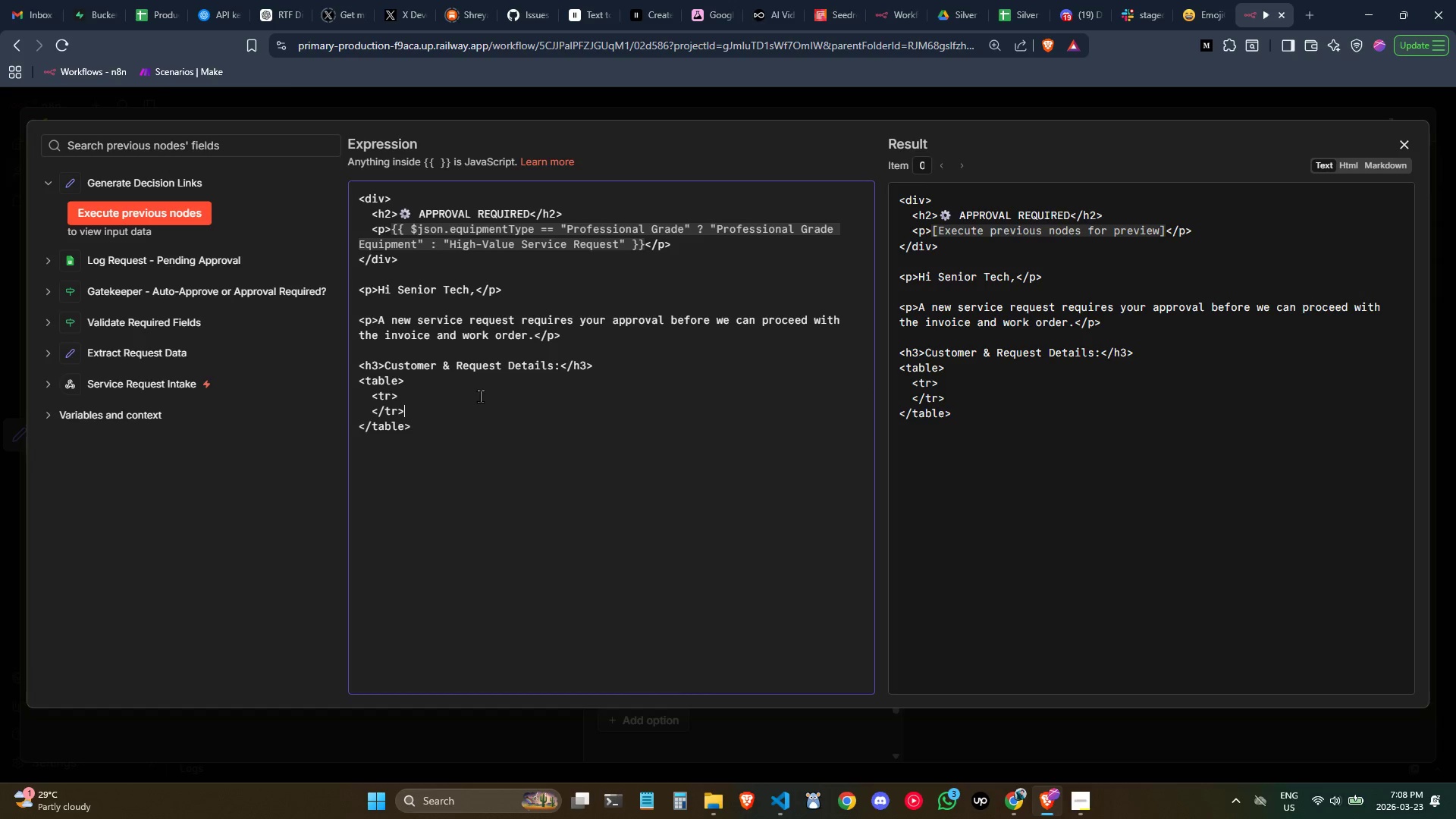 
key(ArrowUp)
 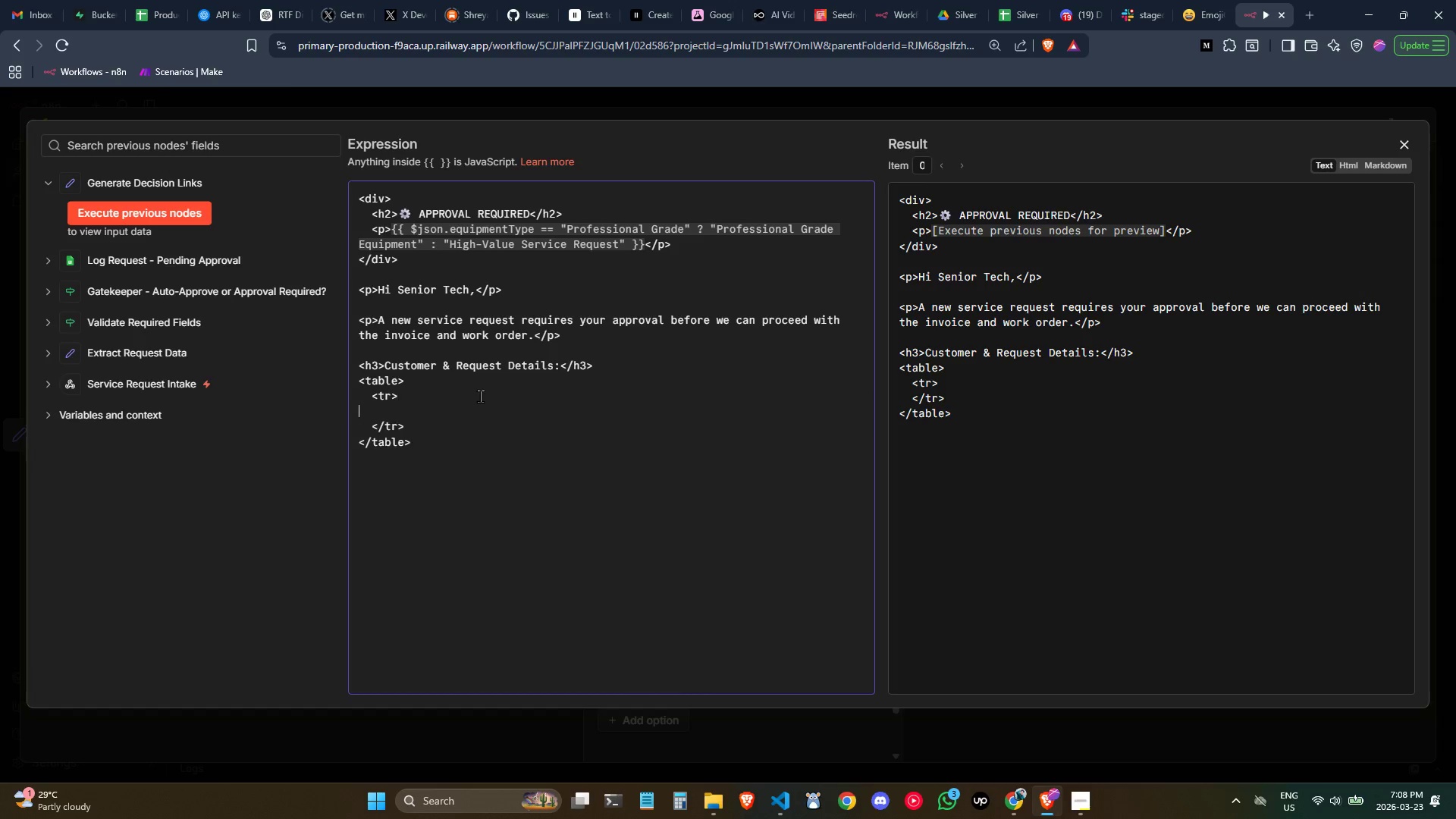 
key(Enter)
 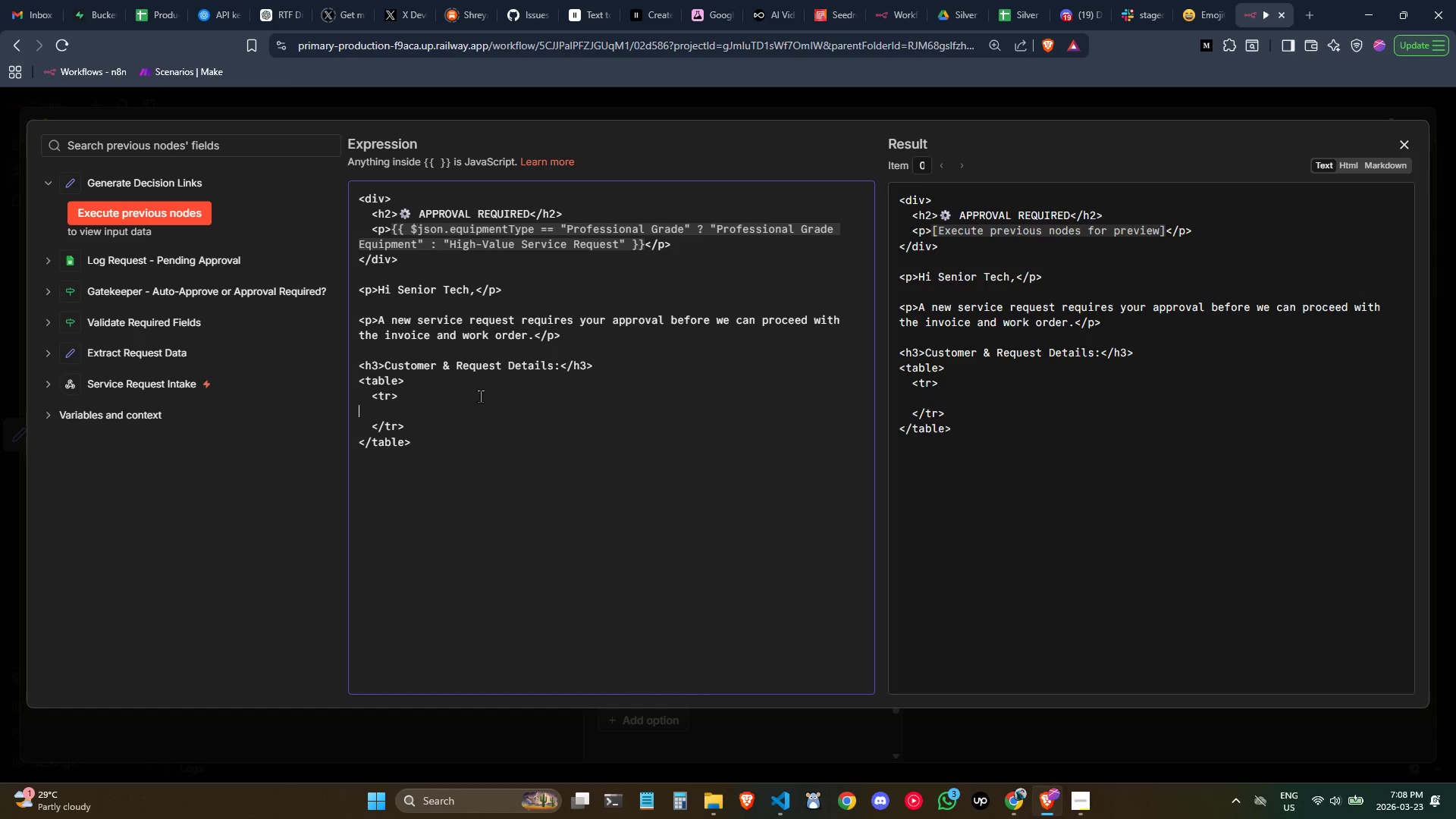 
key(Tab)
 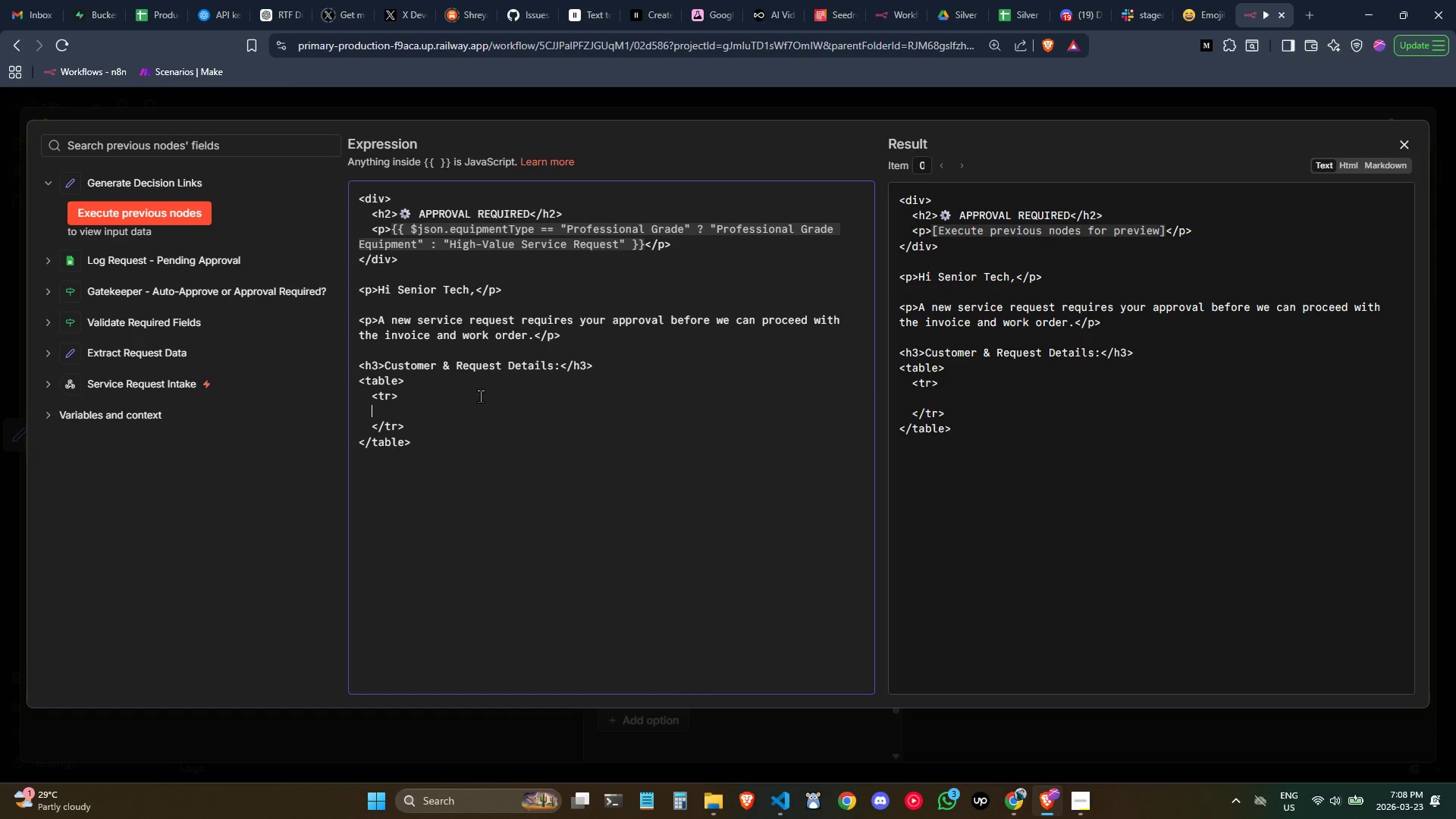 
key(Tab)
 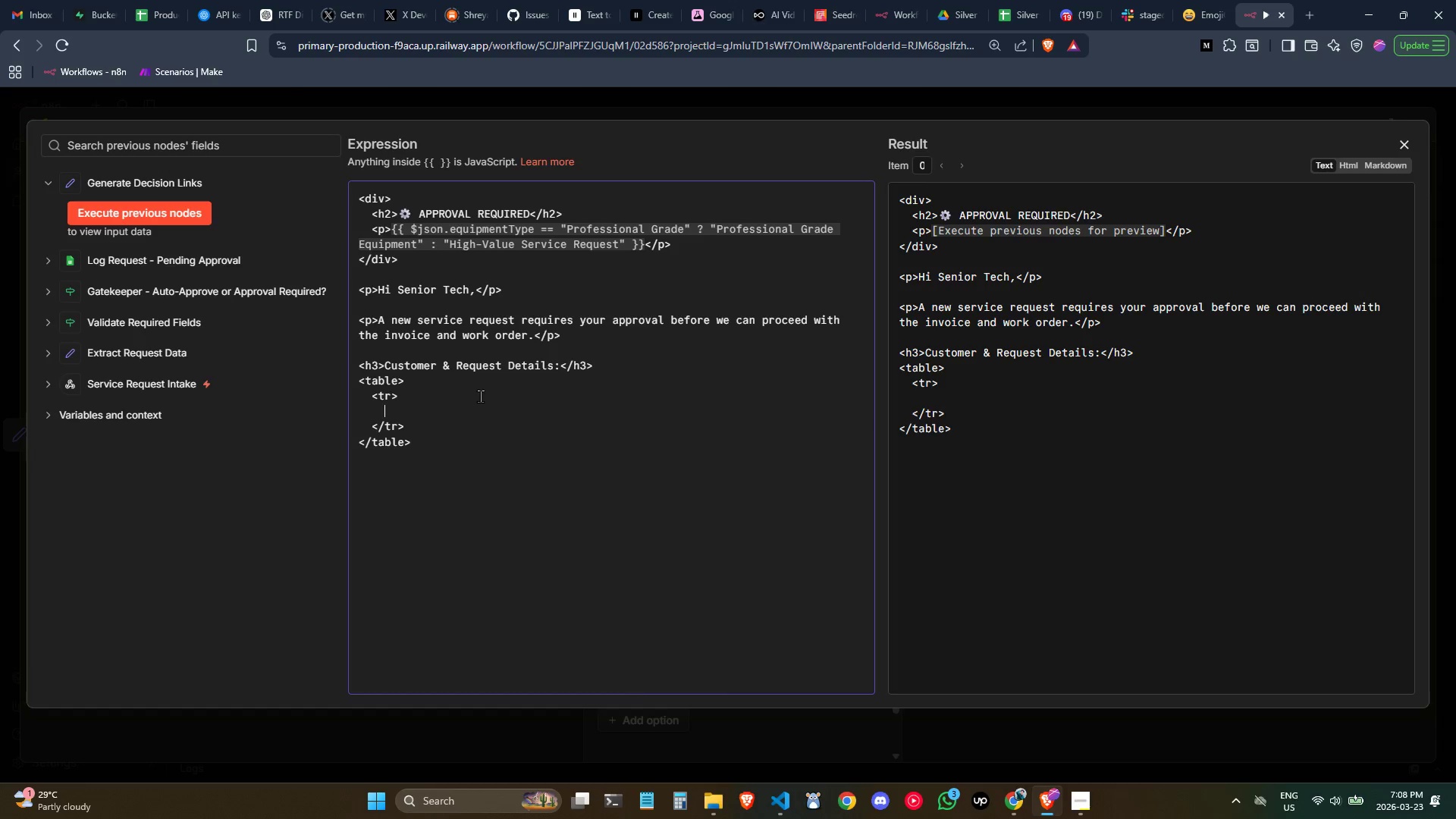 
key(Shift+ShiftLeft)
 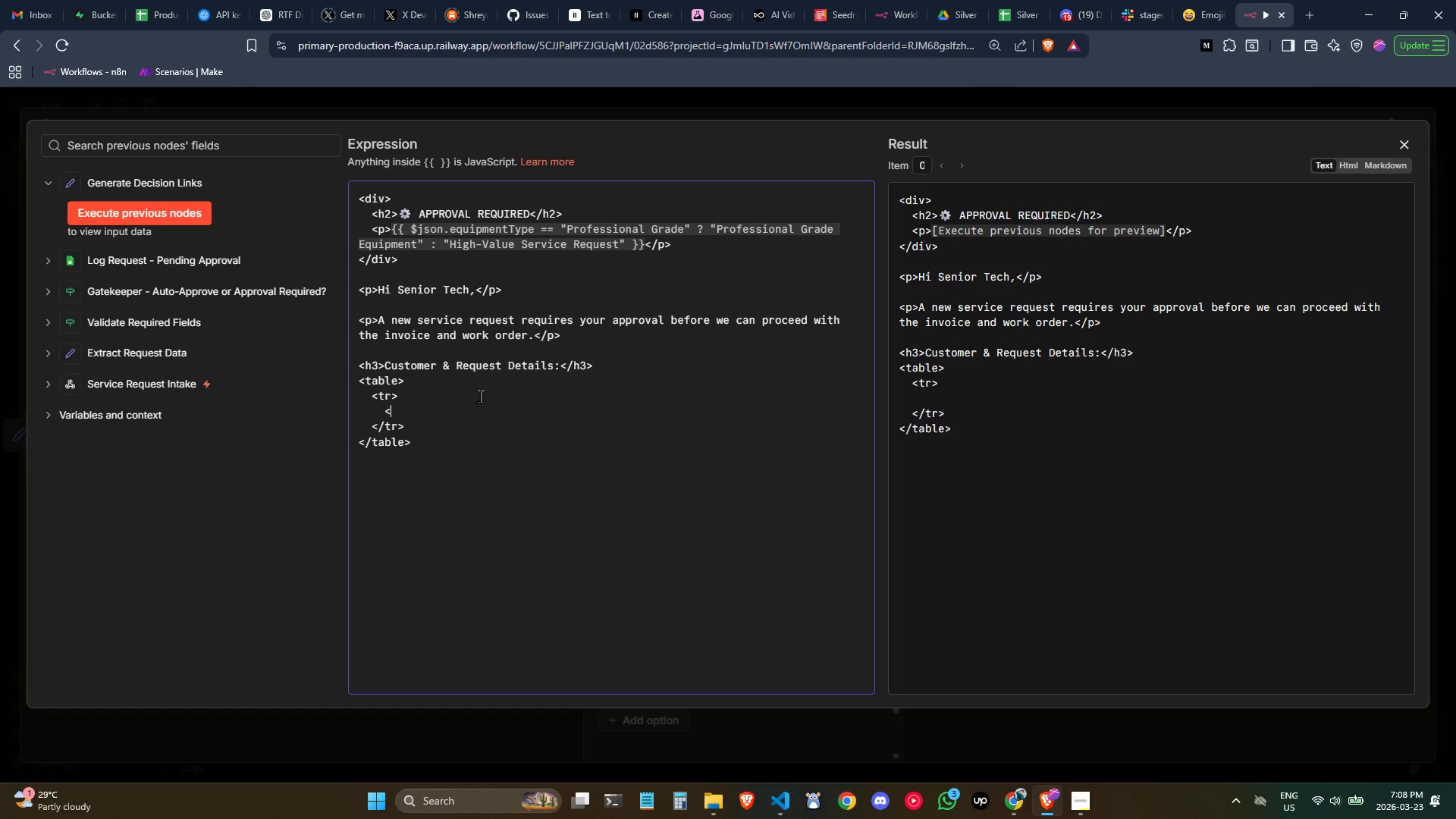 
key(Shift+Comma)
 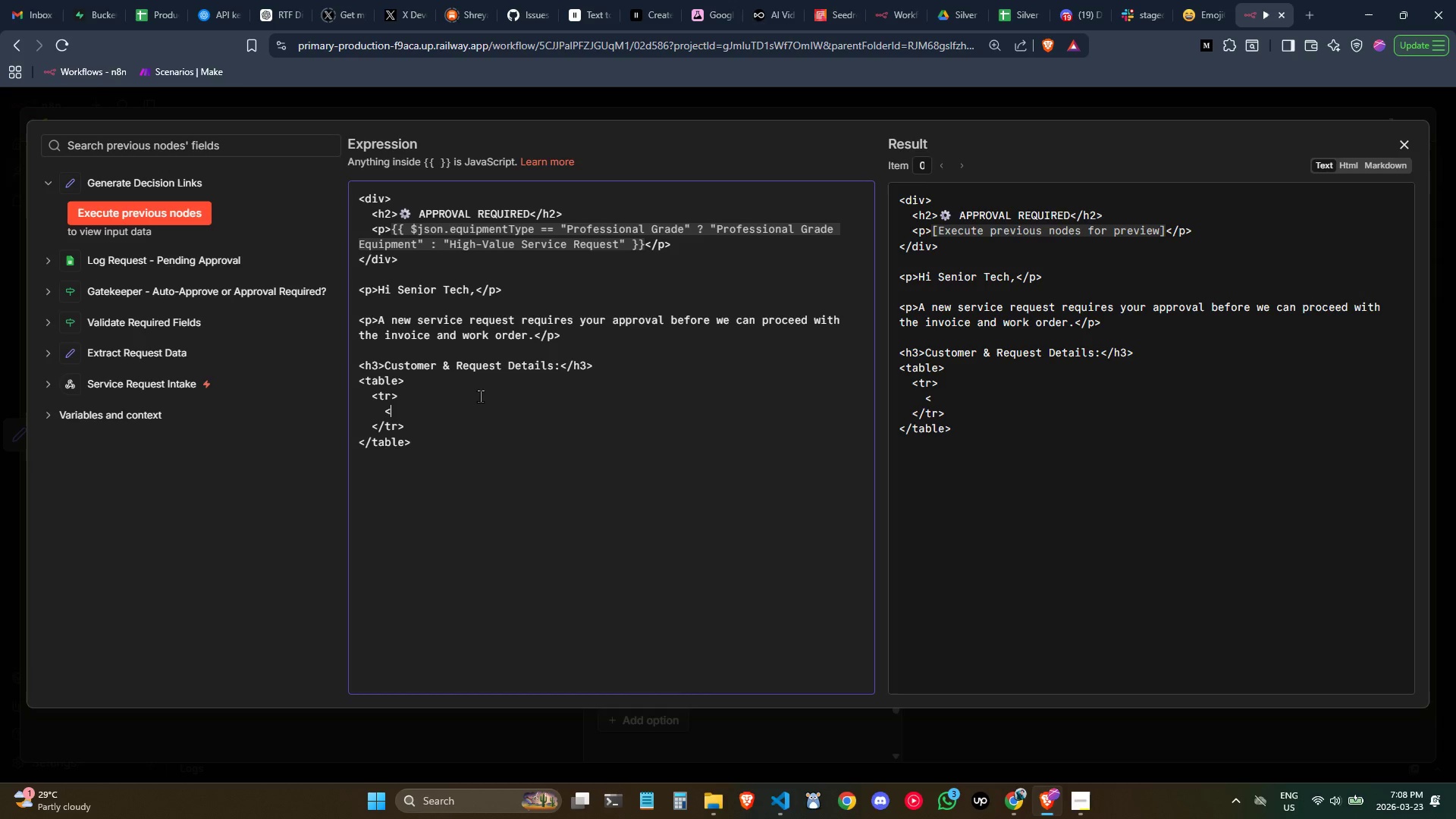 
type(tf)
key(Backspace)
type(d>)
 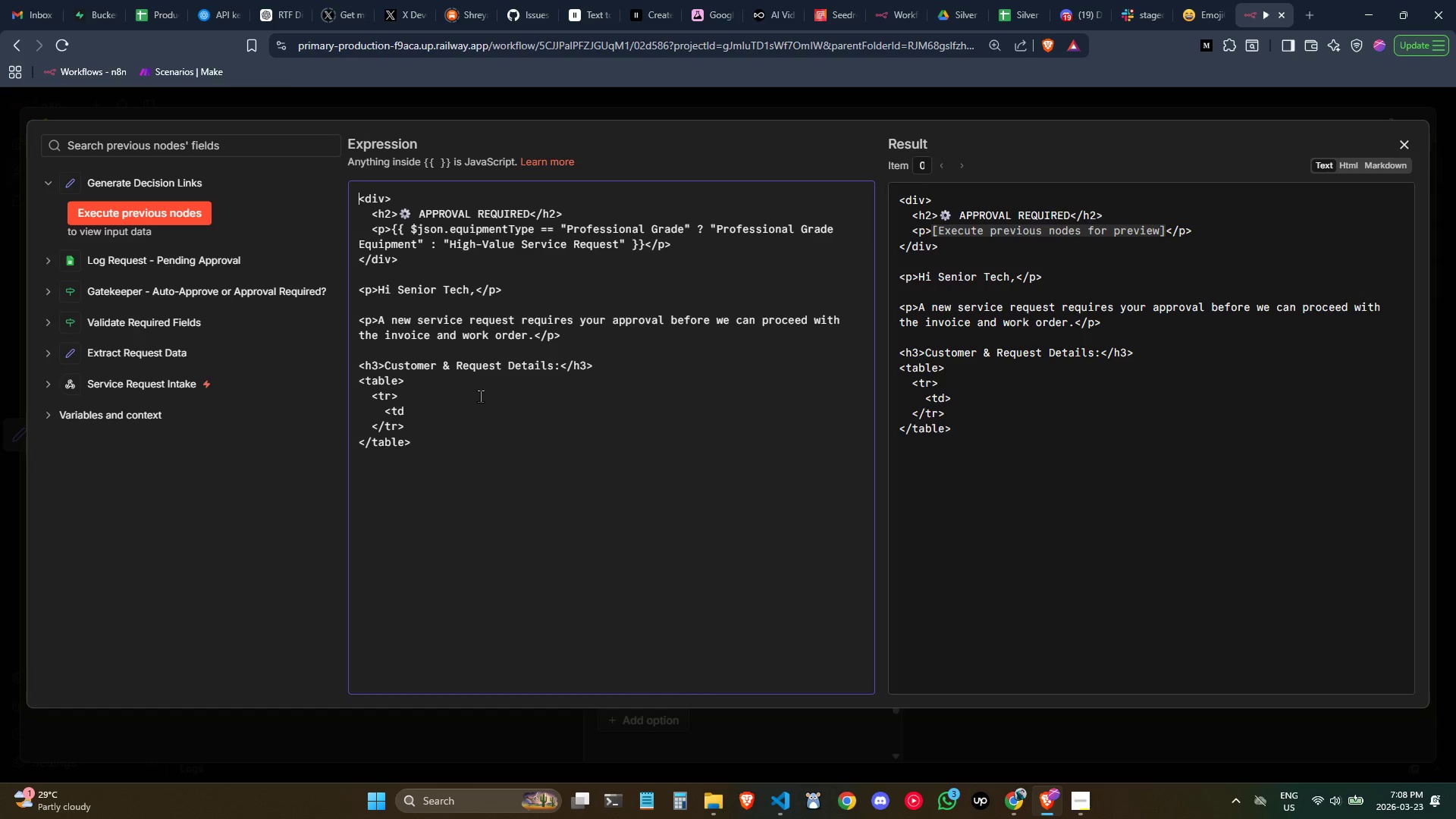 
double_click([460, 410])
 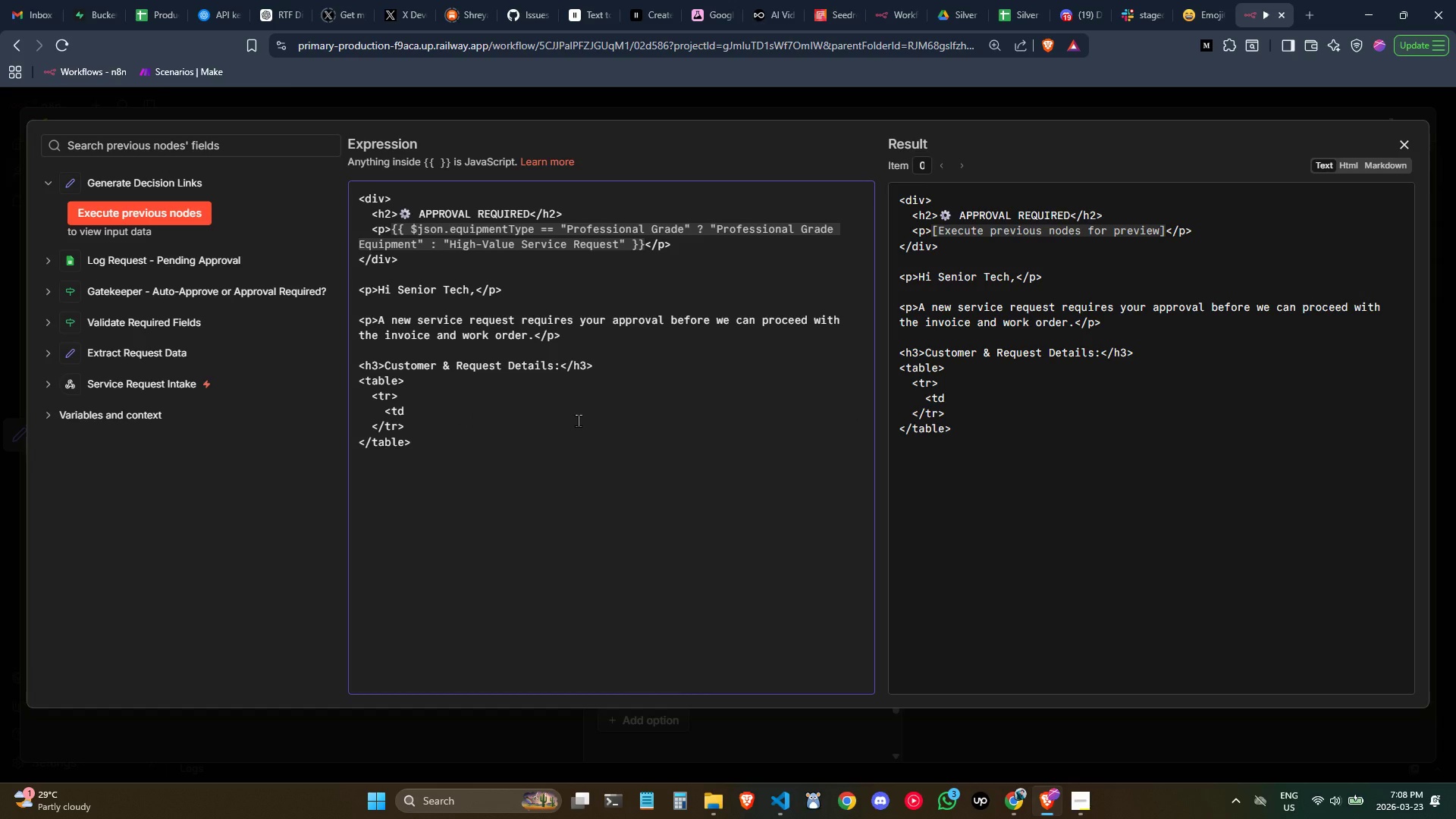 
key(Shift+ShiftLeft)
 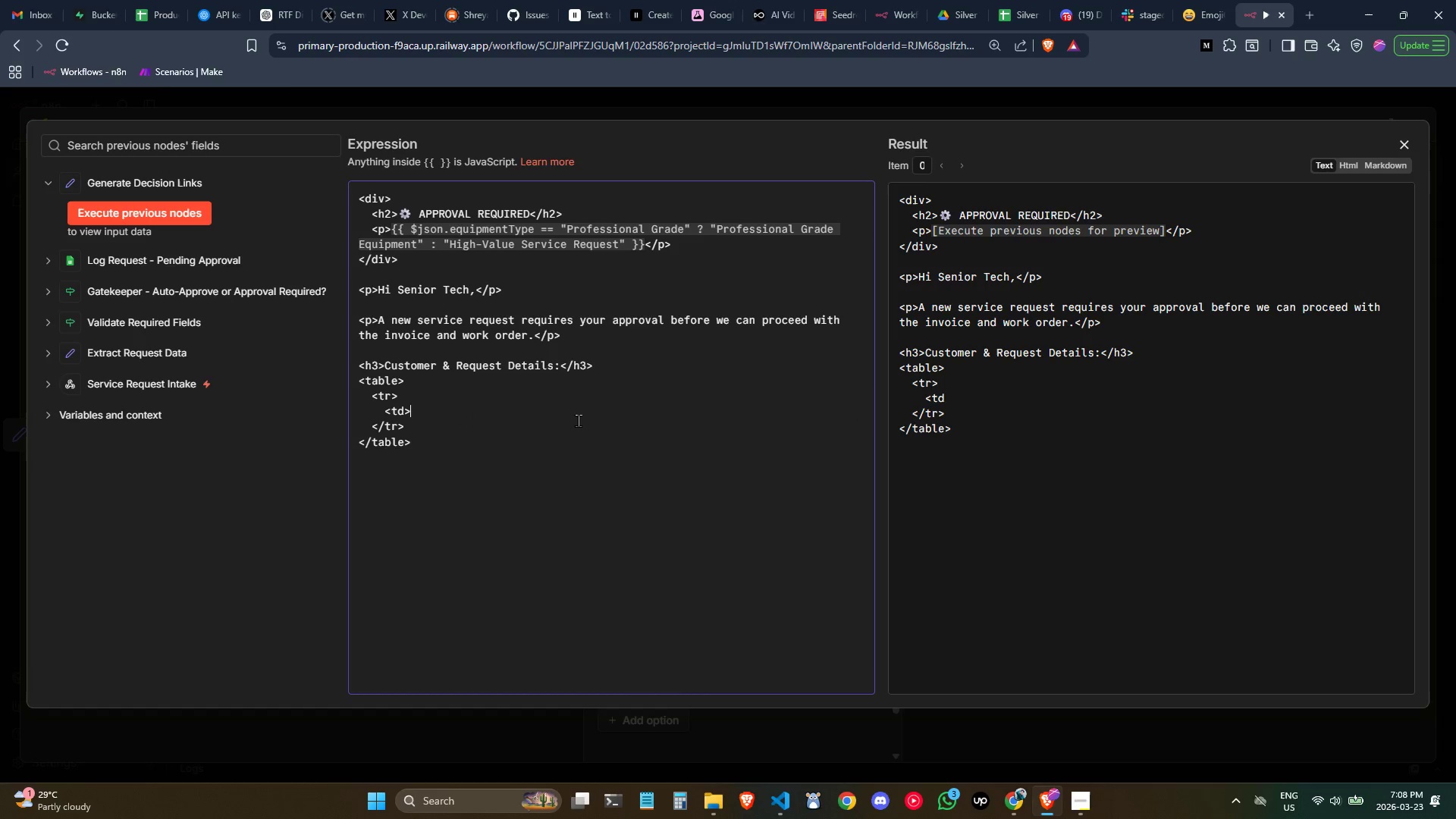 
key(Shift+Period)
 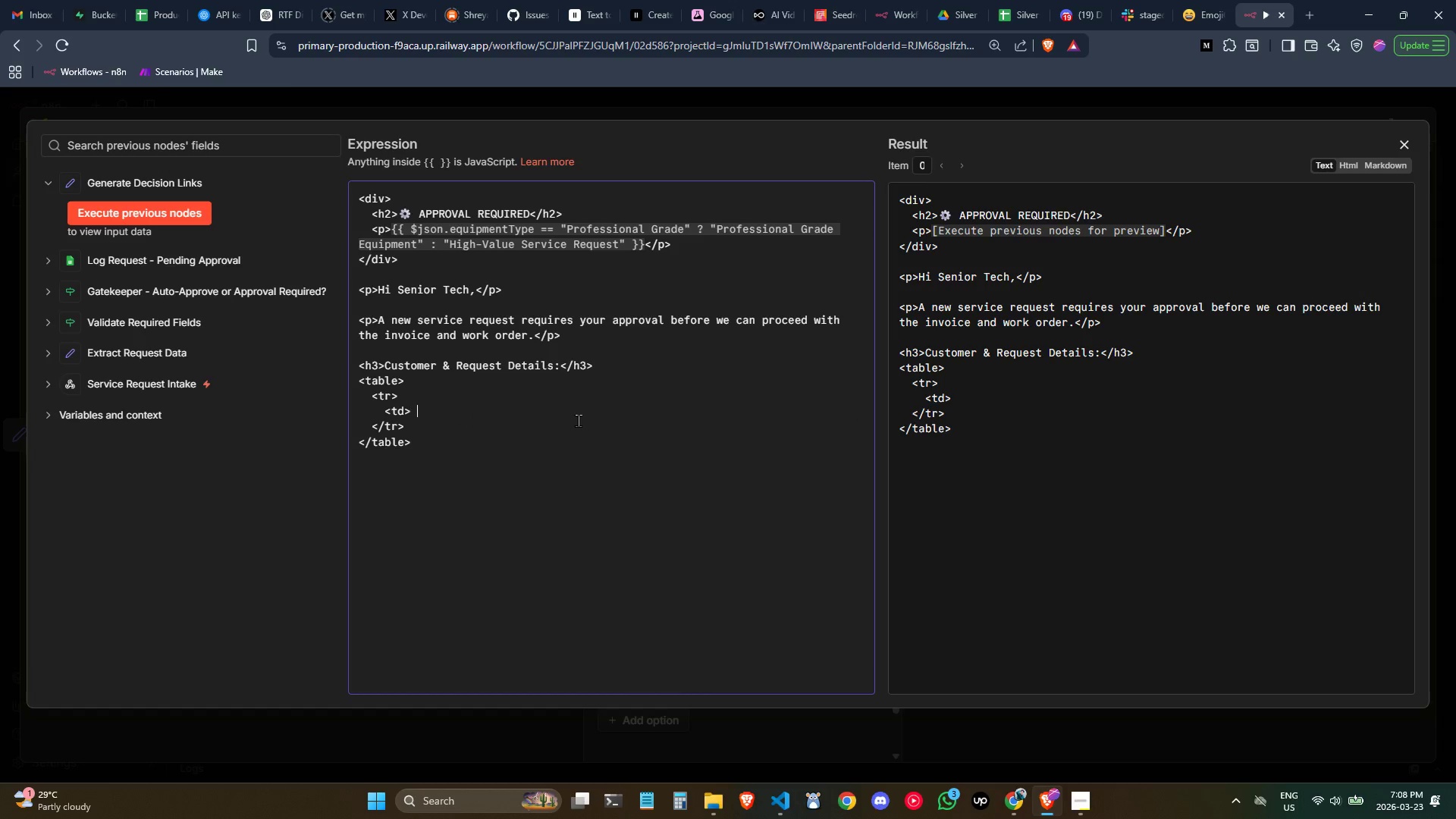 
key(Space)
 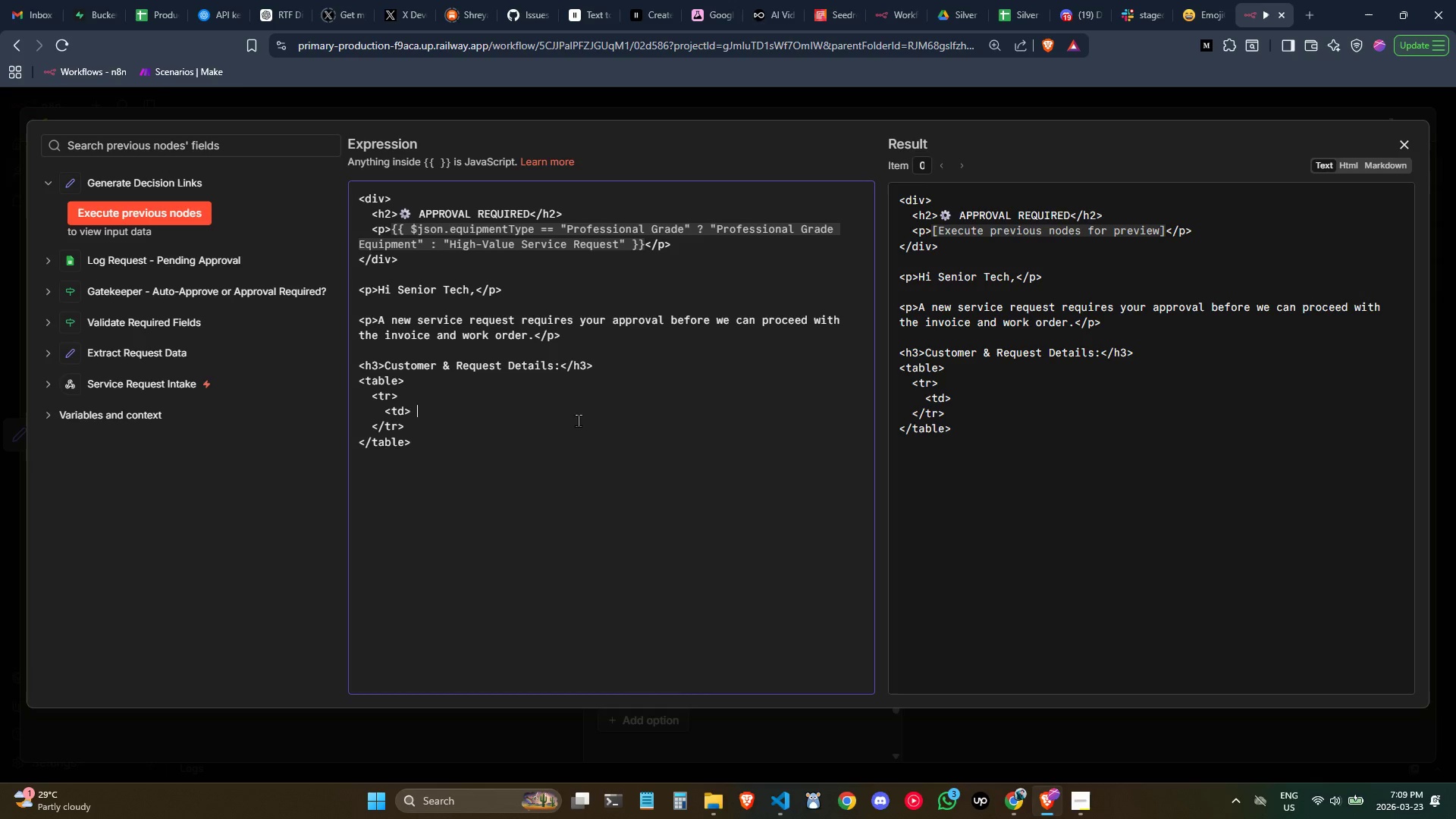 
wait(7.69)
 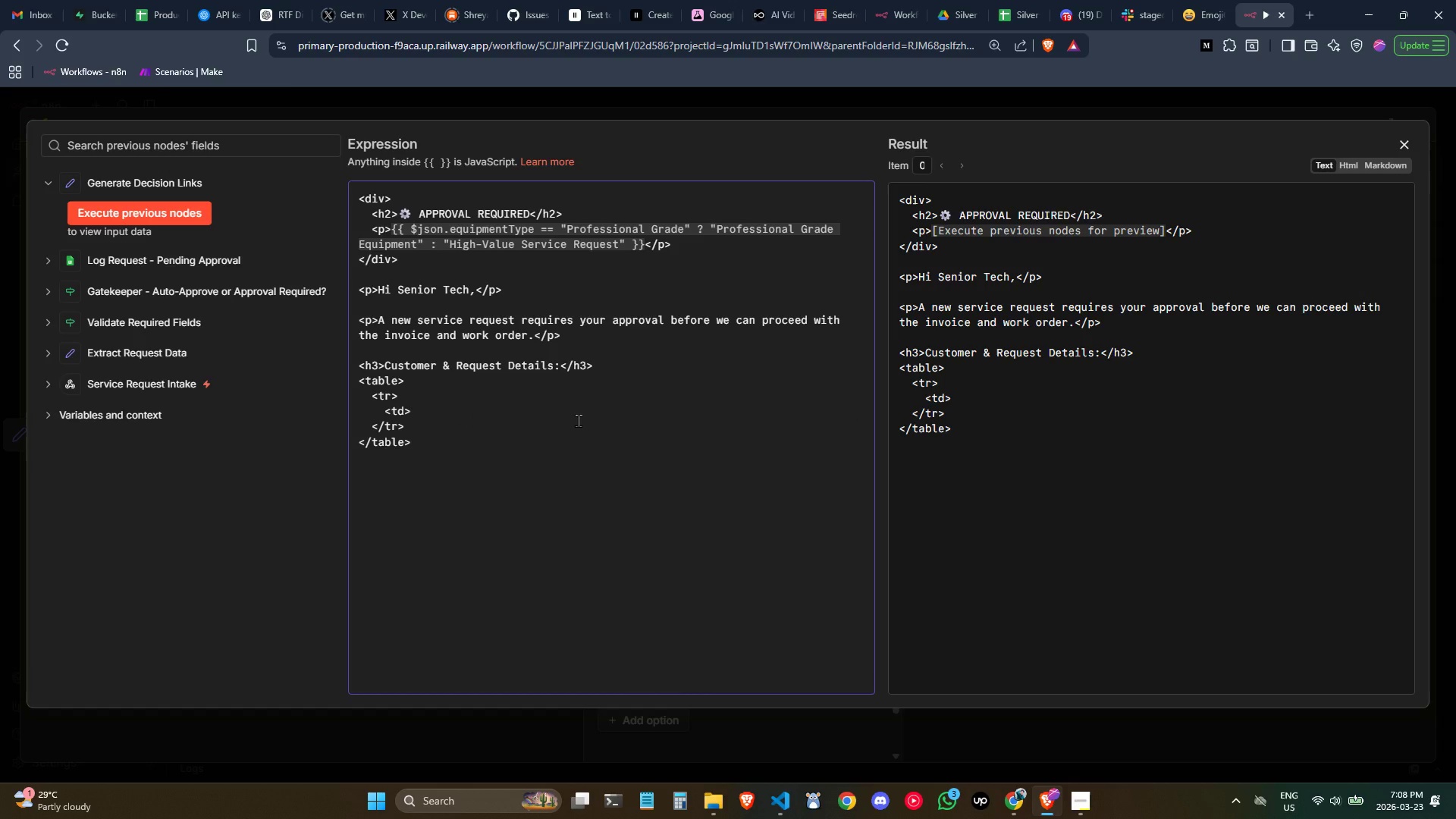 
type(</td>)
 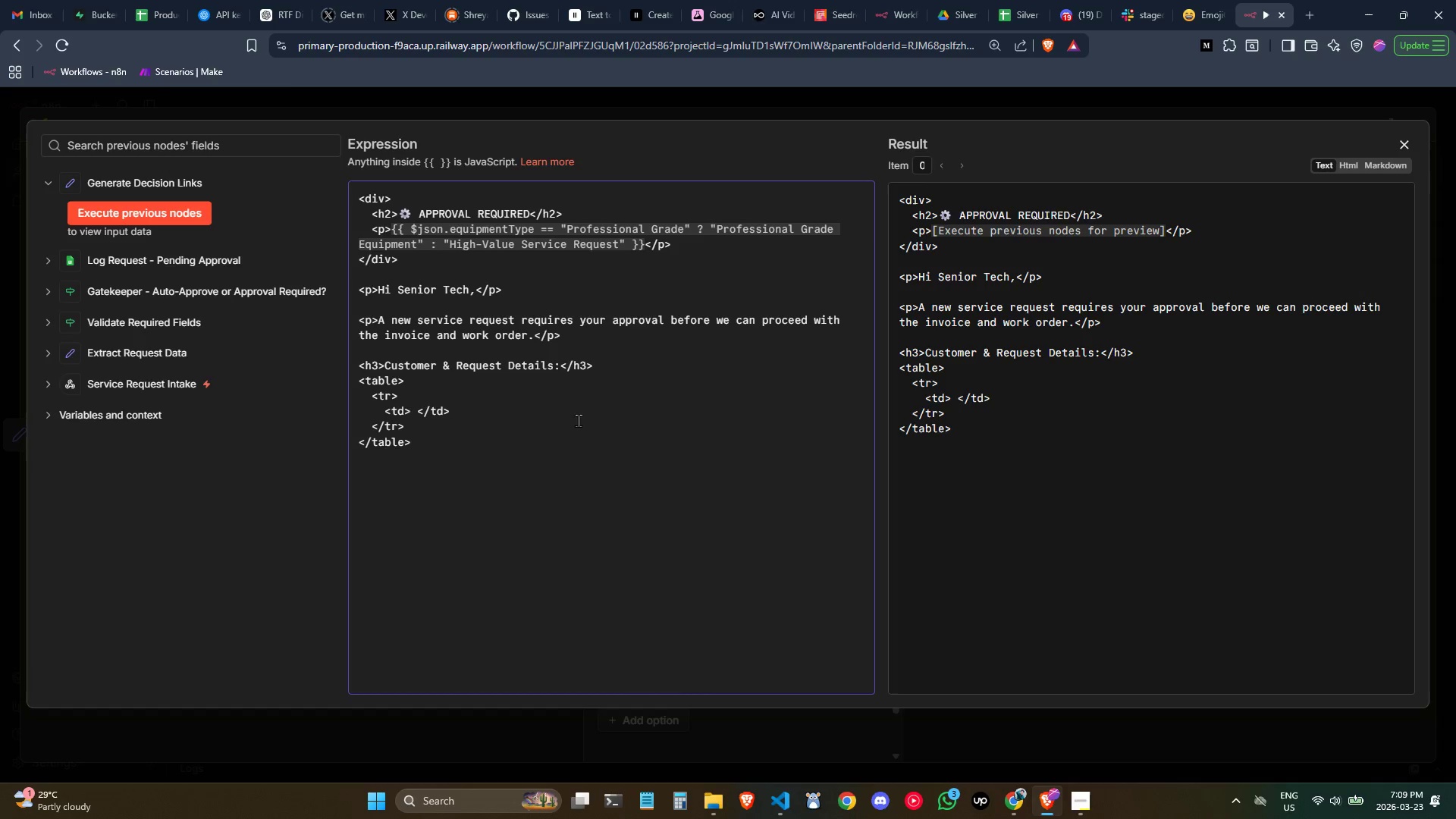 
wait(6.67)
 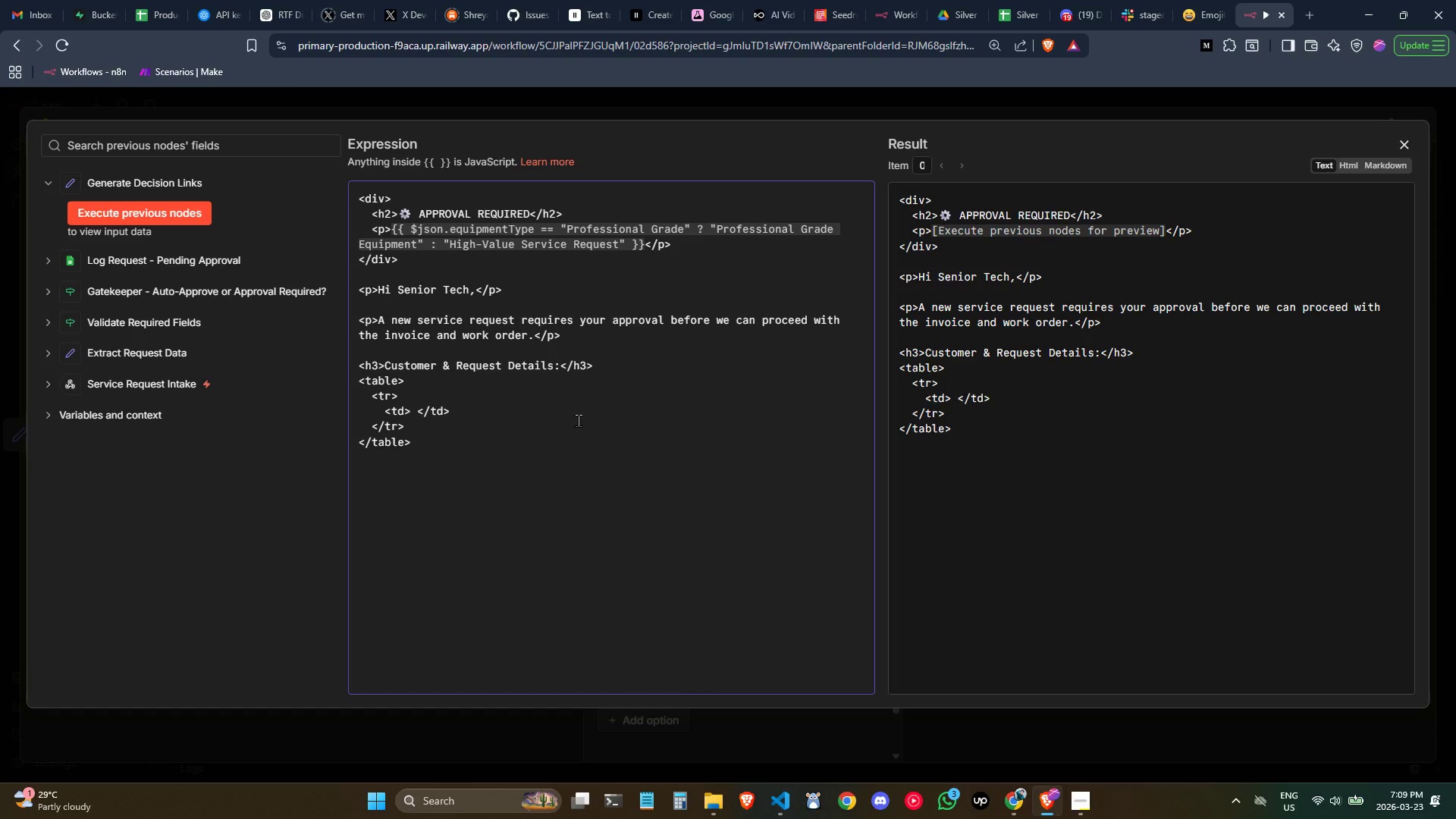 
left_click([1138, 746])
 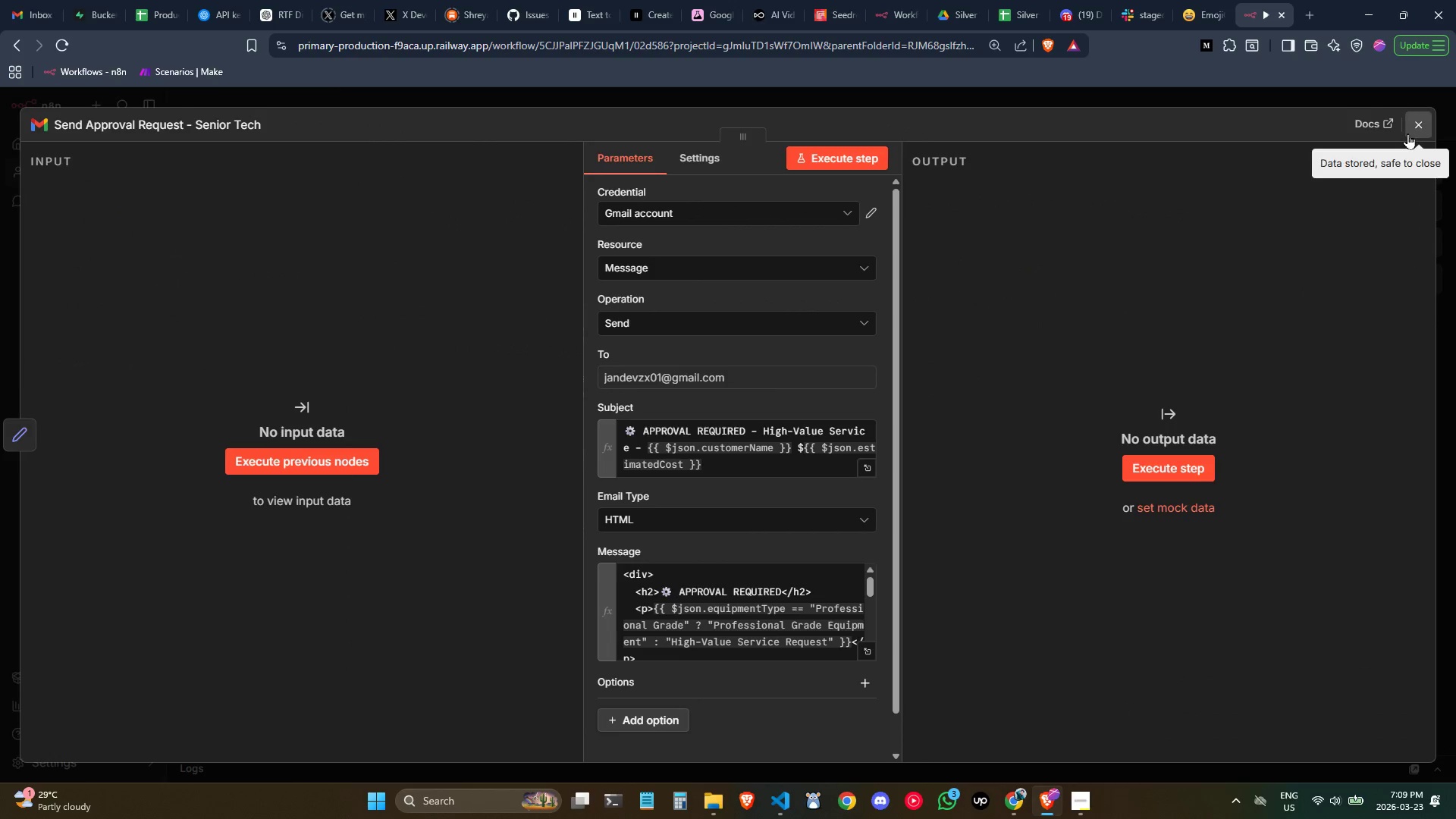 
left_click([1407, 133])
 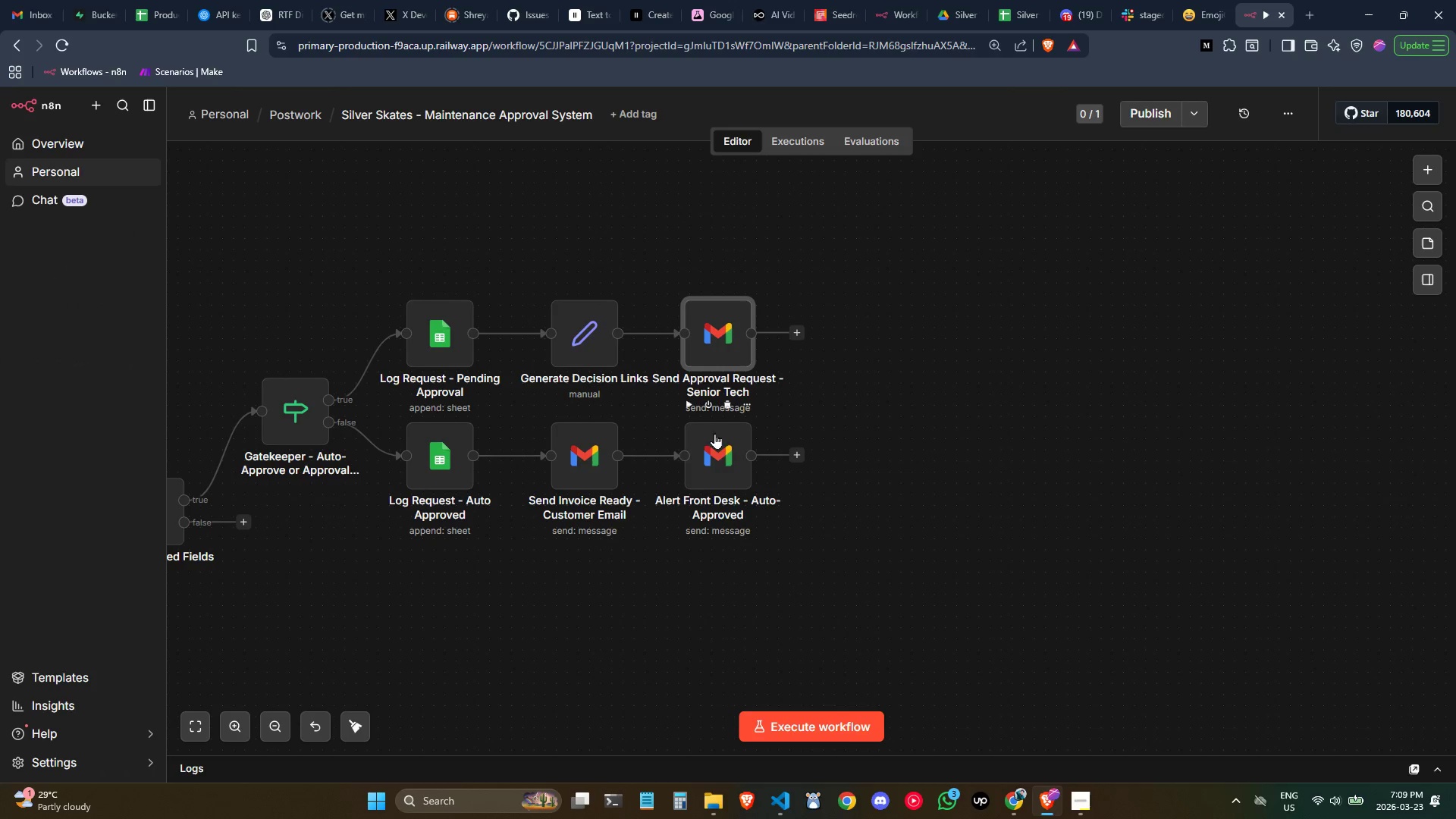 
double_click([717, 454])
 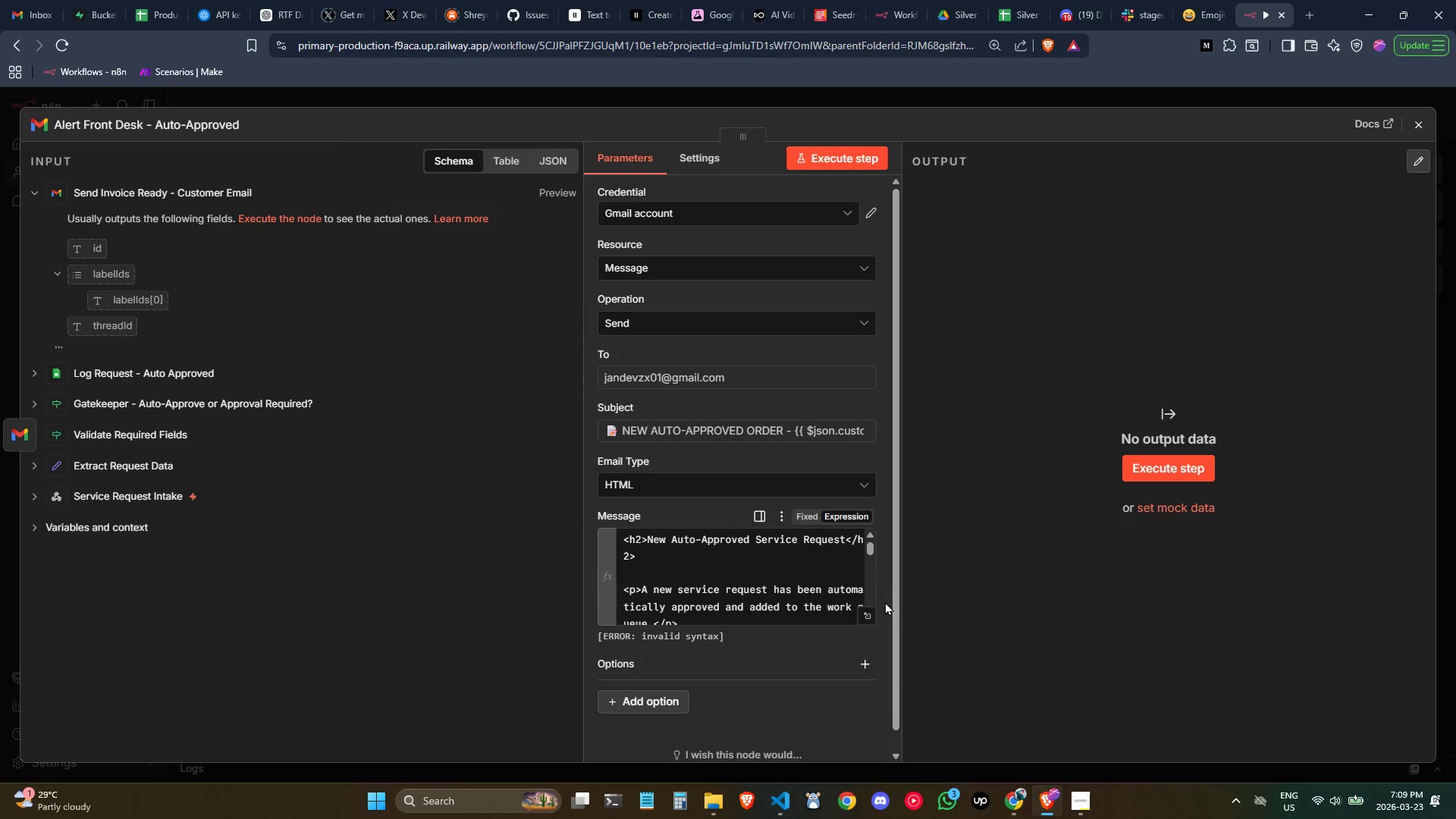 
left_click([870, 608])
 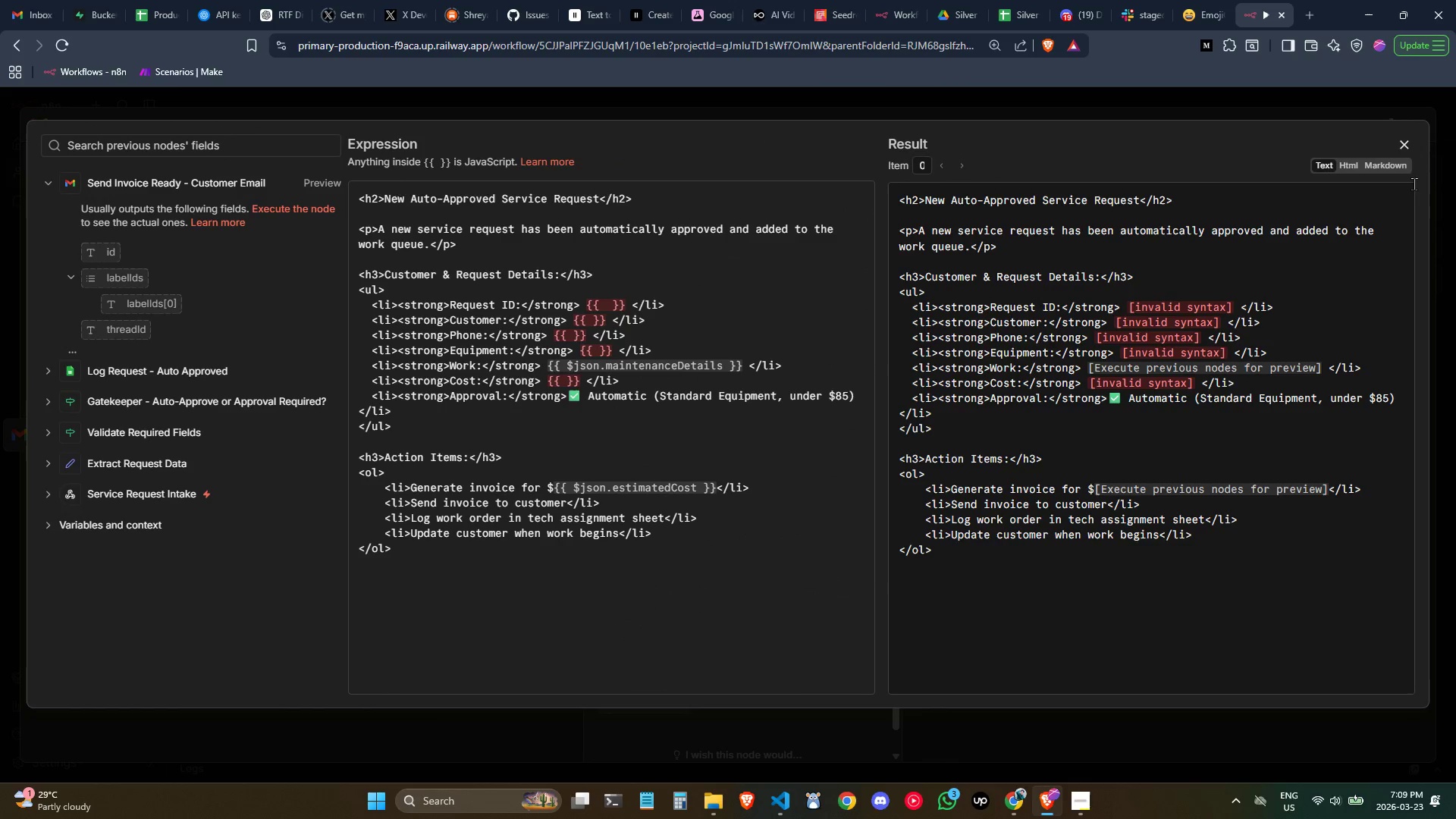 
left_click([1404, 146])
 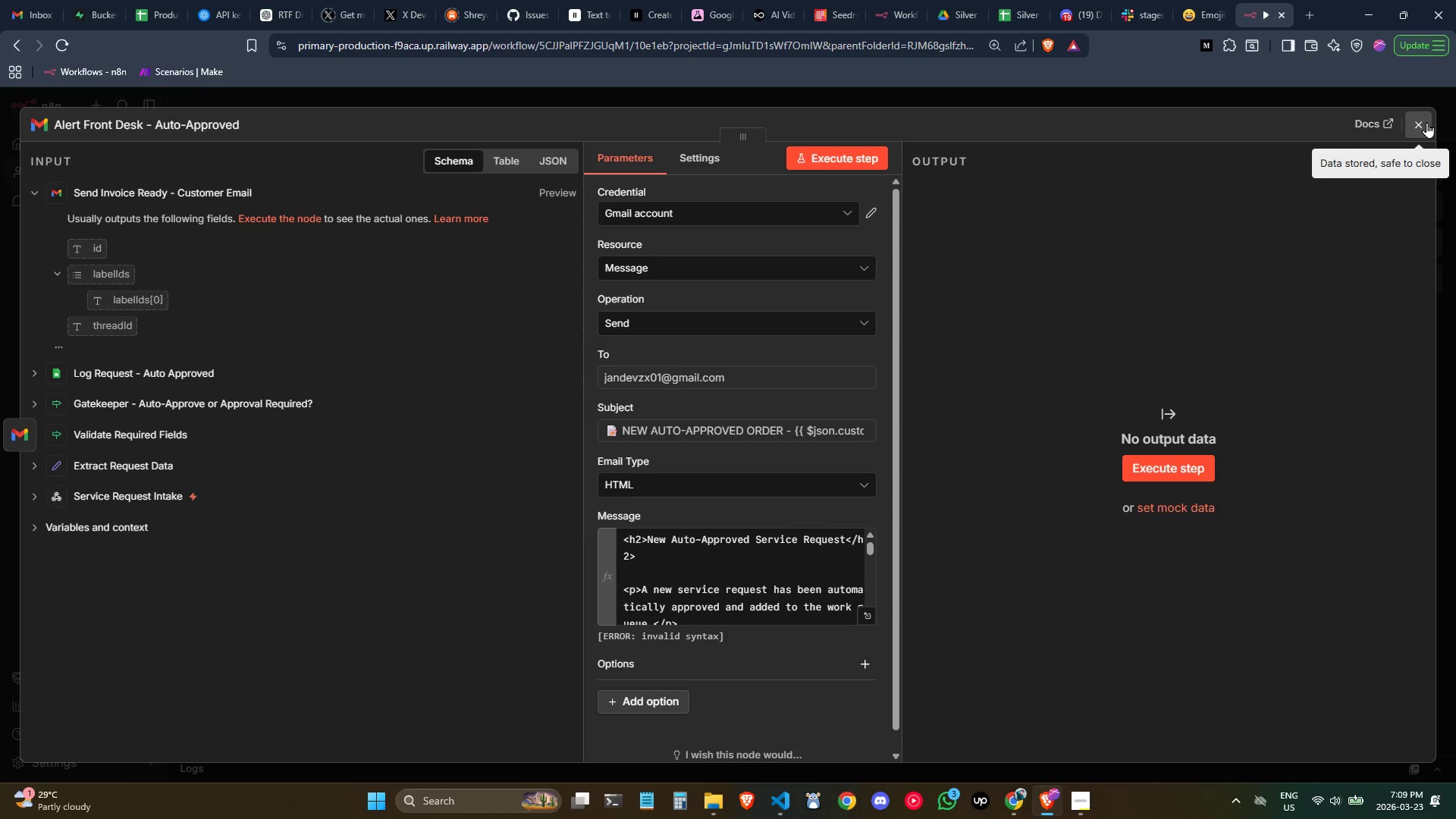 
left_click([1420, 124])
 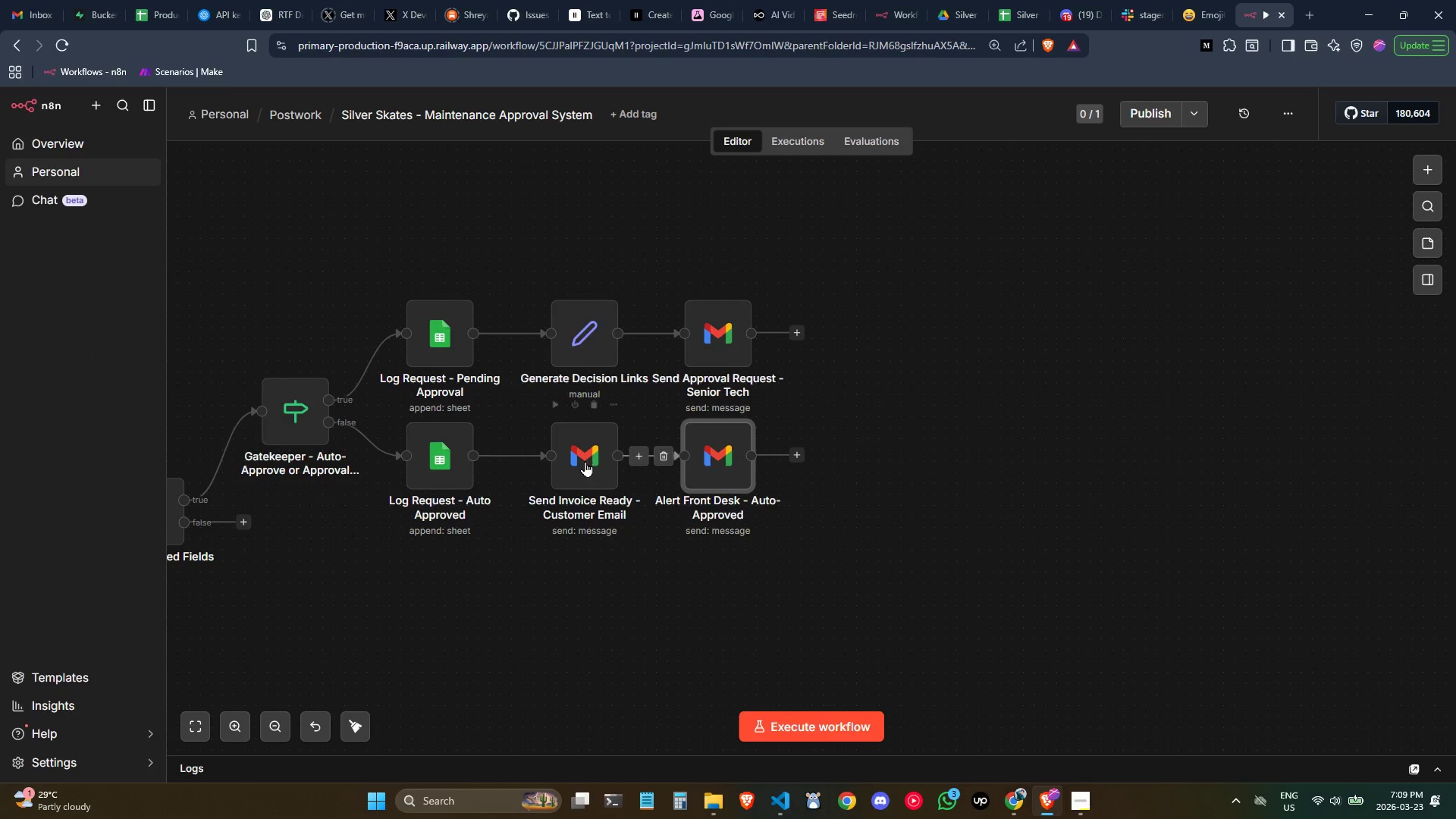 
double_click([585, 461])
 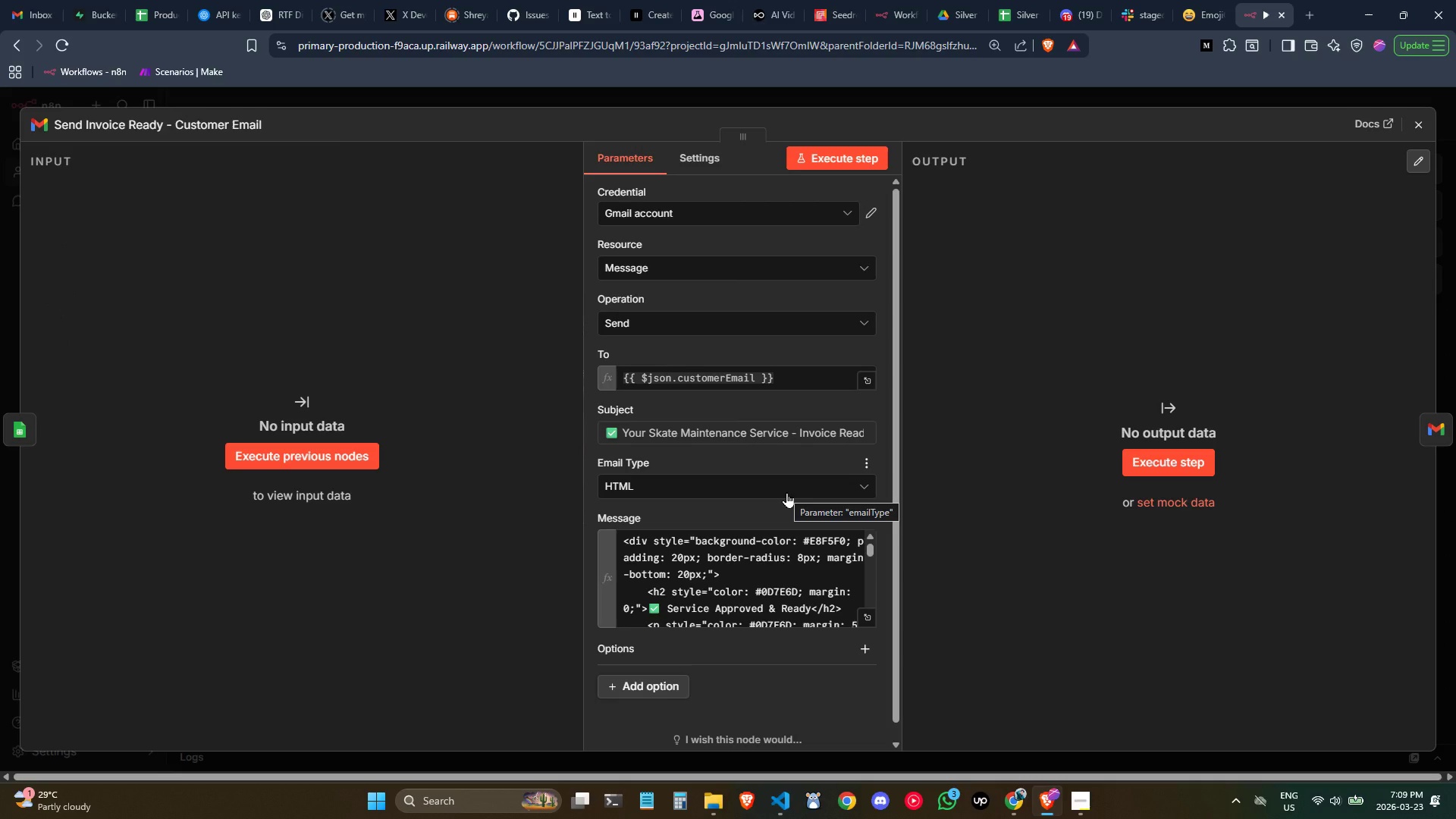 
wait(6.05)
 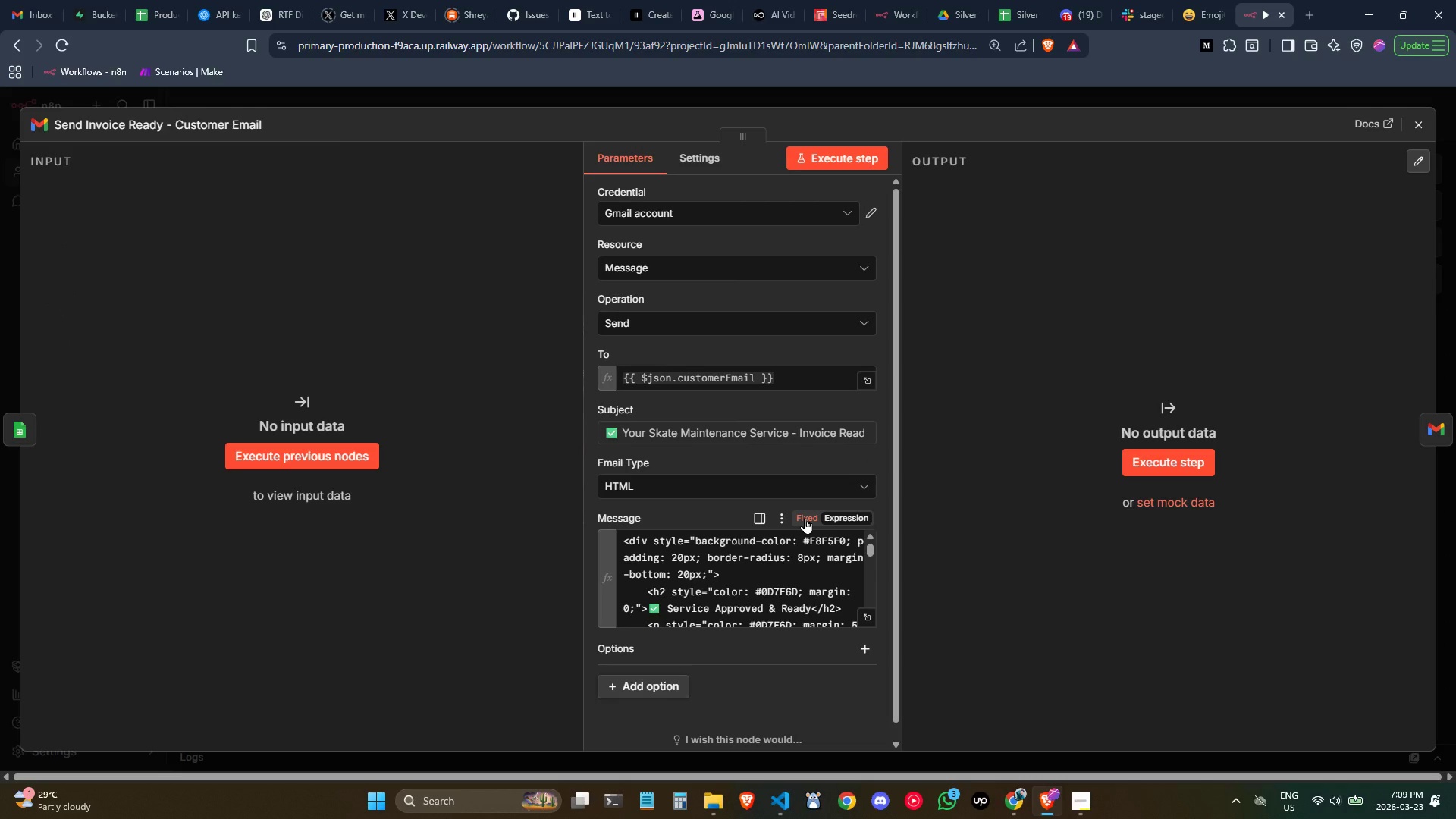 
left_click([870, 613])
 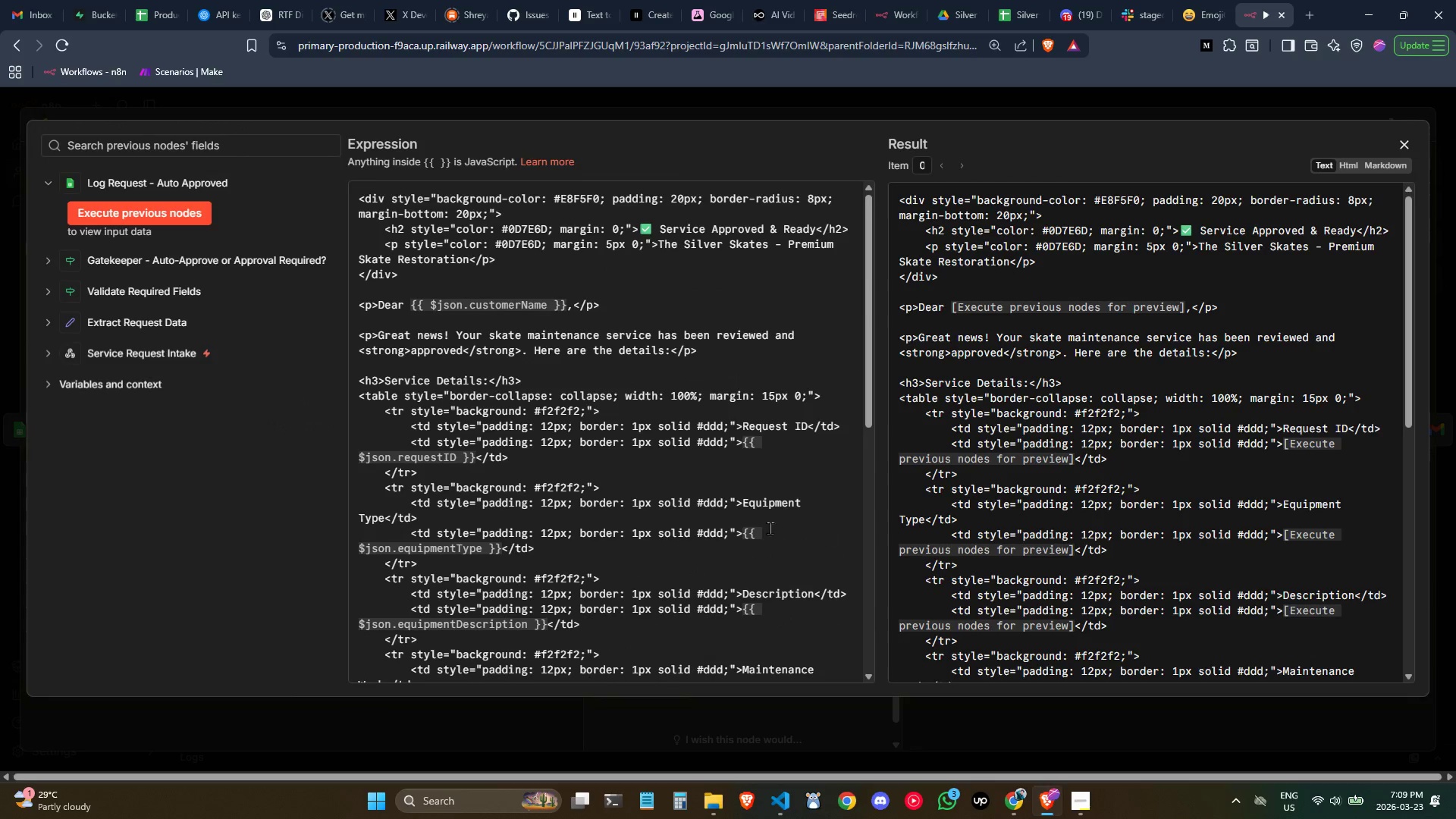 
scroll: coordinate [586, 453], scroll_direction: down, amount: 3.0
 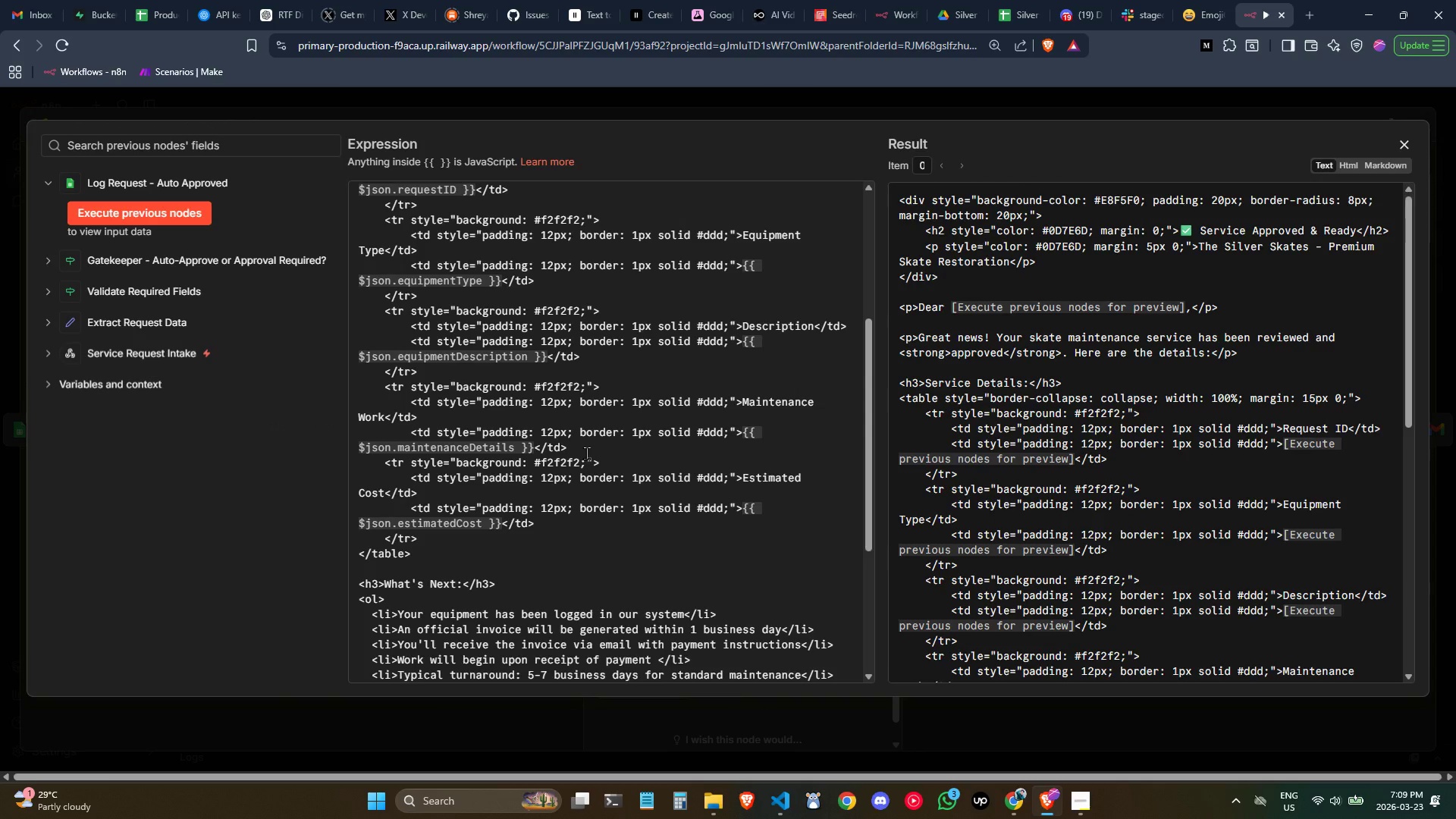 
scroll: coordinate [586, 453], scroll_direction: none, amount: 0.0
 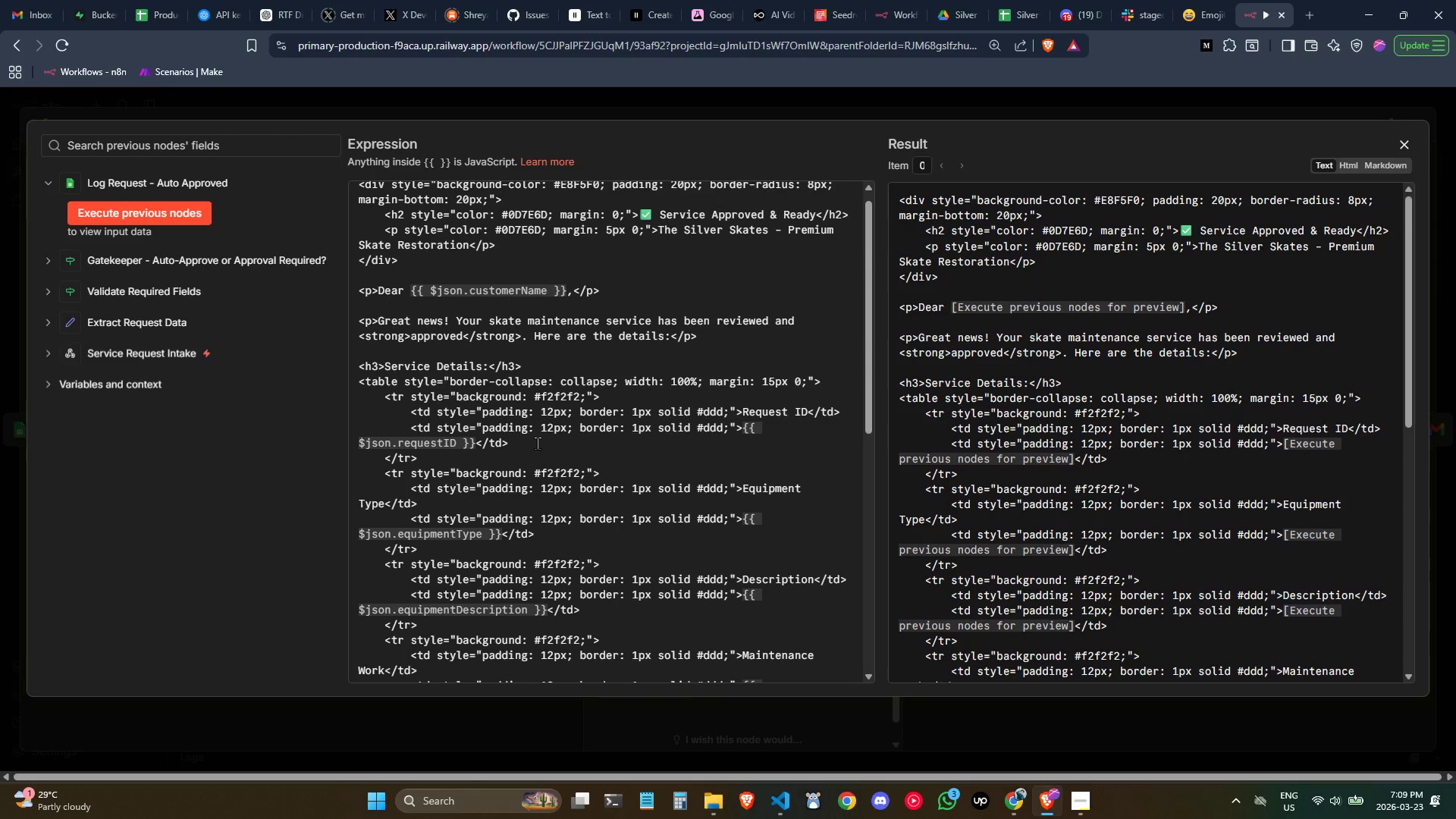 
left_click([534, 447])
 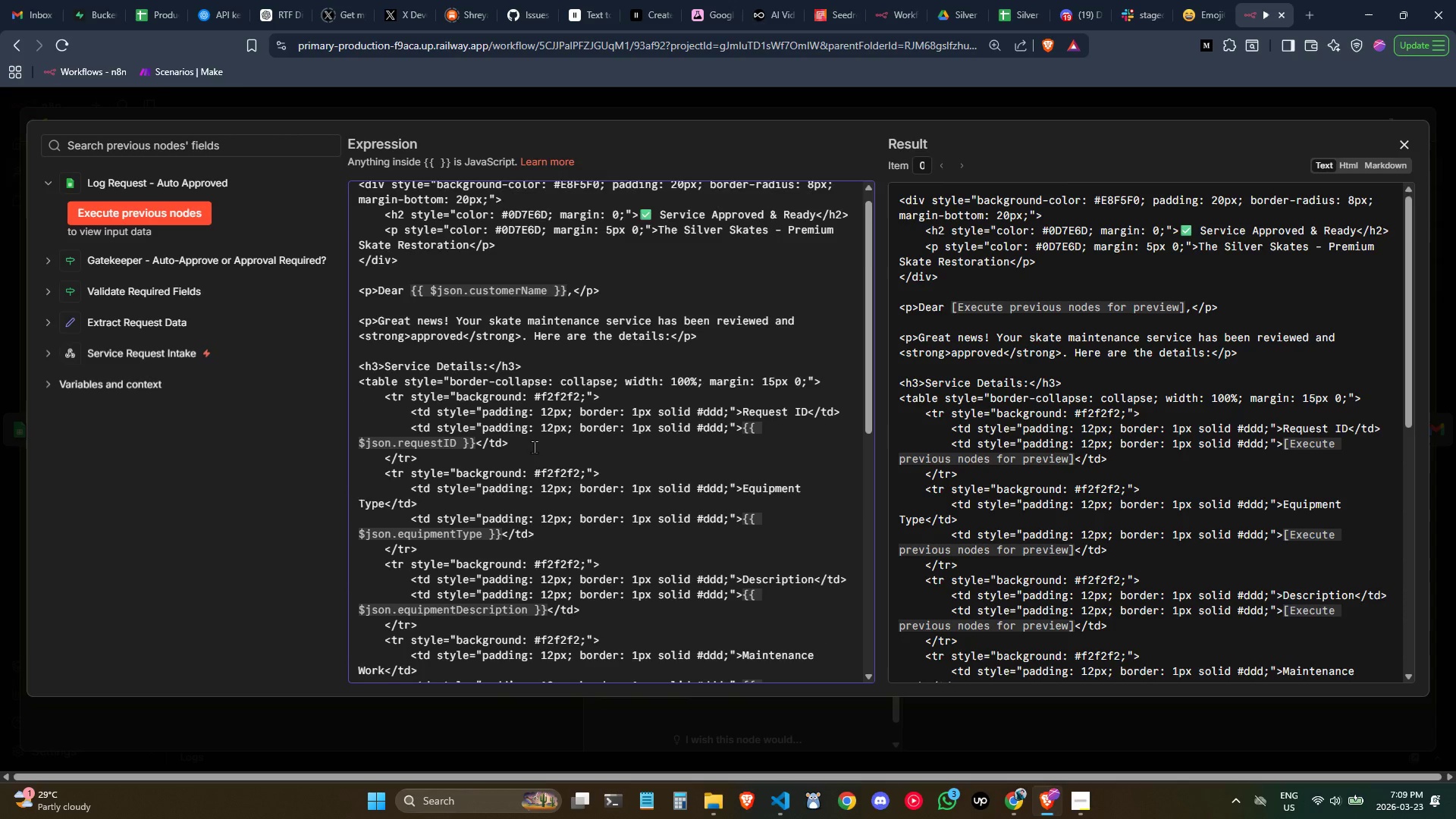 
scroll: coordinate [534, 447], scroll_direction: none, amount: 0.0
 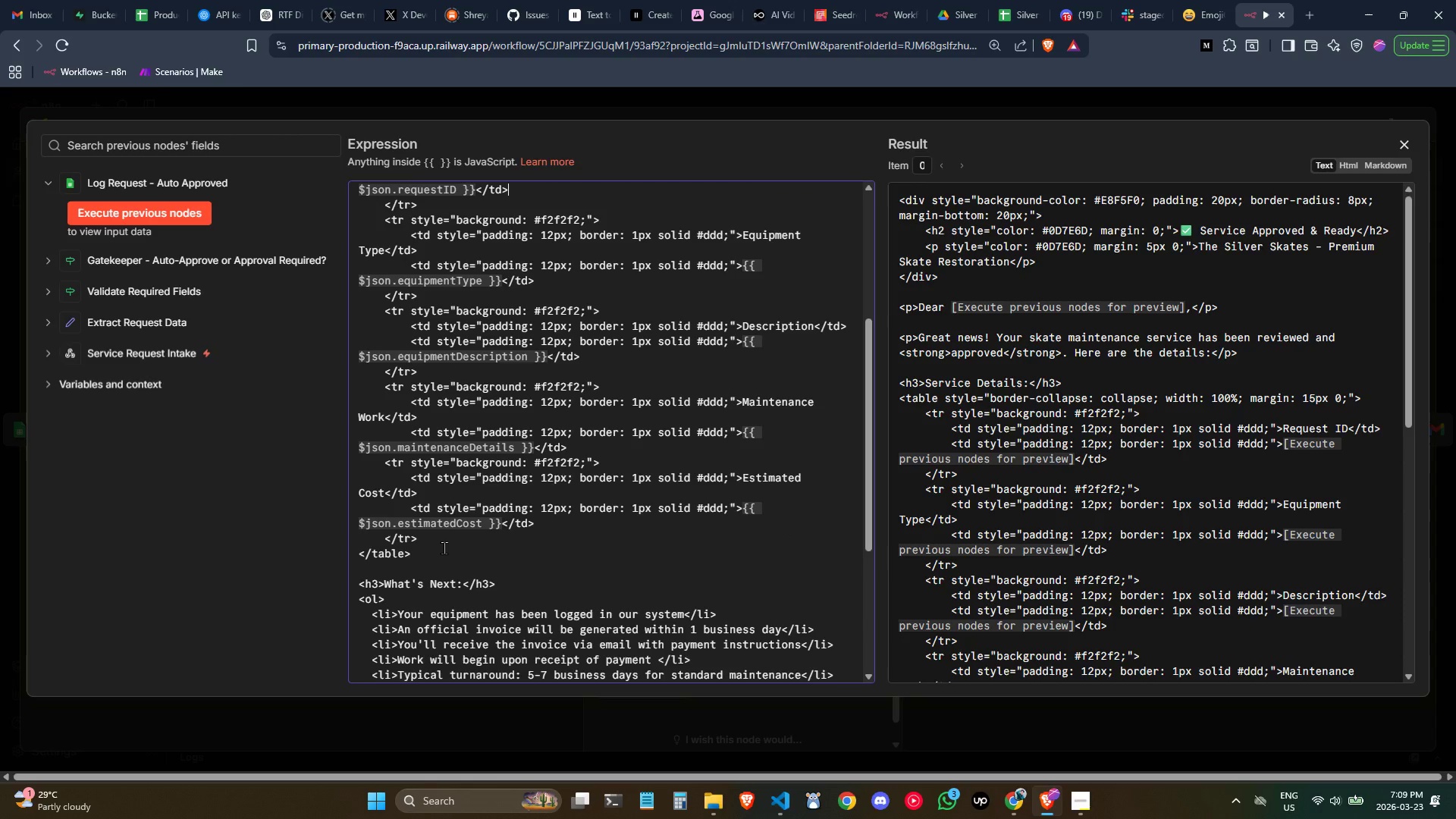 
scroll: coordinate [447, 549], scroll_direction: up, amount: 1.0
 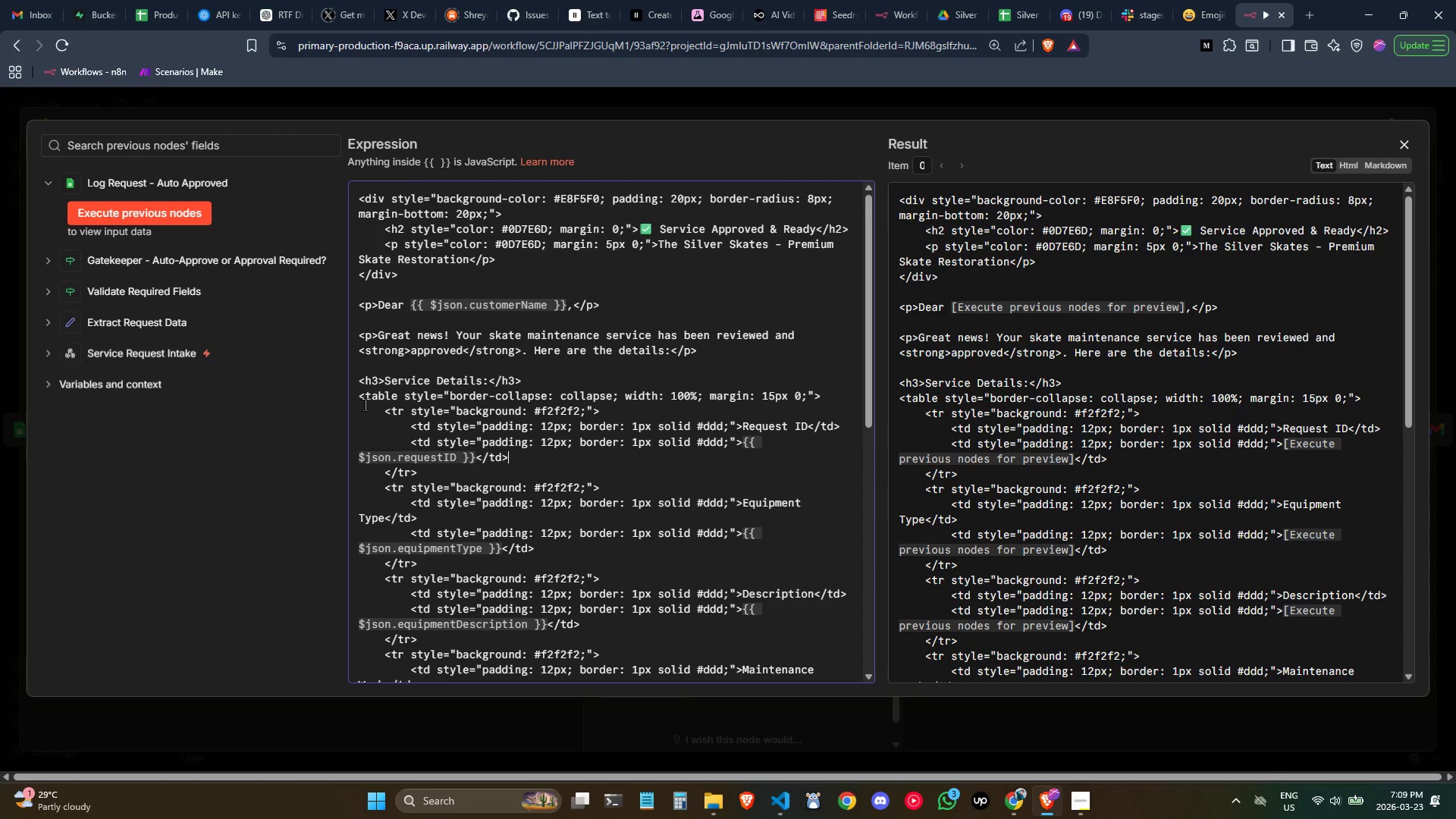 
left_click([369, 396])
 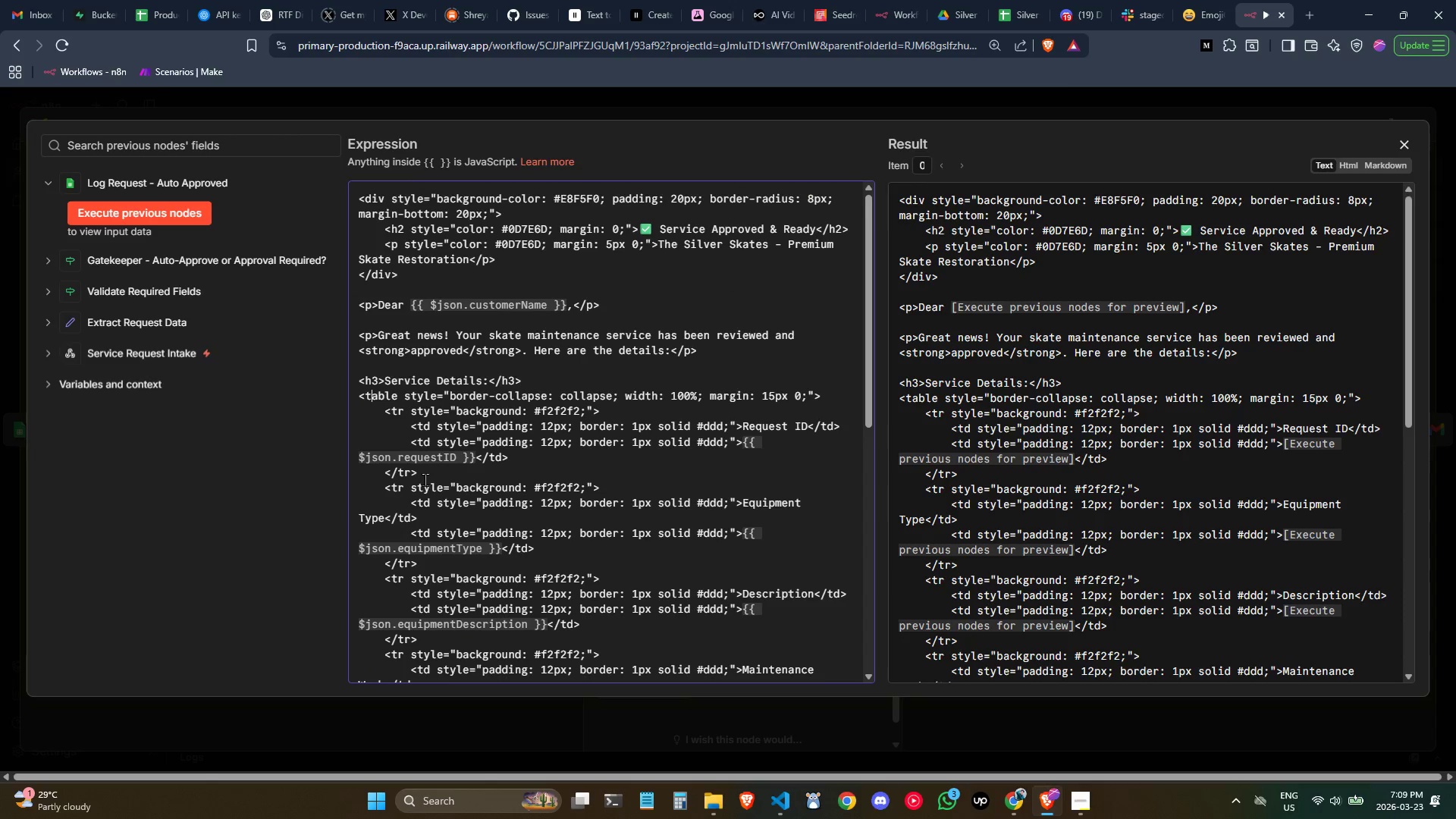 
left_click_drag(start_coordinate=[425, 472], to_coordinate=[329, 410])
 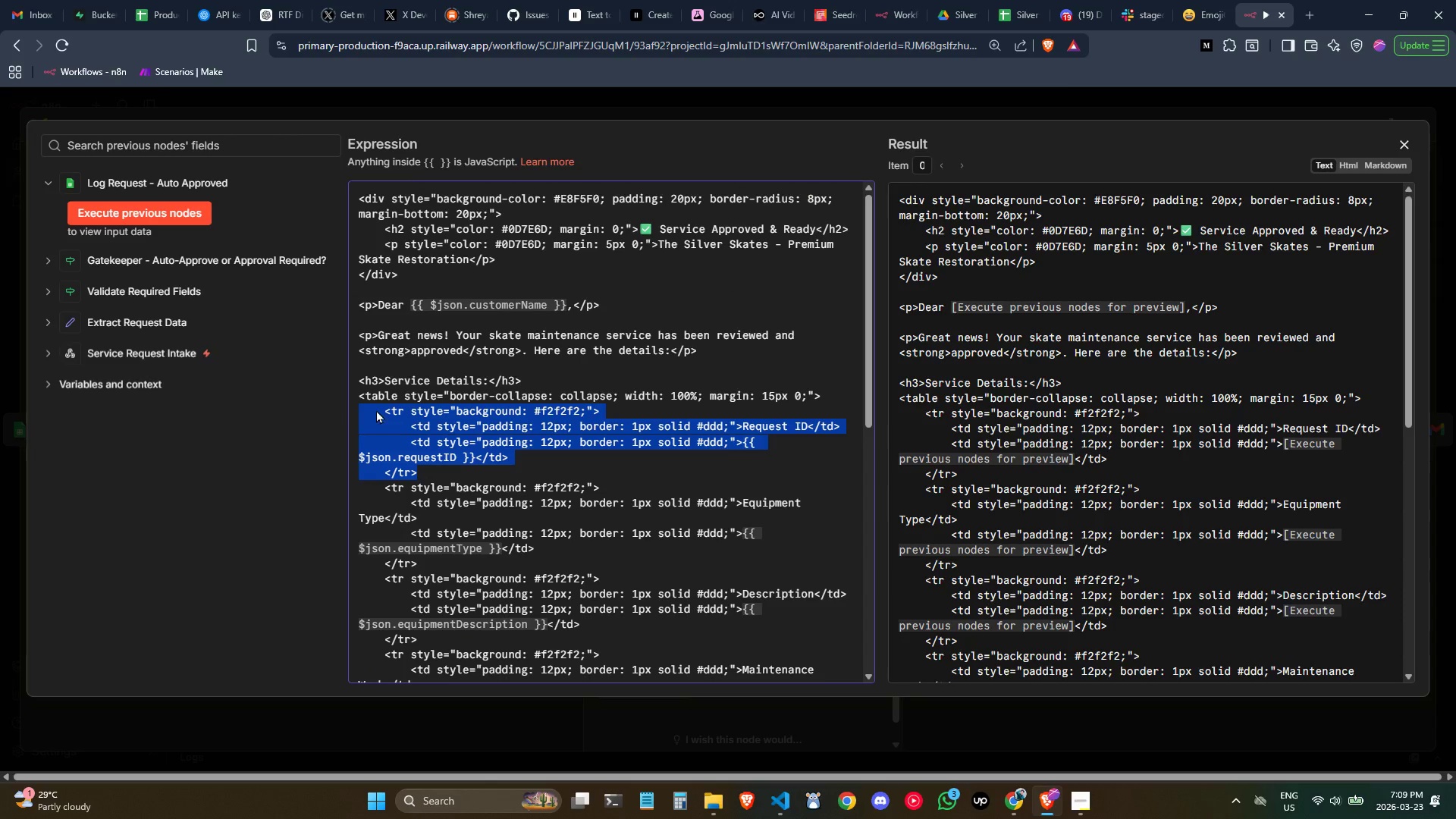 
key(Control+C)
 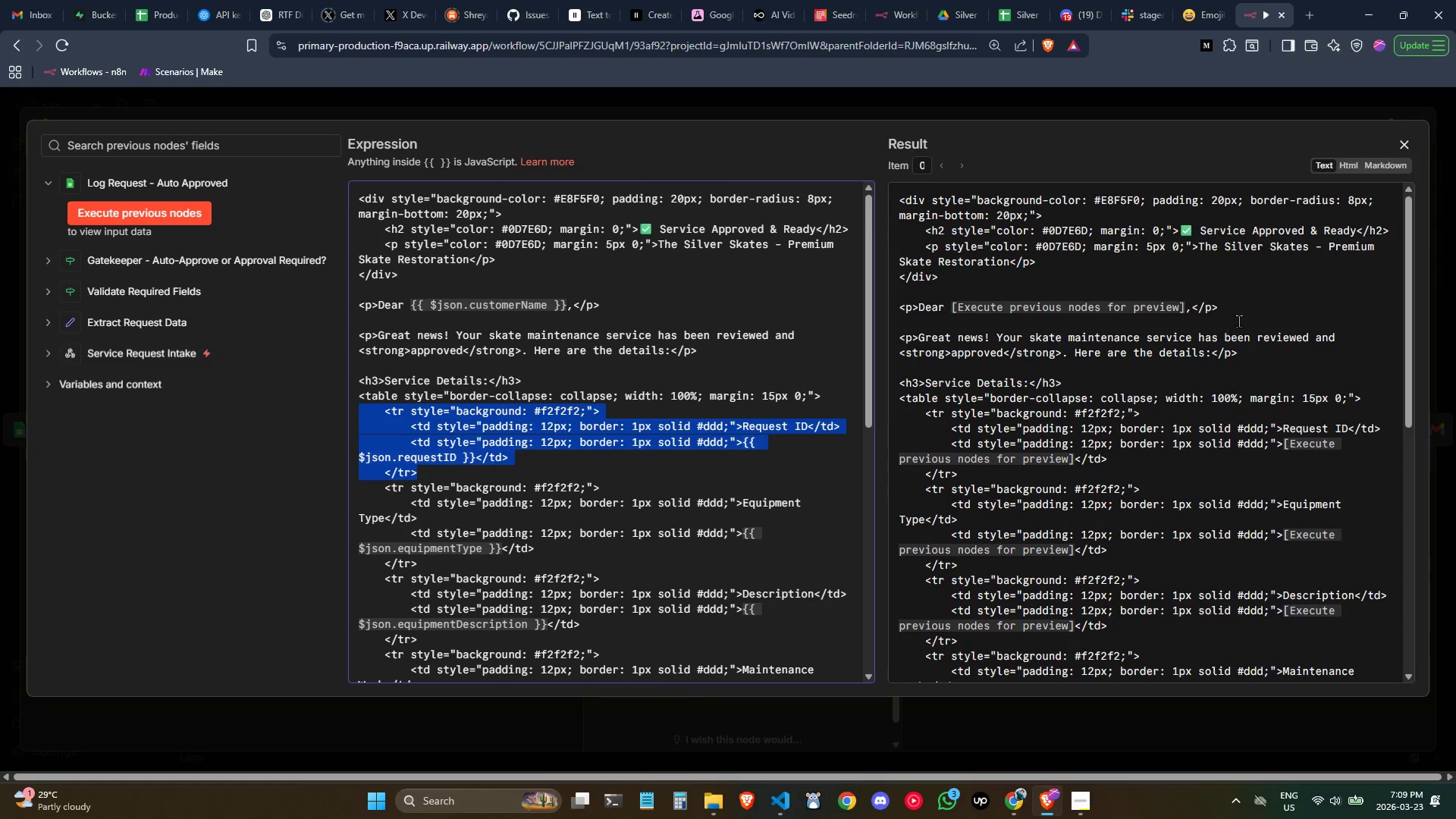 
key(Control+C)
 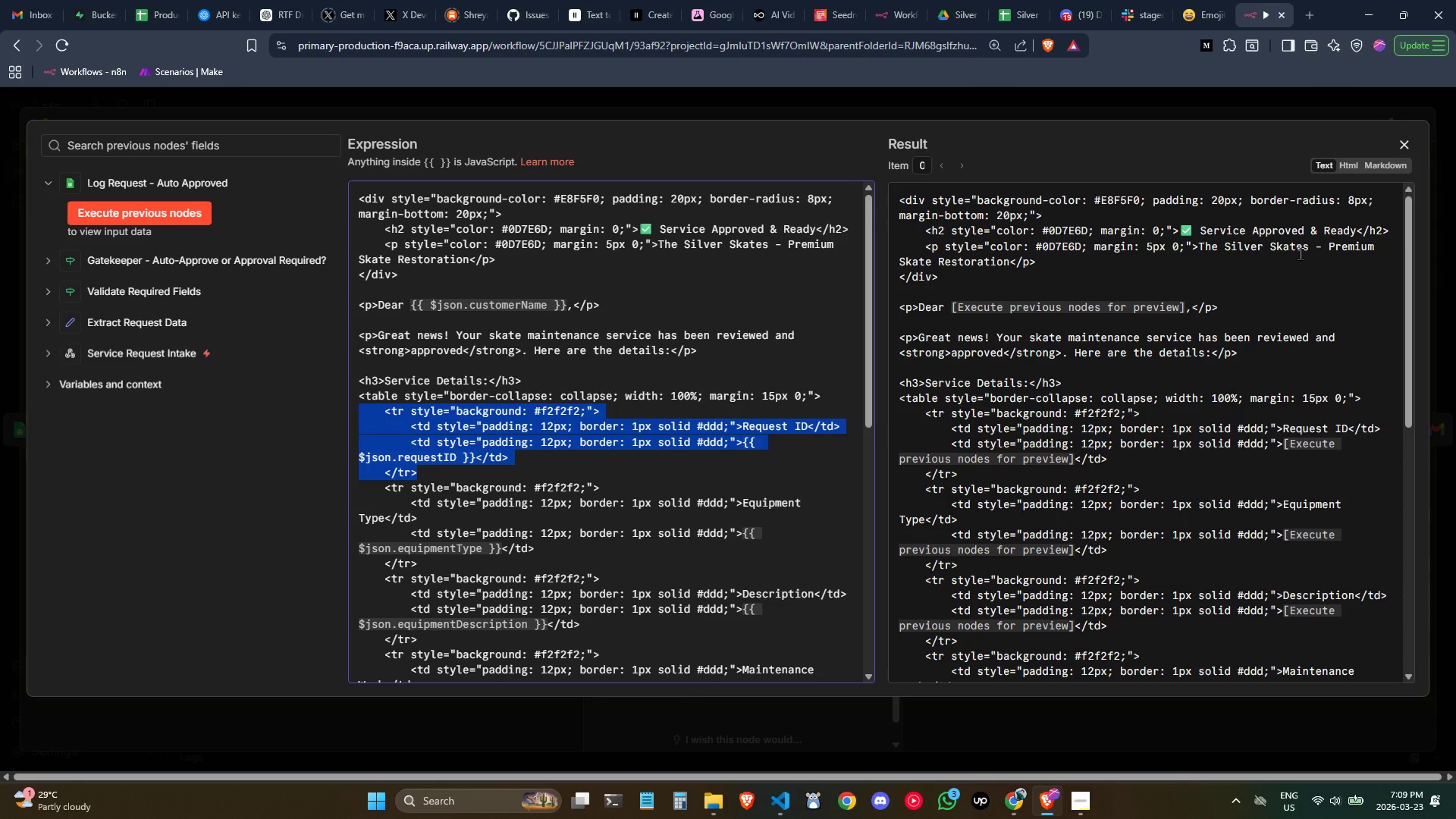 
key(Control+C)
 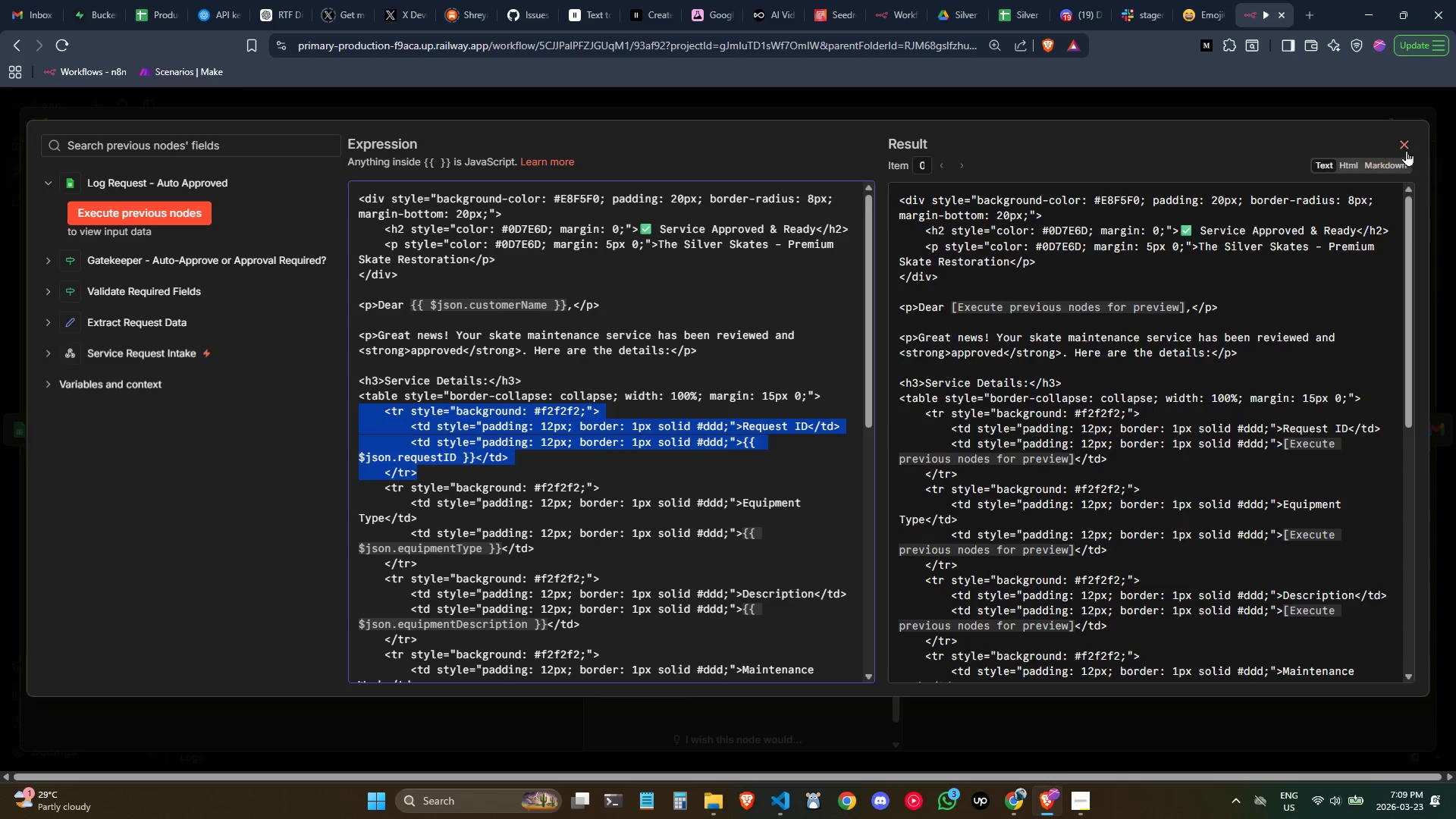 
left_click([1406, 150])
 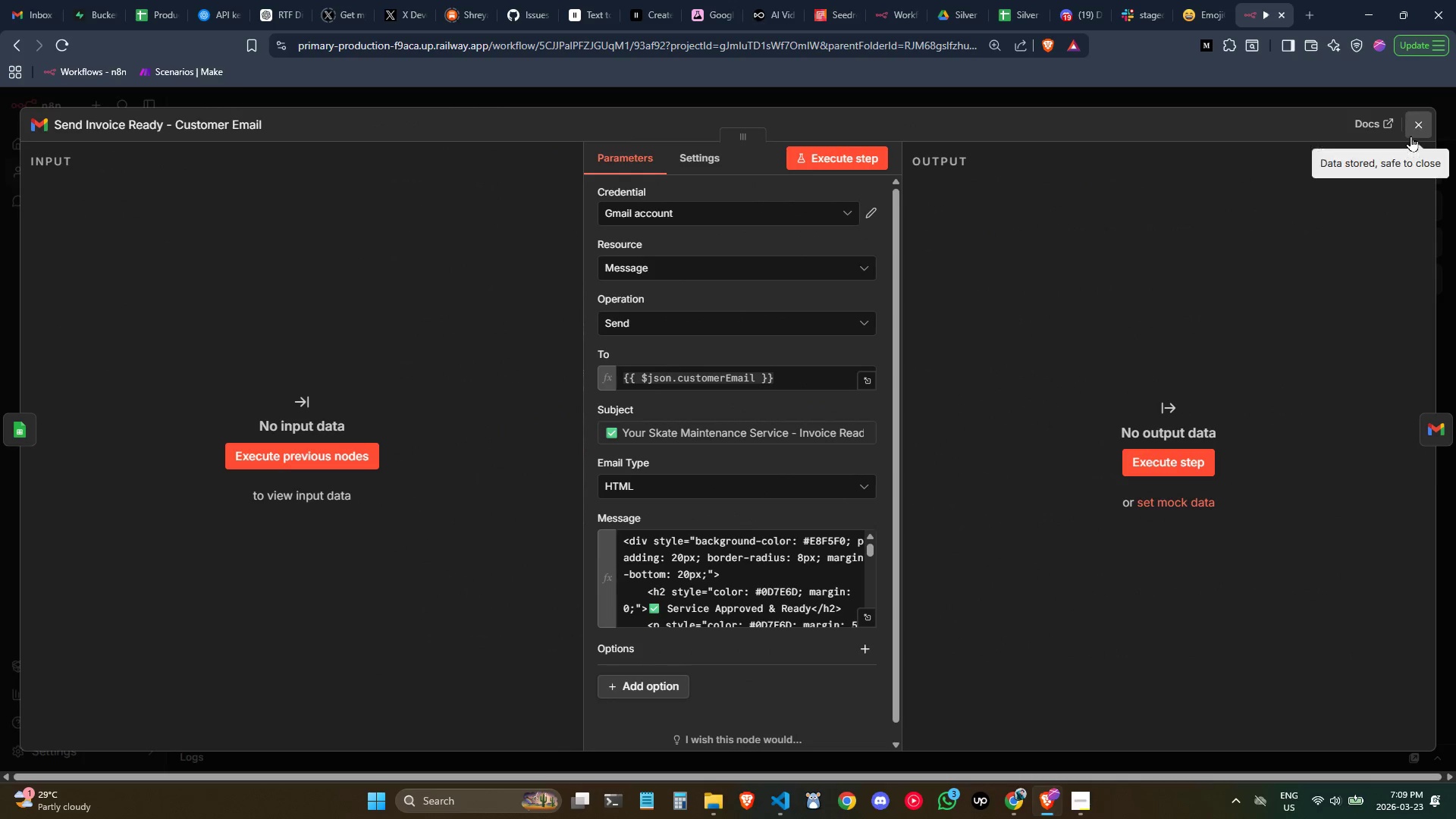 
left_click([1410, 136])
 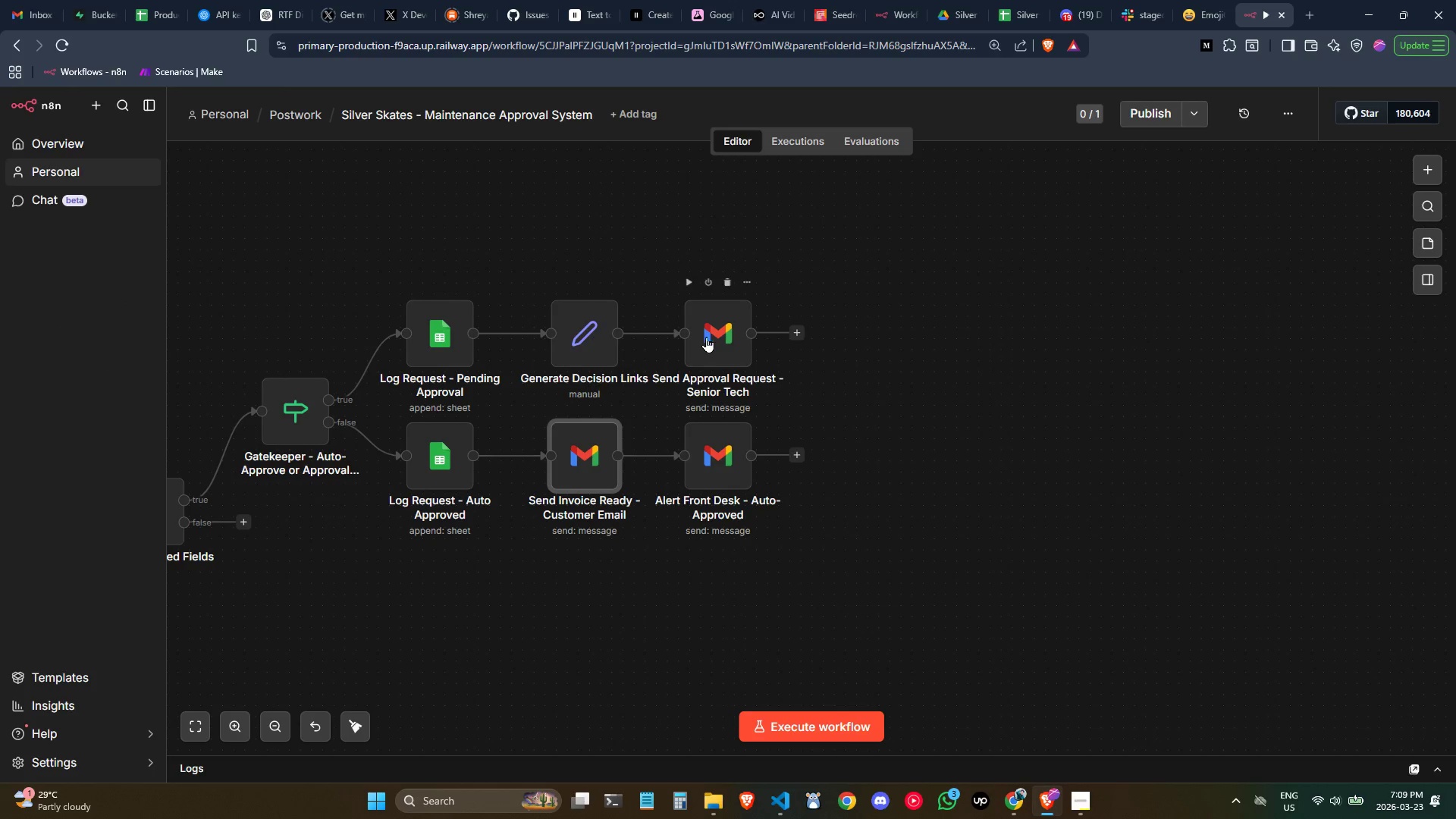 
double_click([709, 337])
 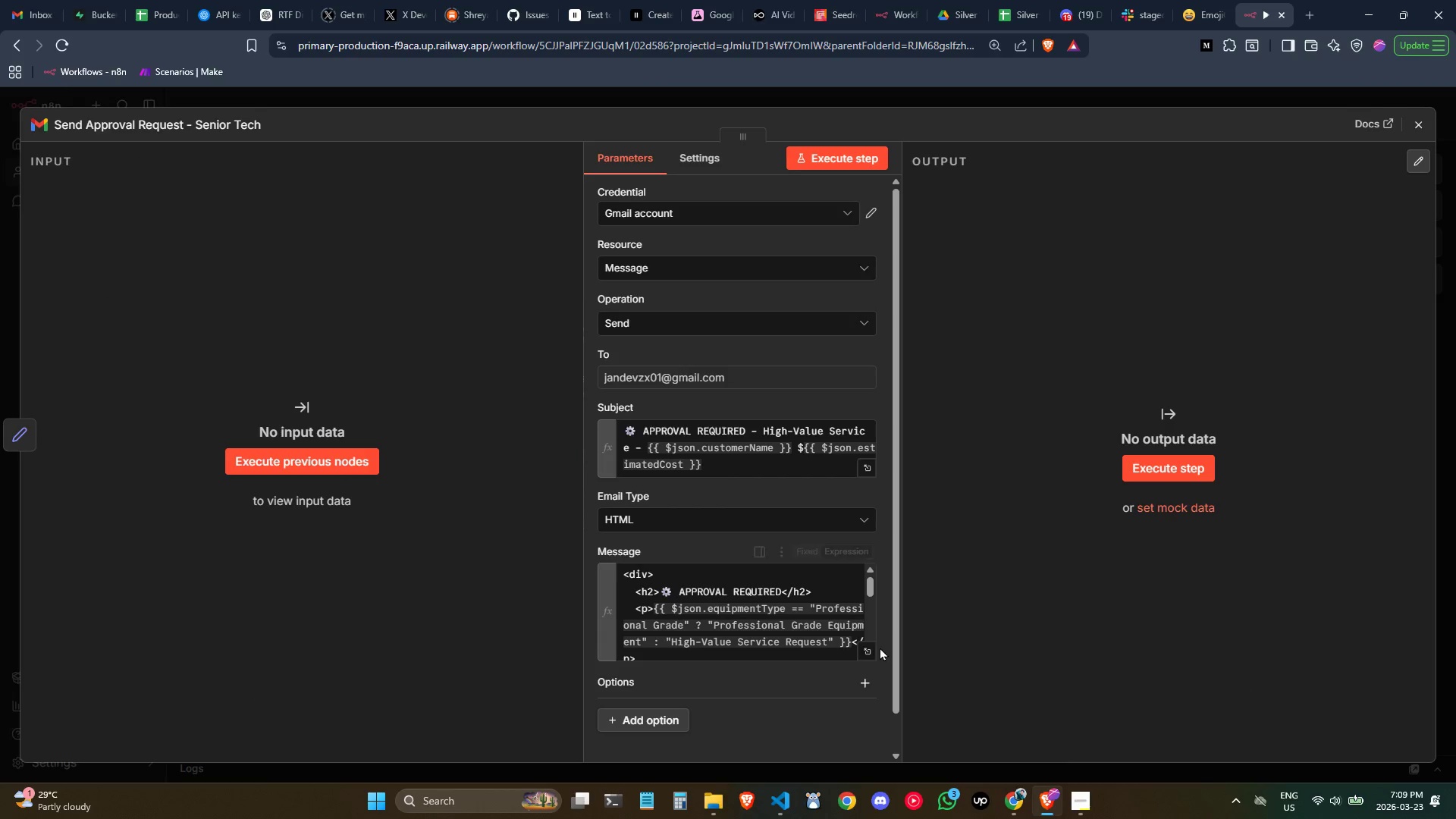 
left_click([873, 647])
 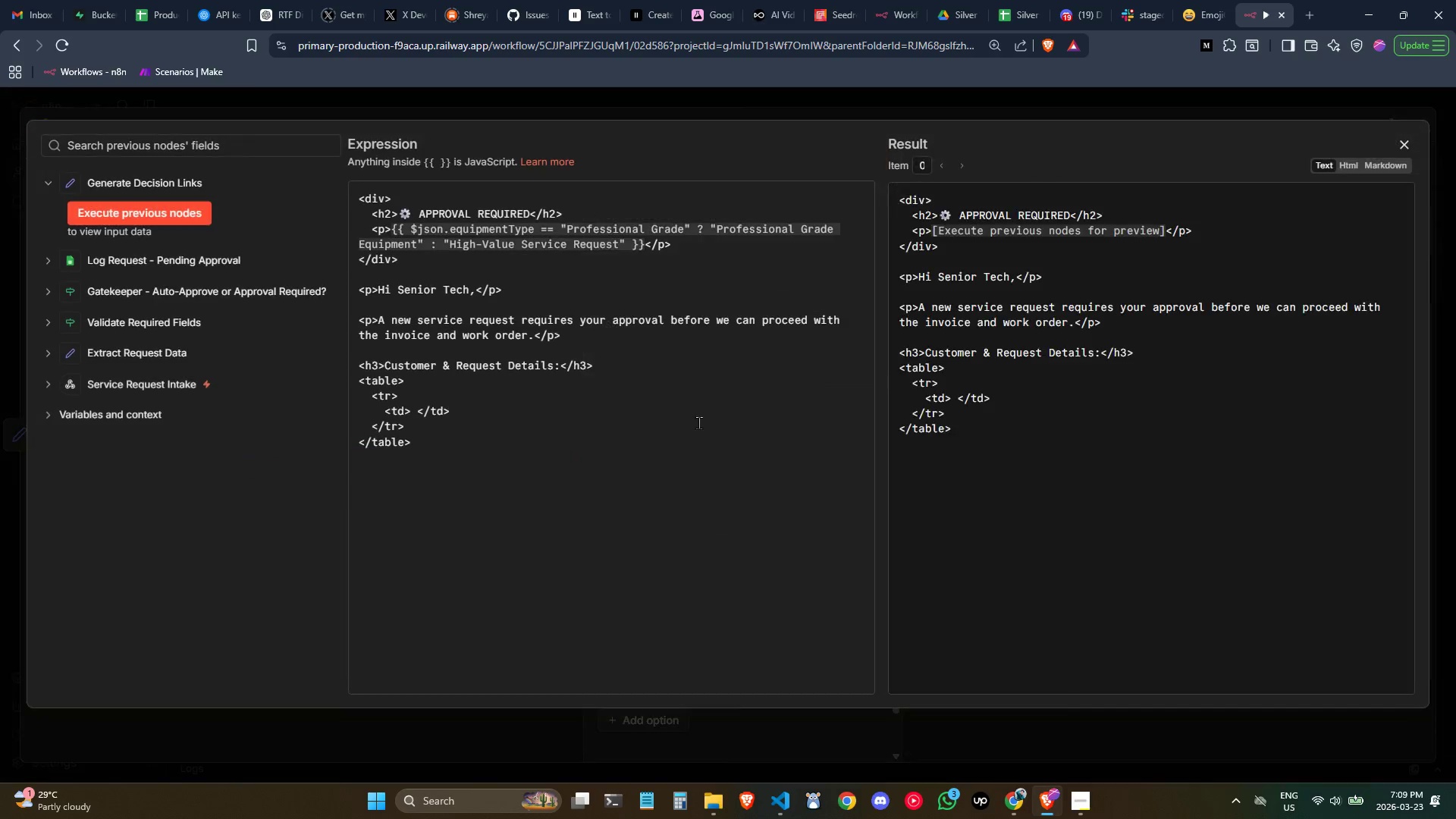 
left_click([661, 402])
 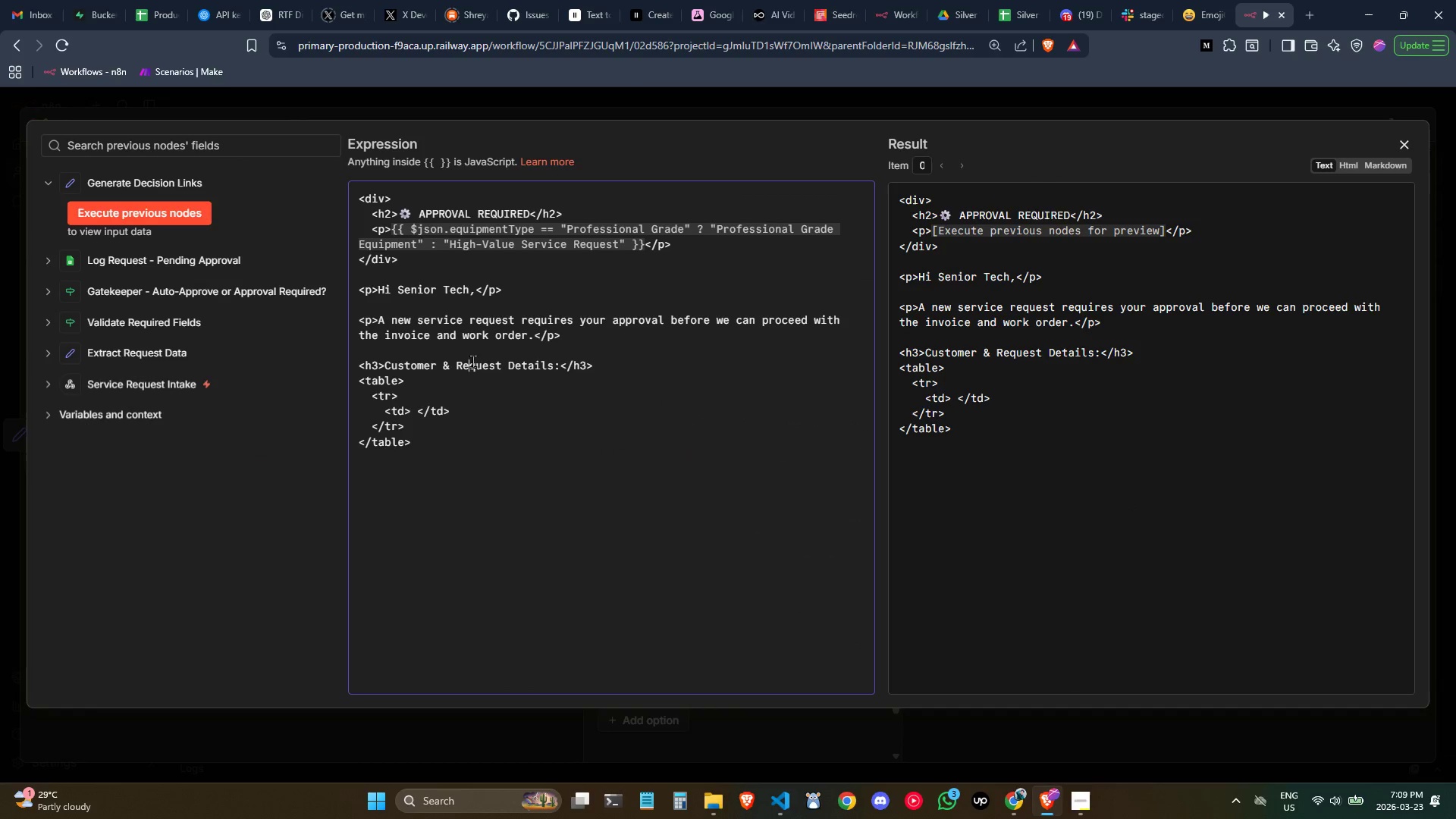 
double_click([463, 407])
 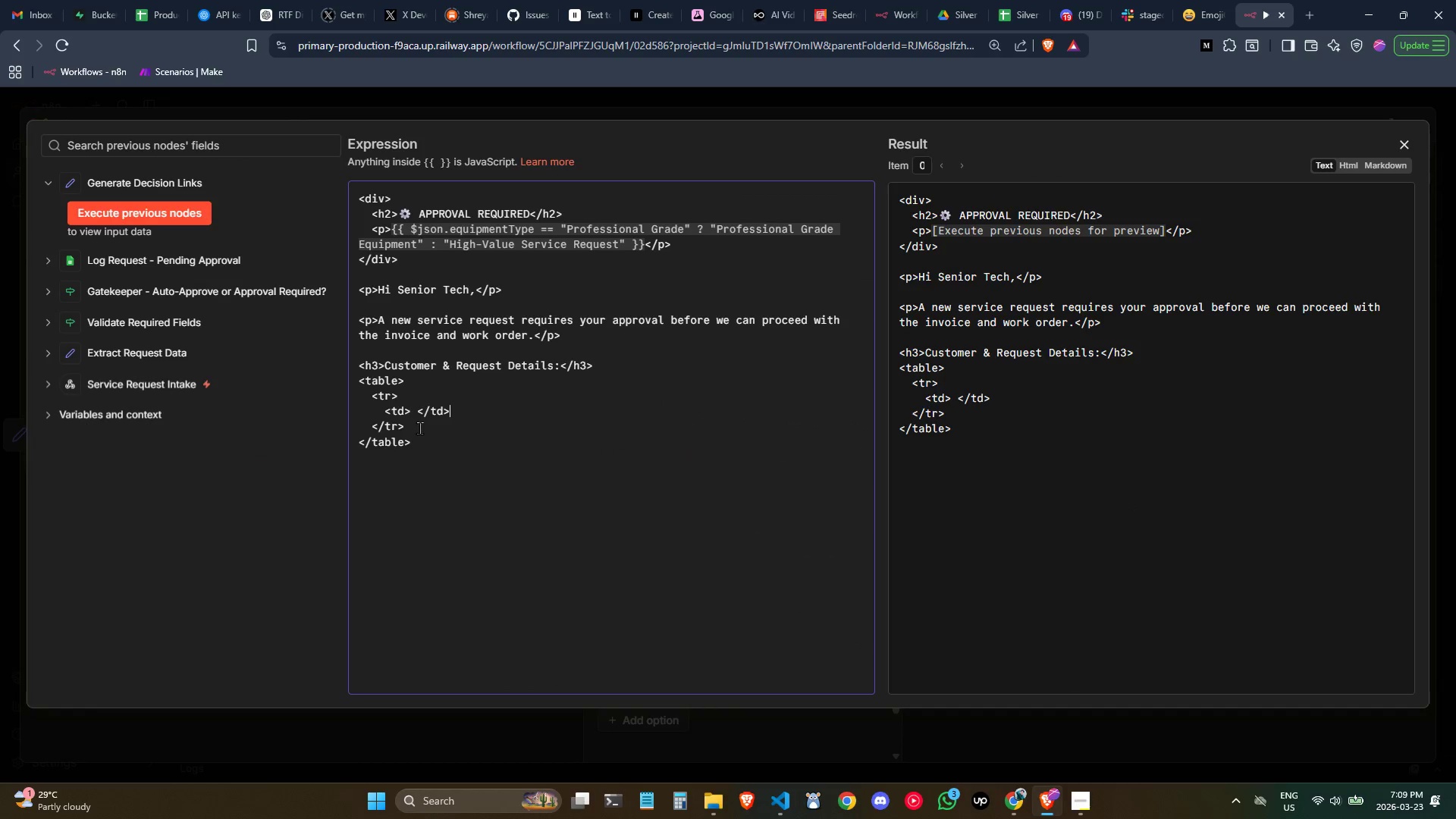 
left_click_drag(start_coordinate=[416, 428], to_coordinate=[338, 397])
 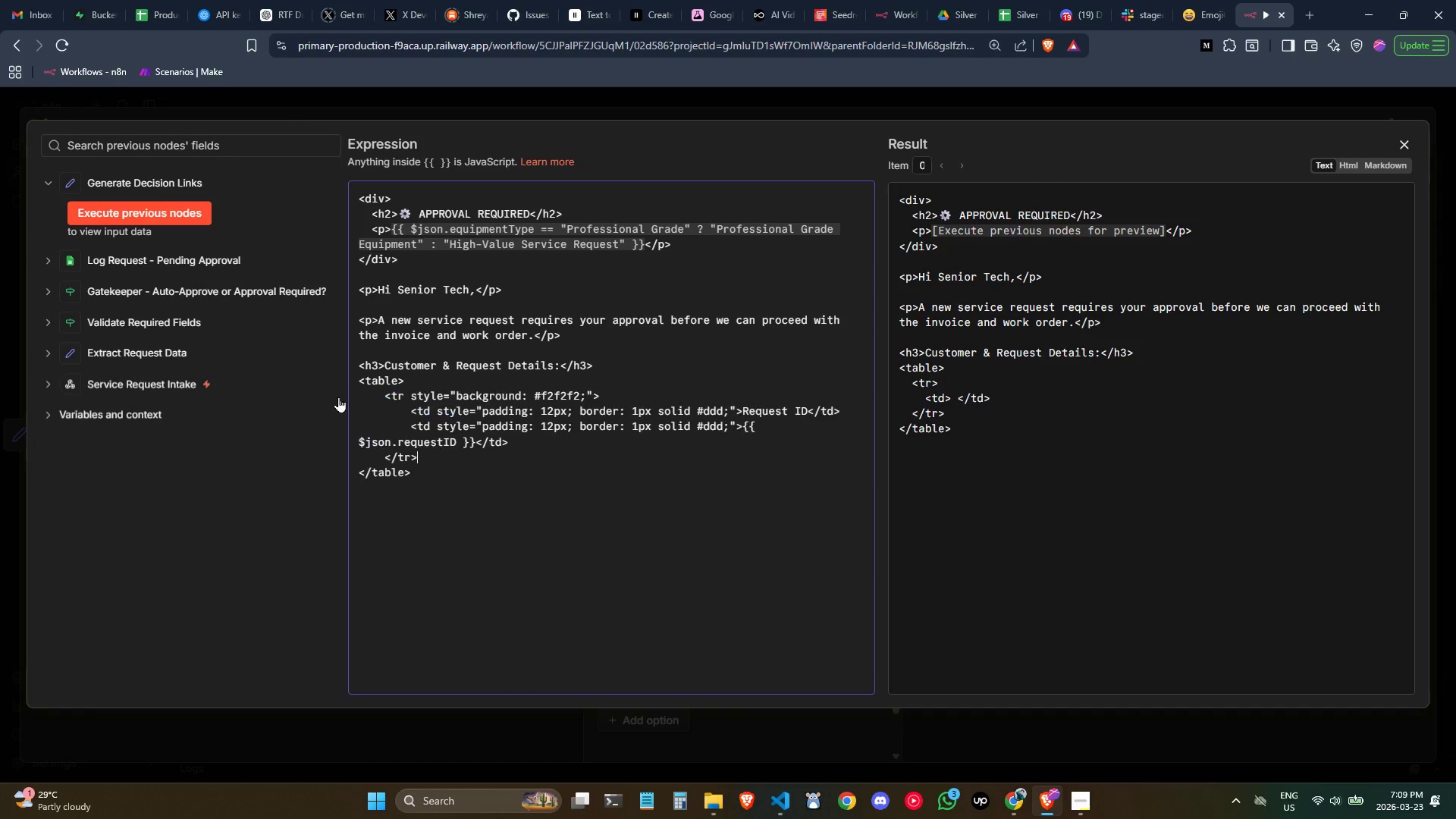 
key(Control+V)
 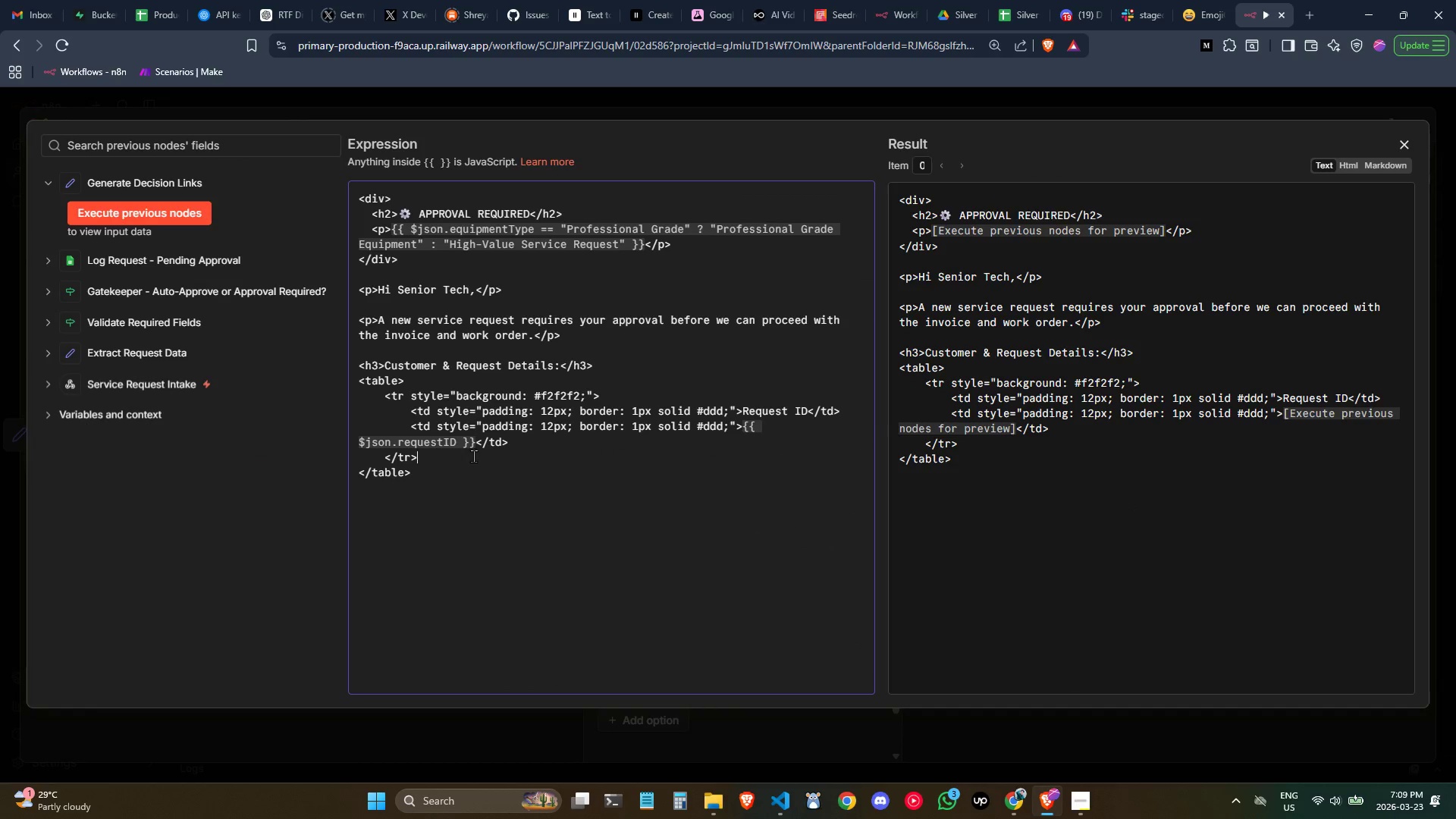 
left_click([479, 462])
 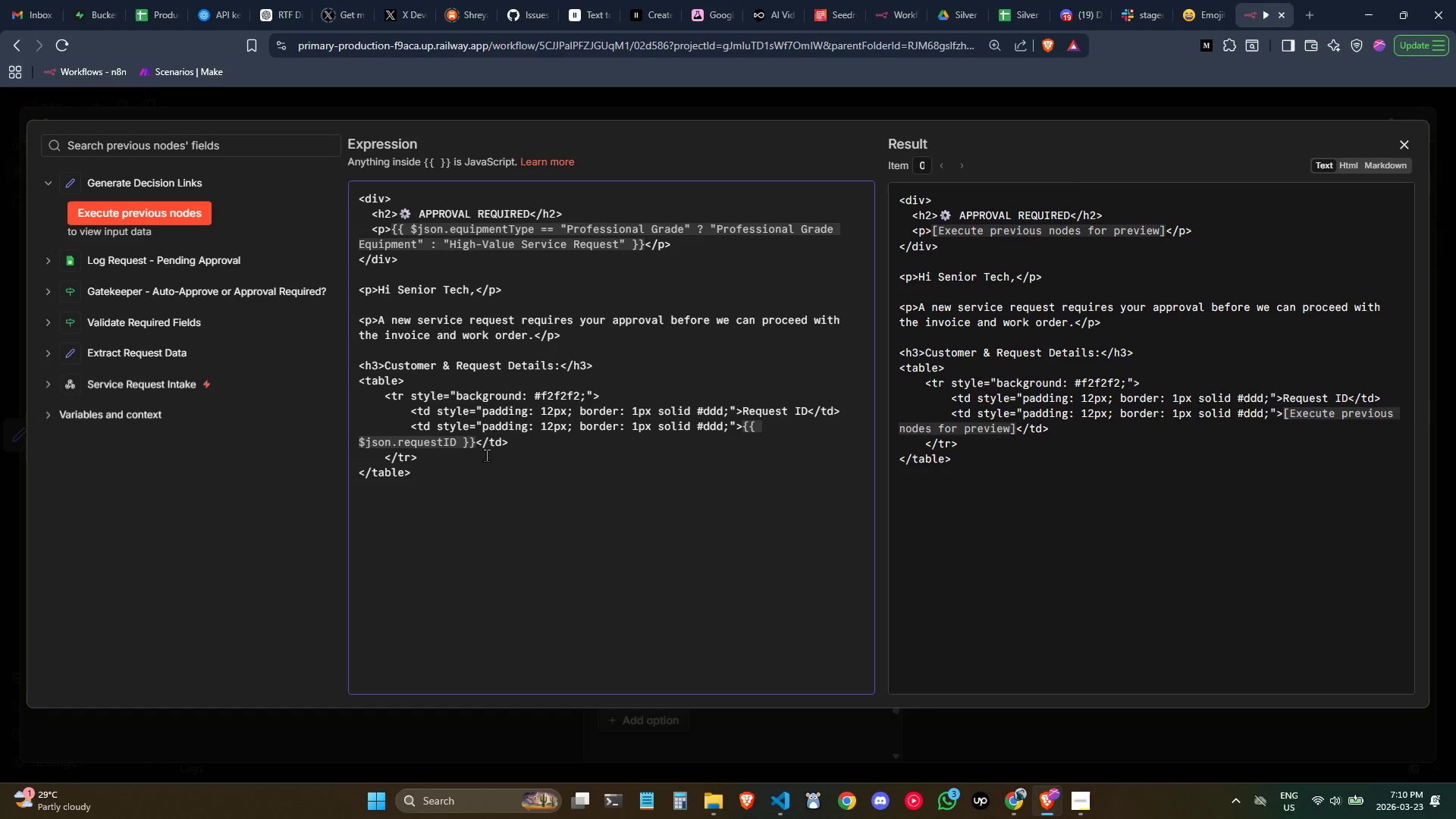 
wait(14.77)
 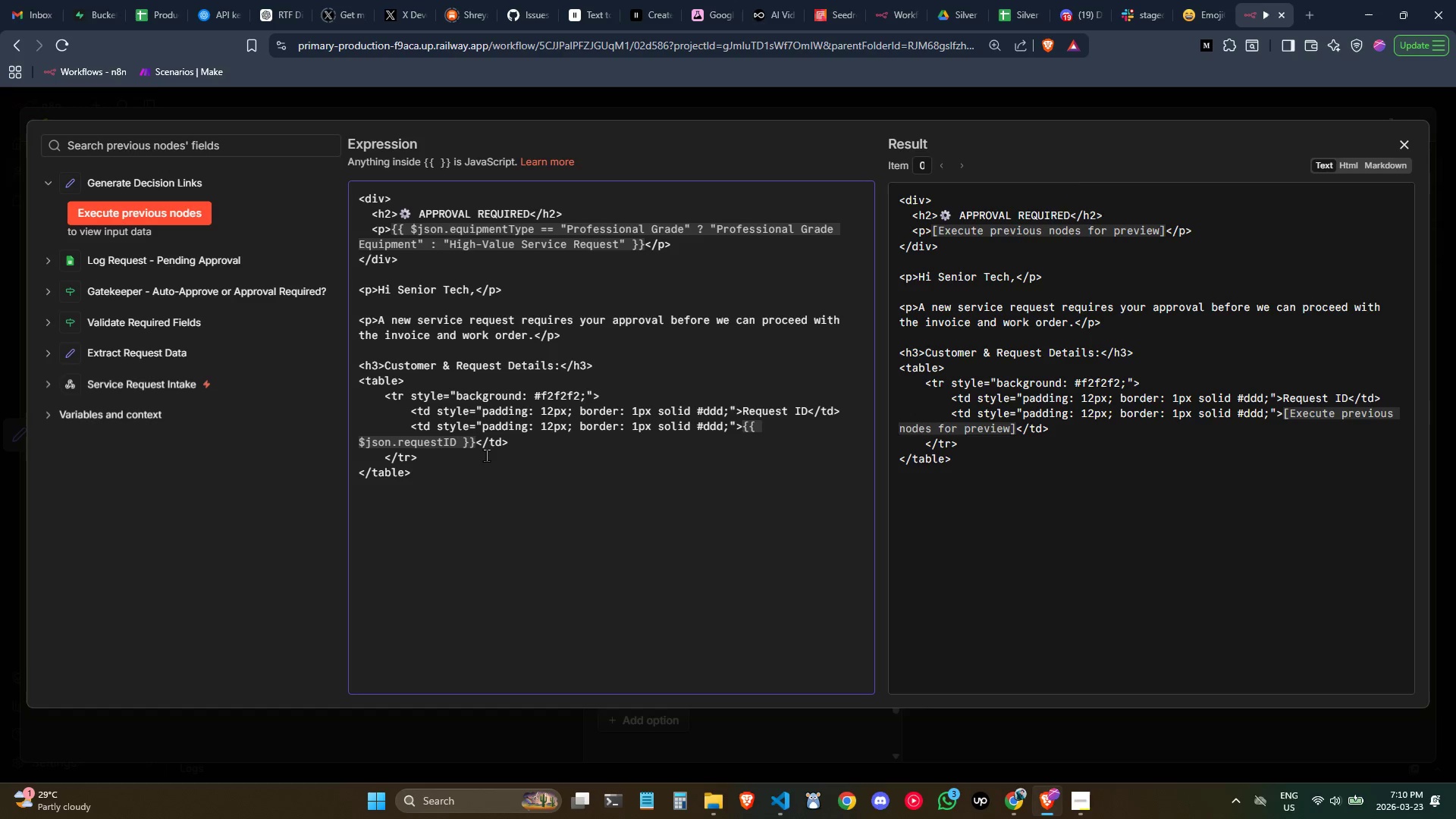 
left_click([536, 439])
 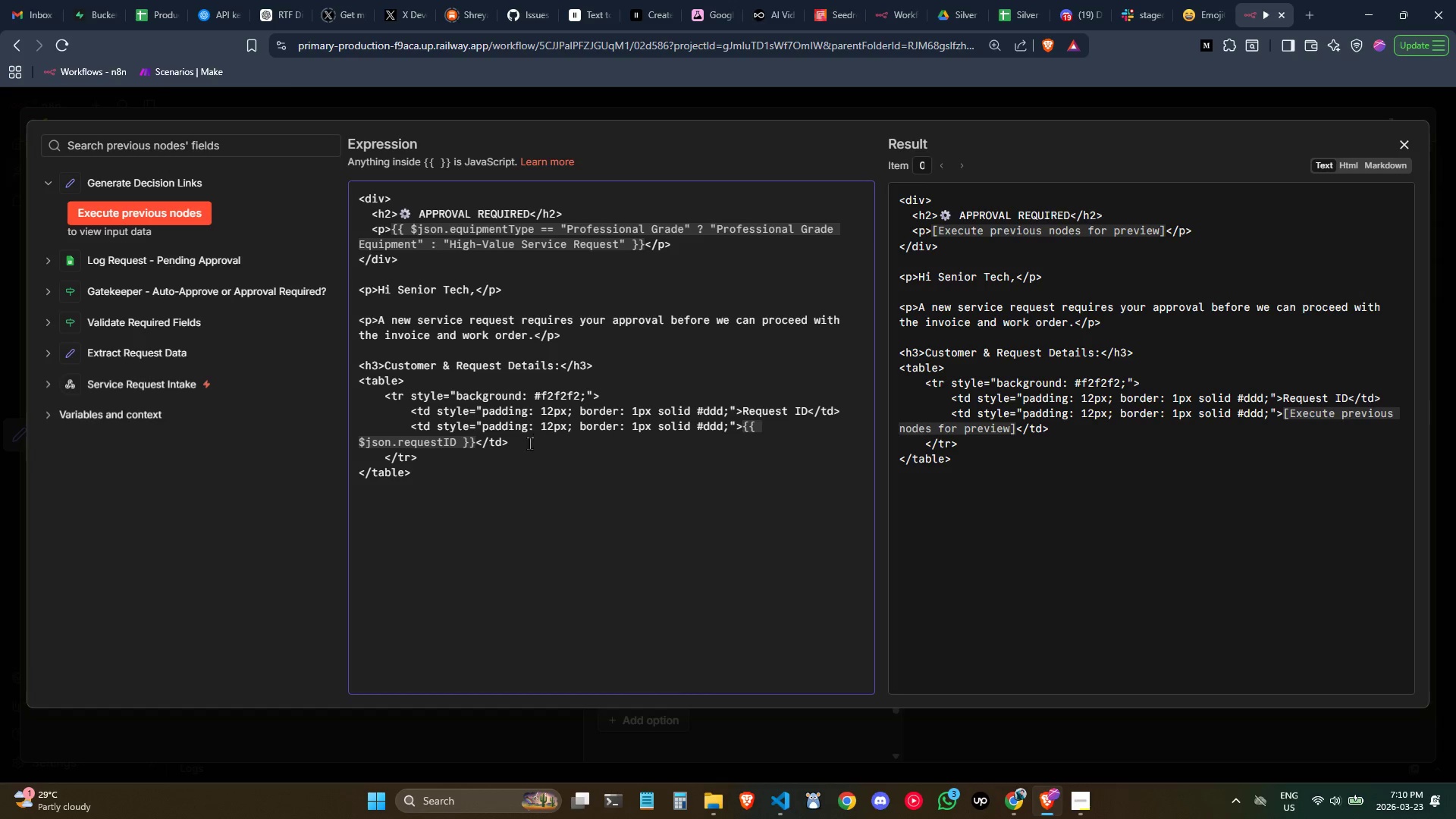 
wait(5.16)
 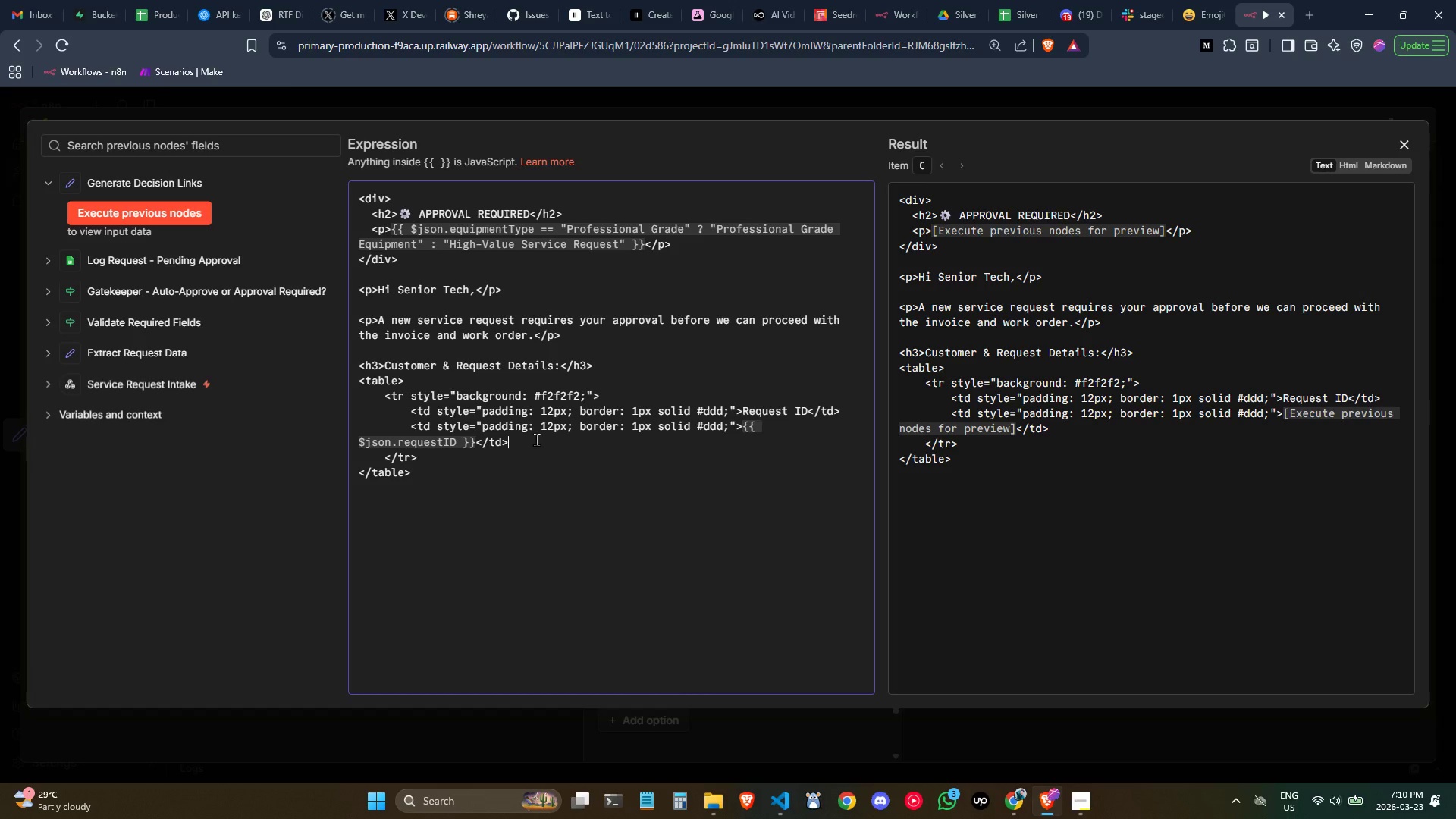 
left_click([543, 465])
 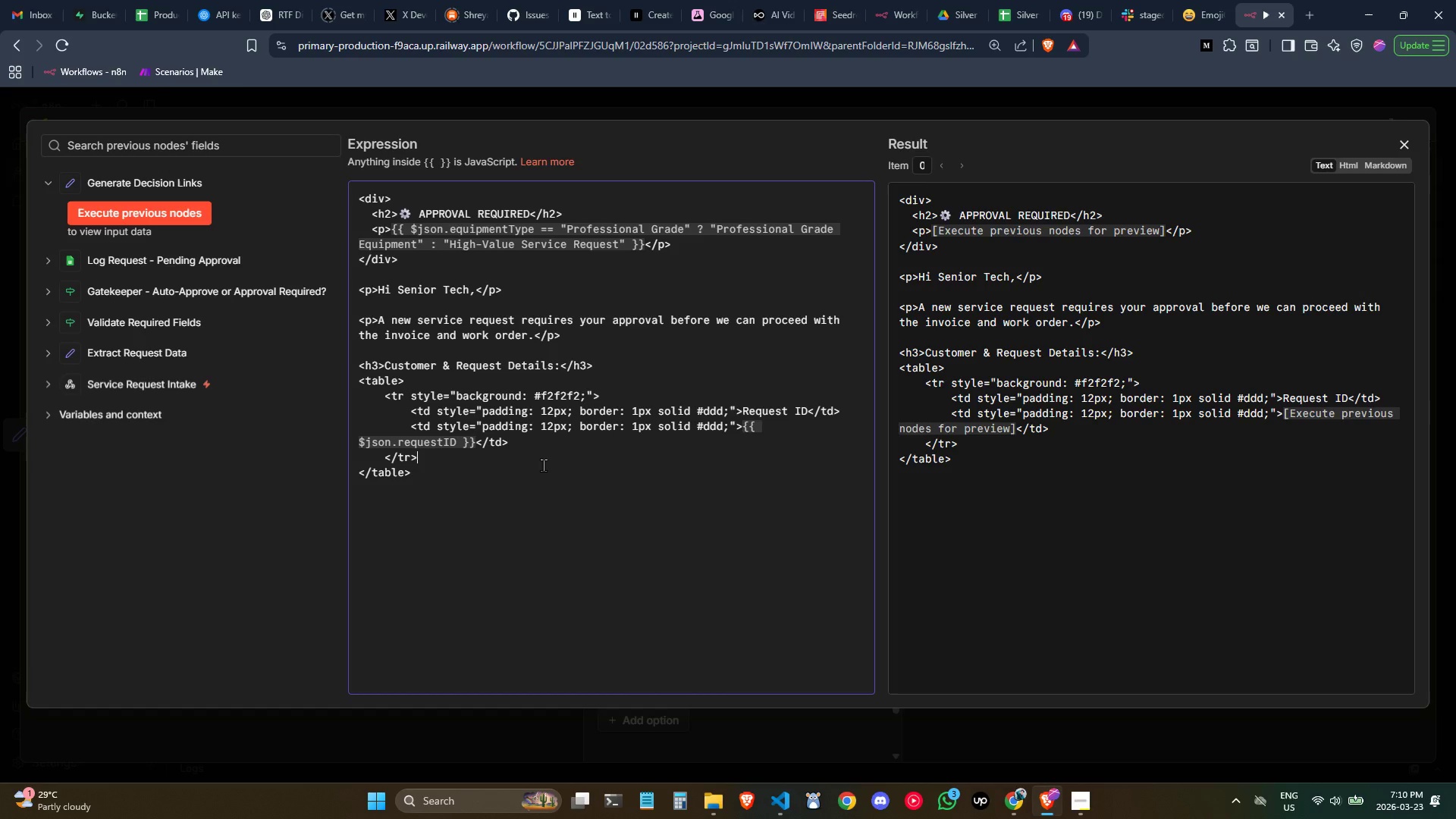 
left_click([549, 452])
 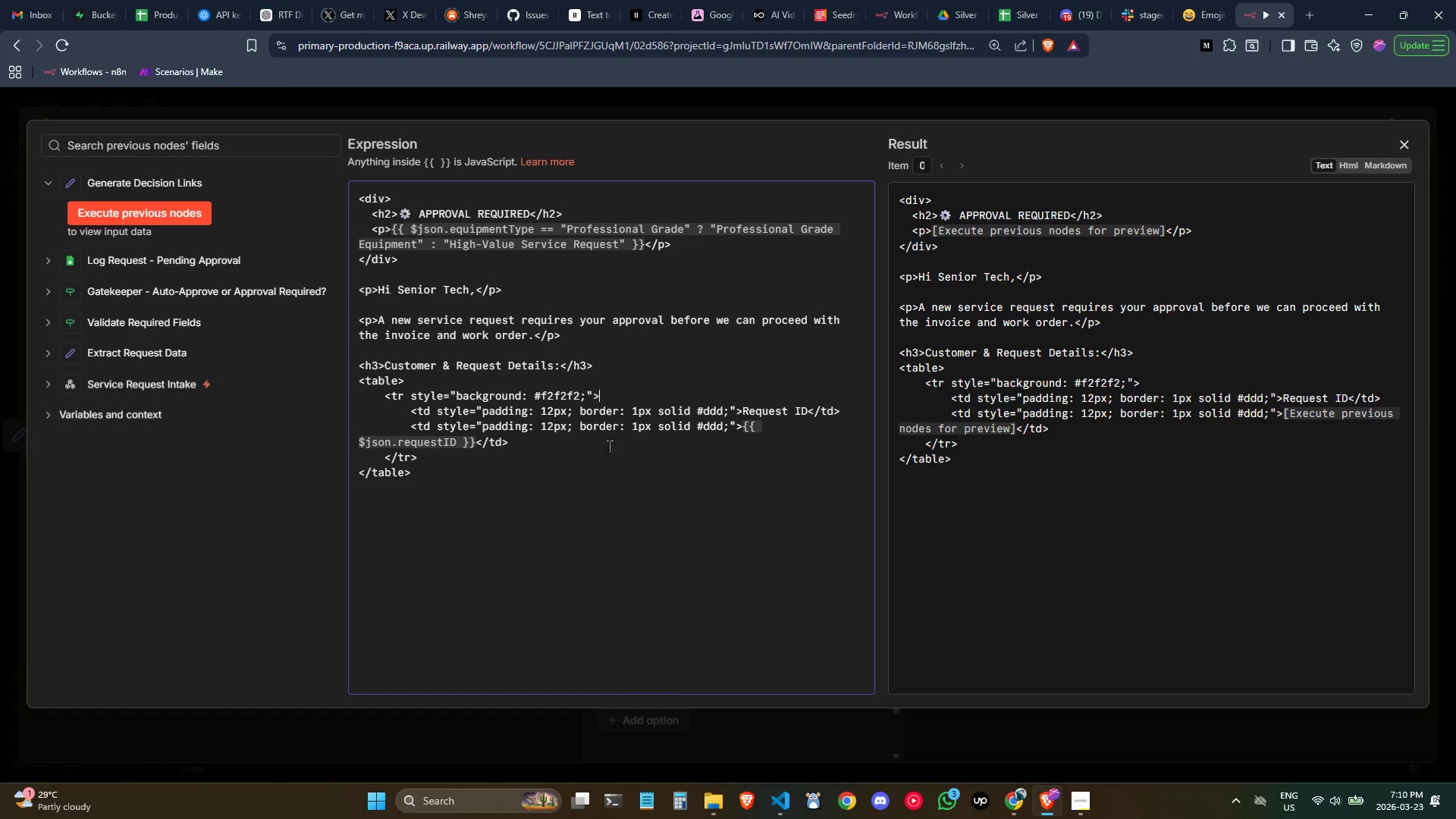 
wait(9.67)
 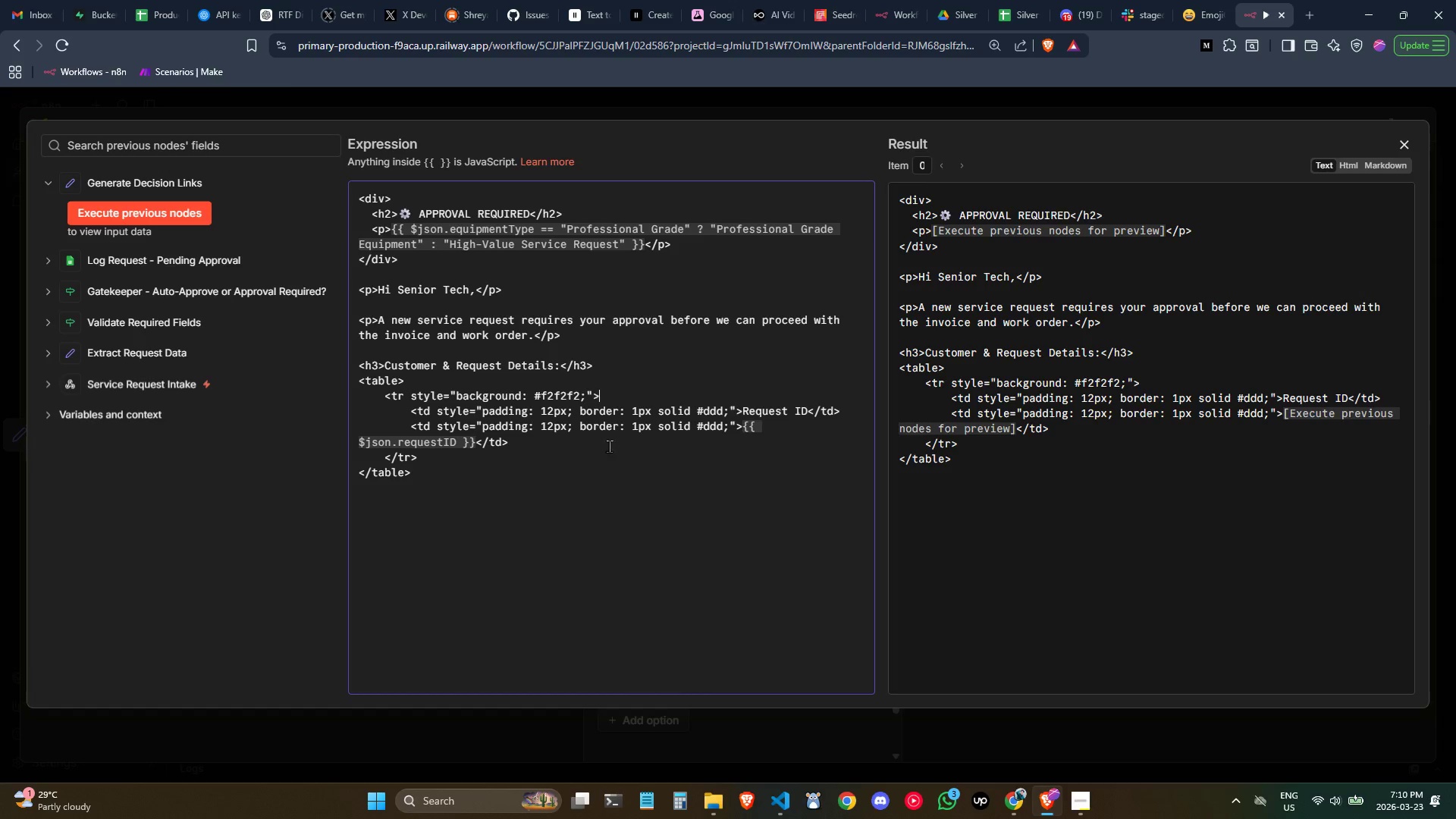 
left_click([562, 451])
 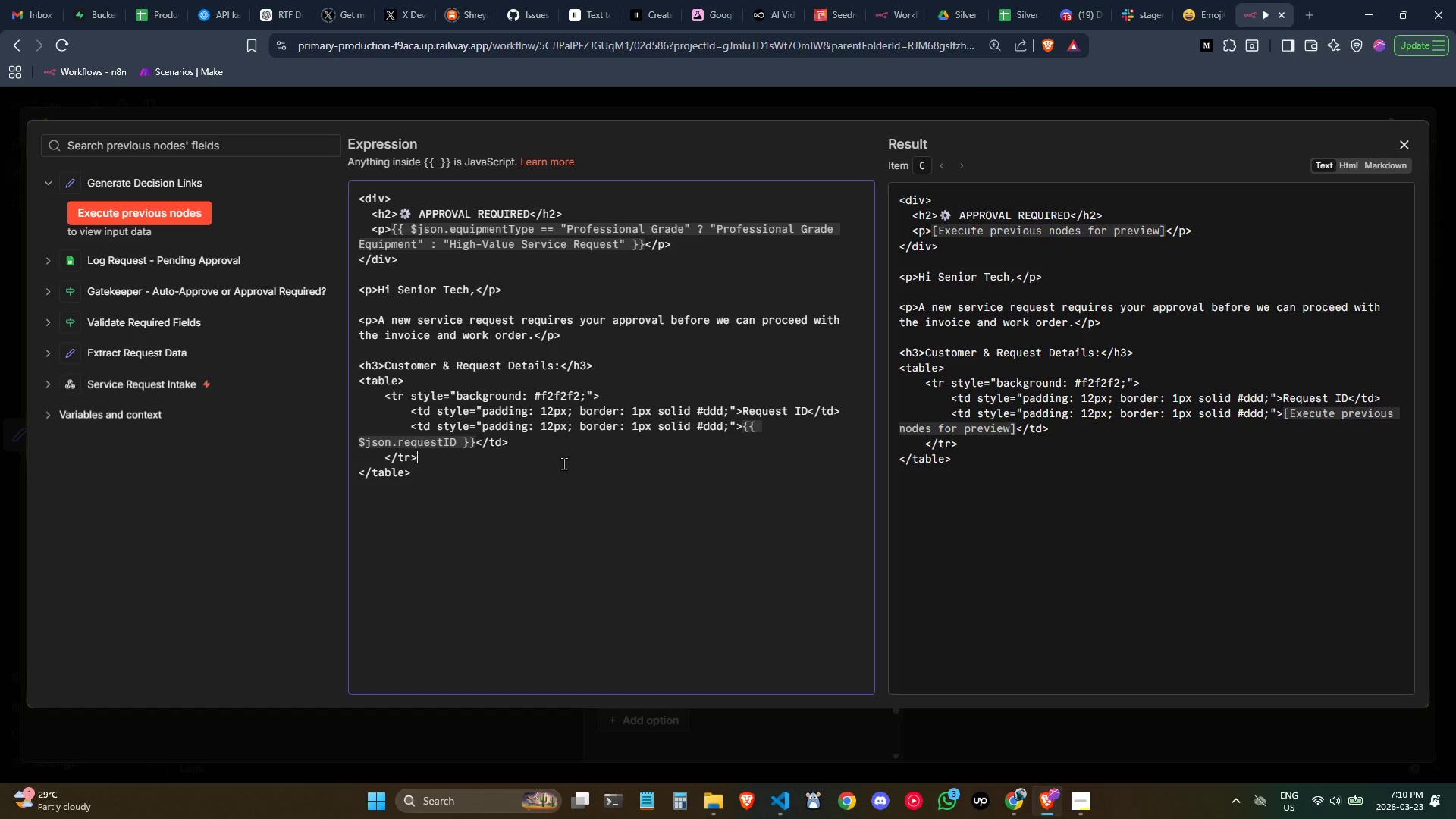 
left_click([563, 463])
 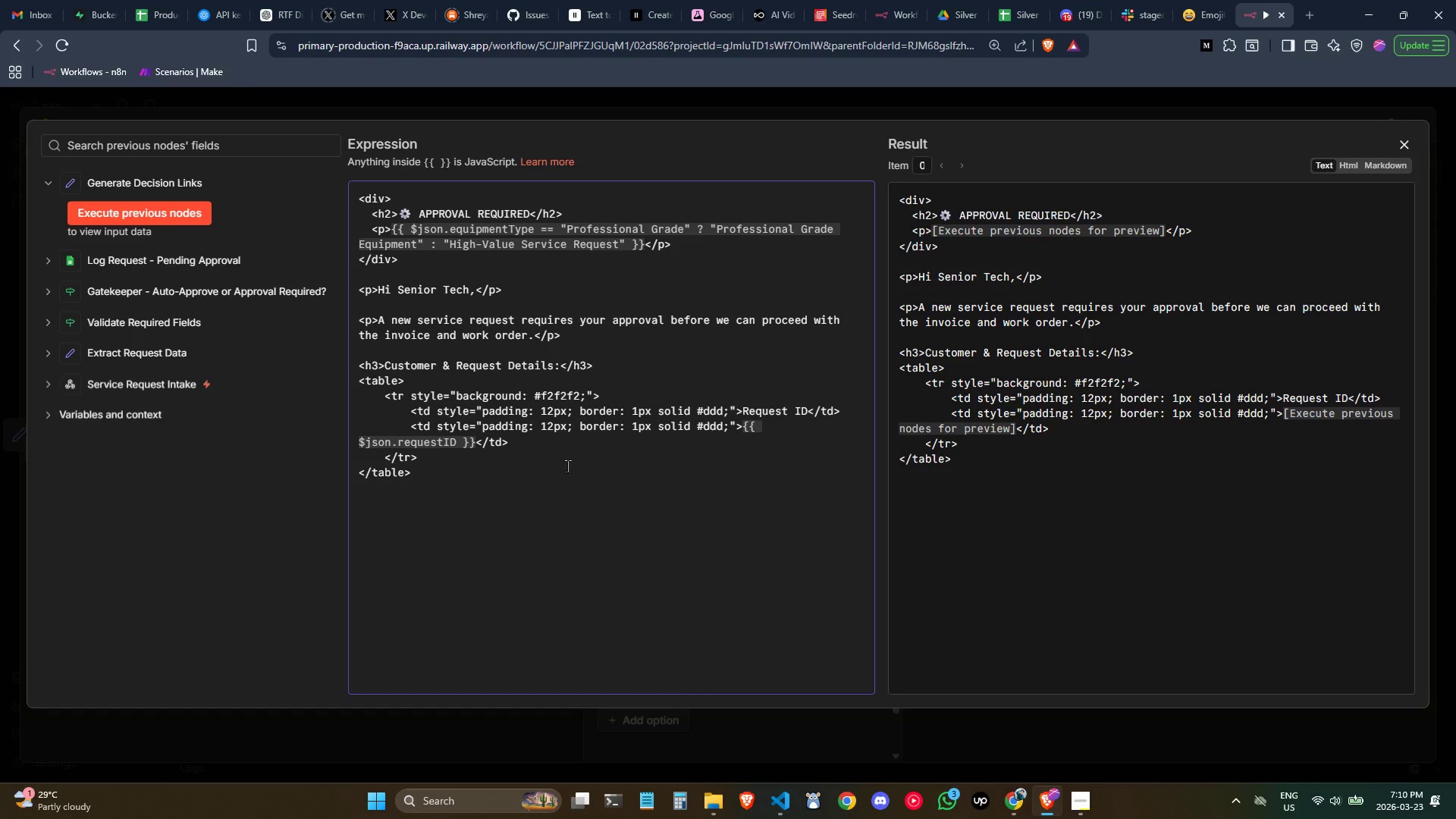 
left_click([570, 466])
 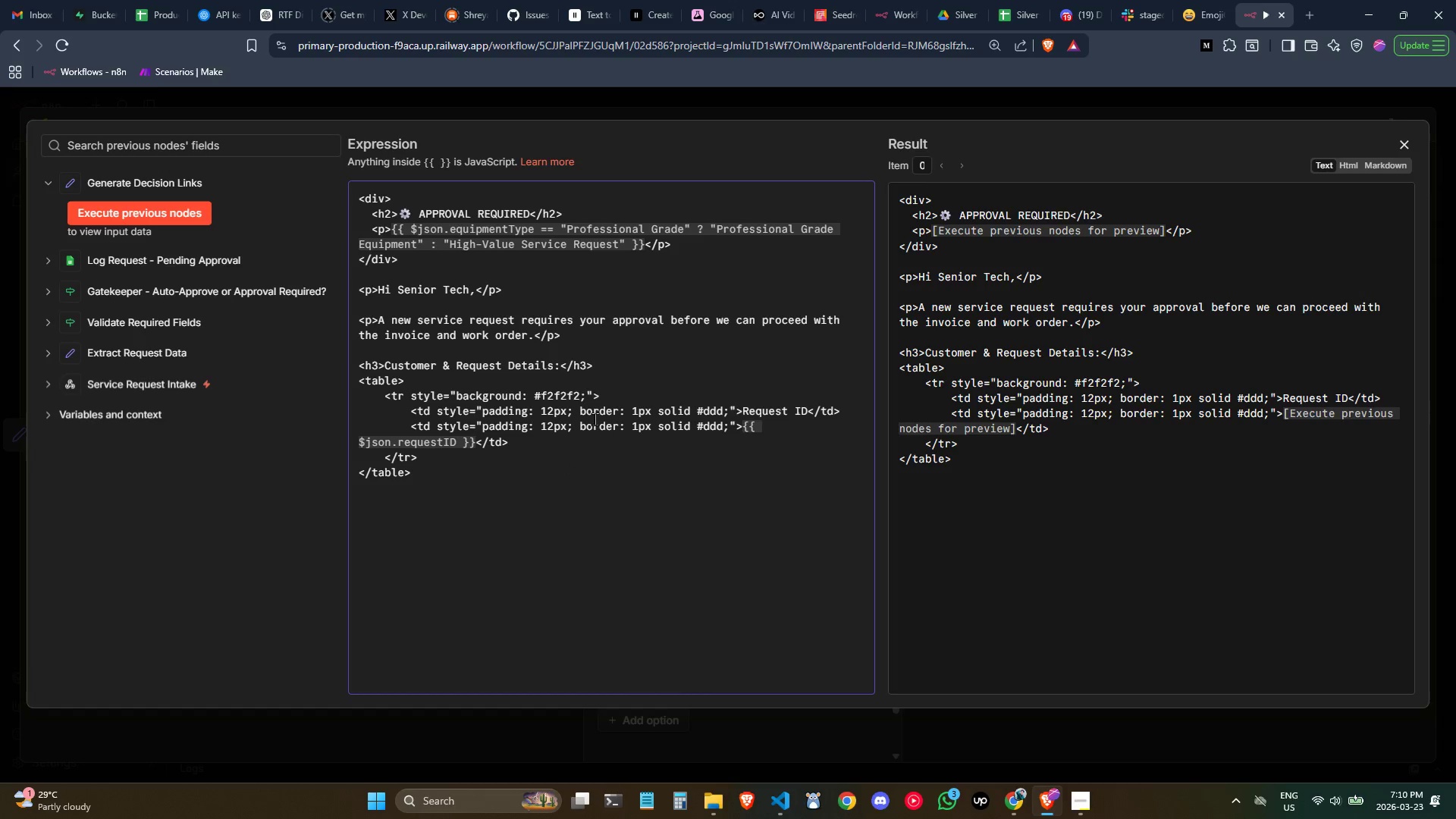 
left_click([588, 393])
 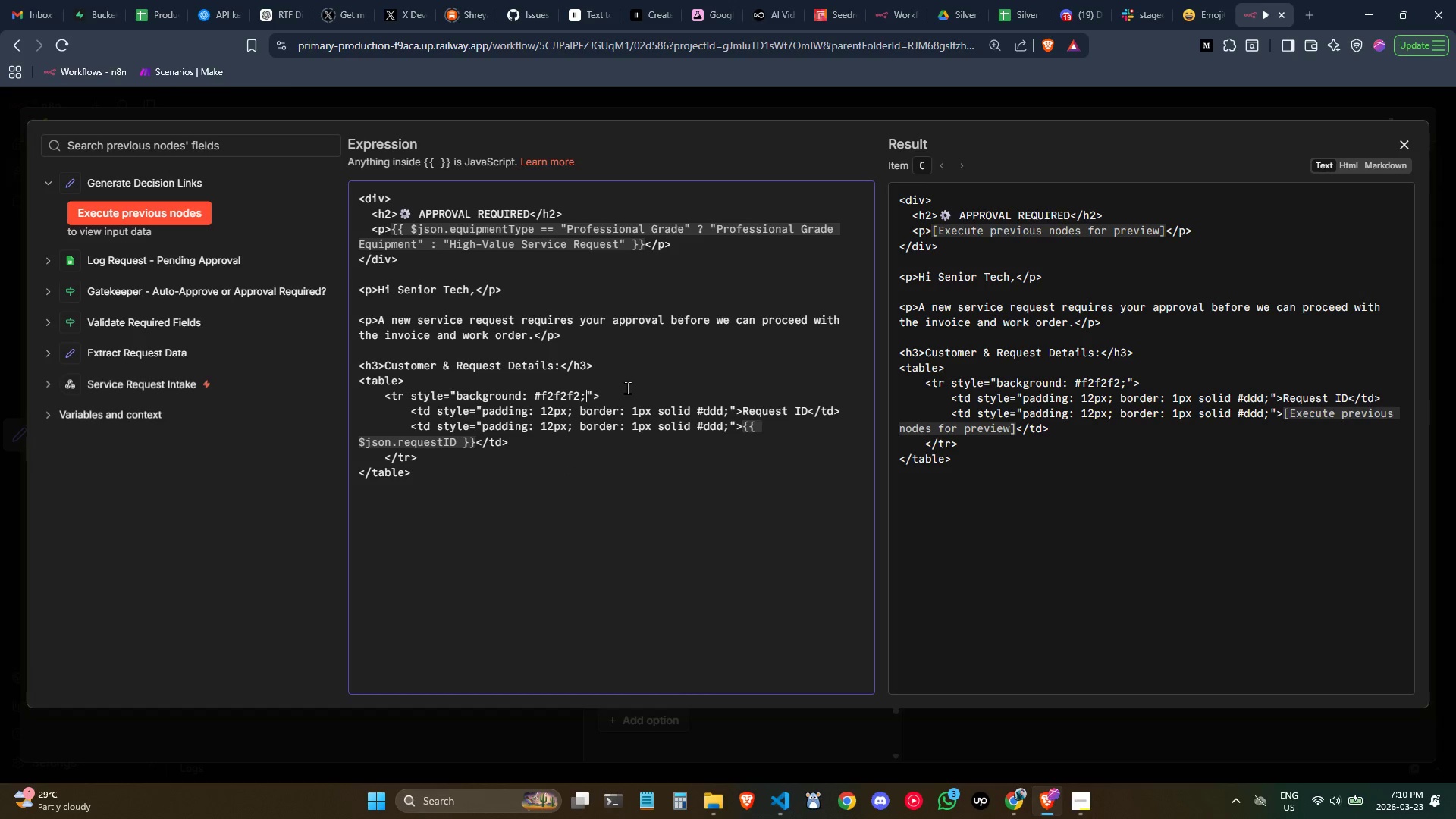 
key(Control+Z)
 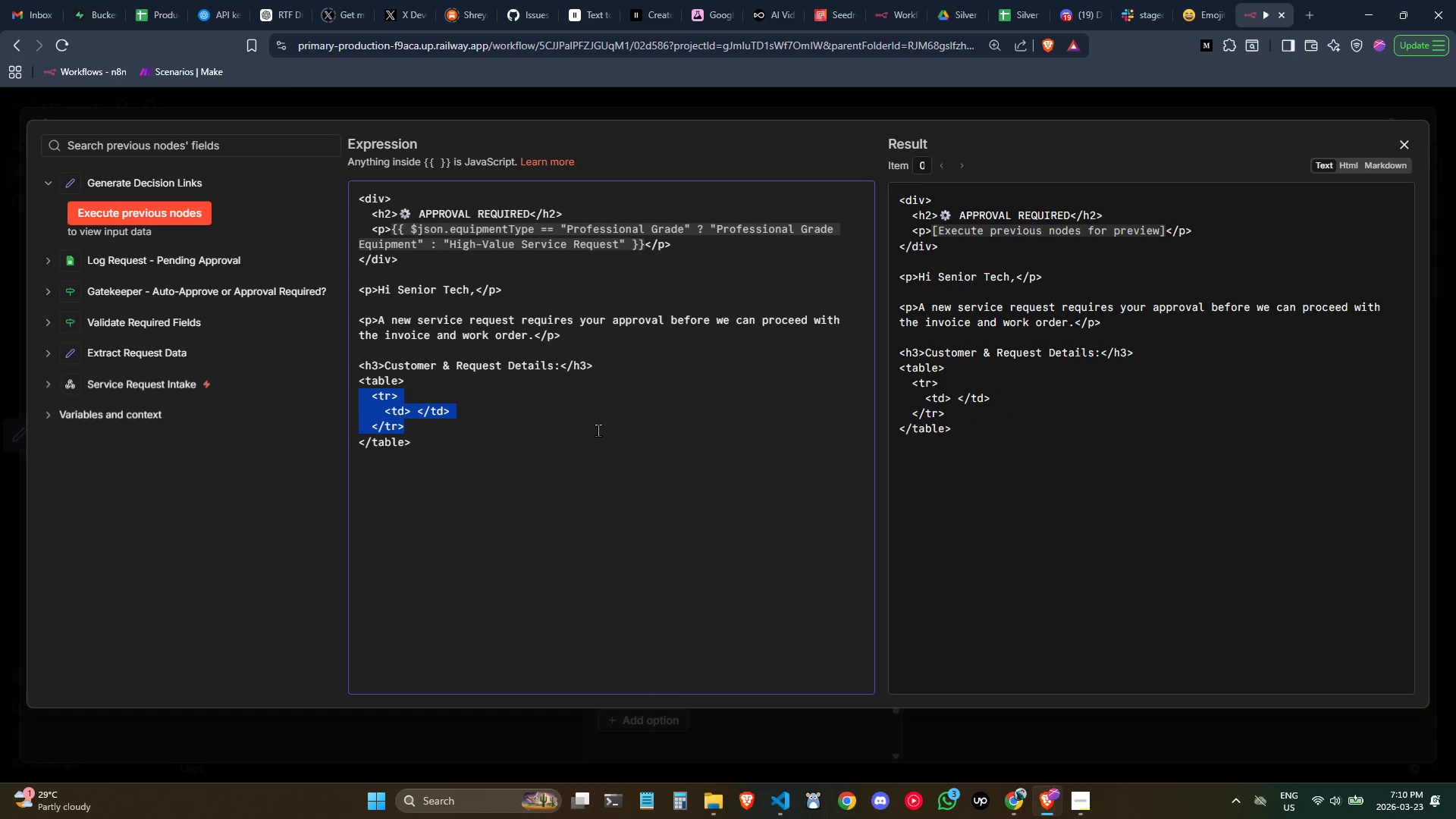 
key(Control+V)
 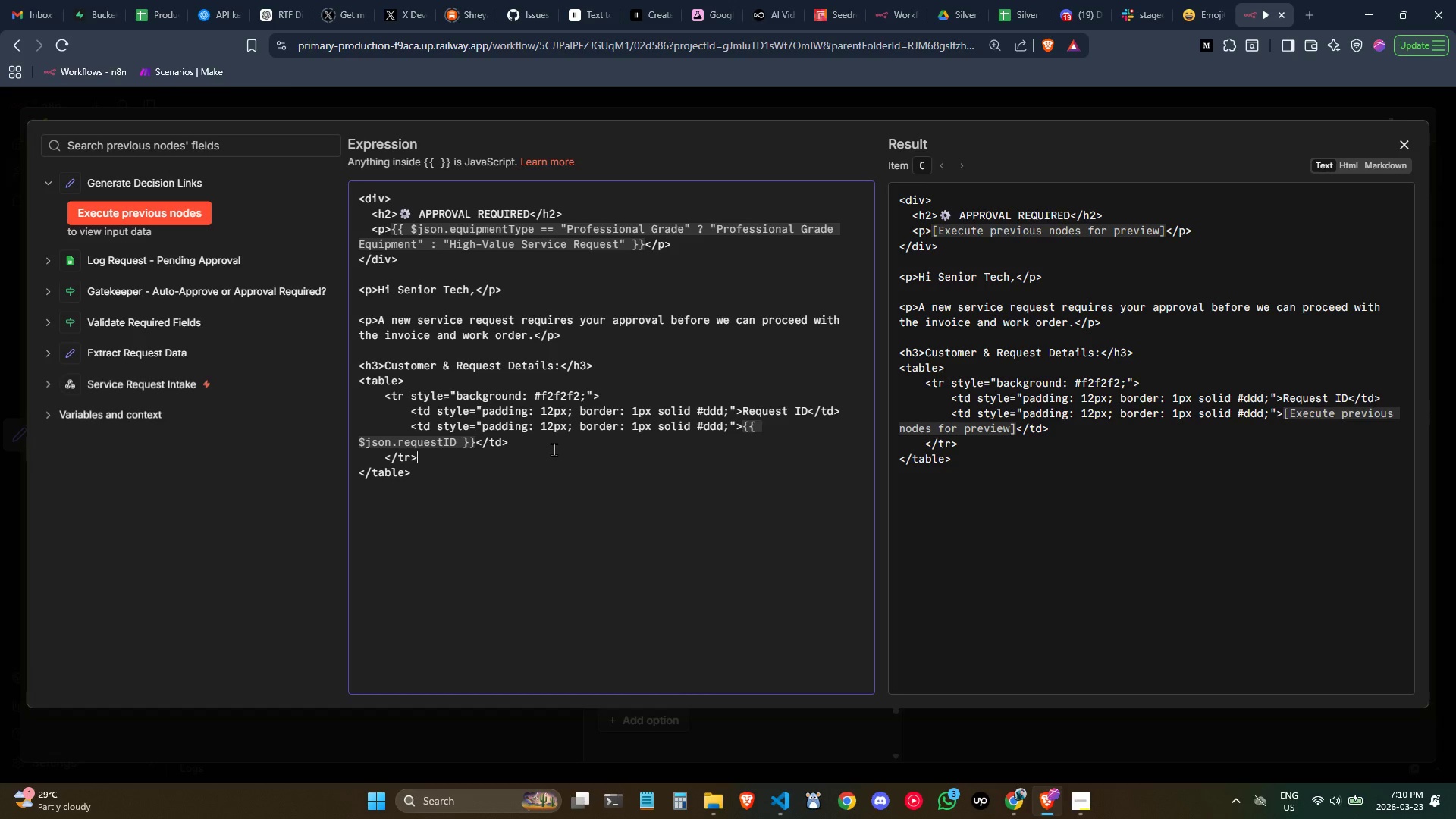 
left_click([554, 449])
 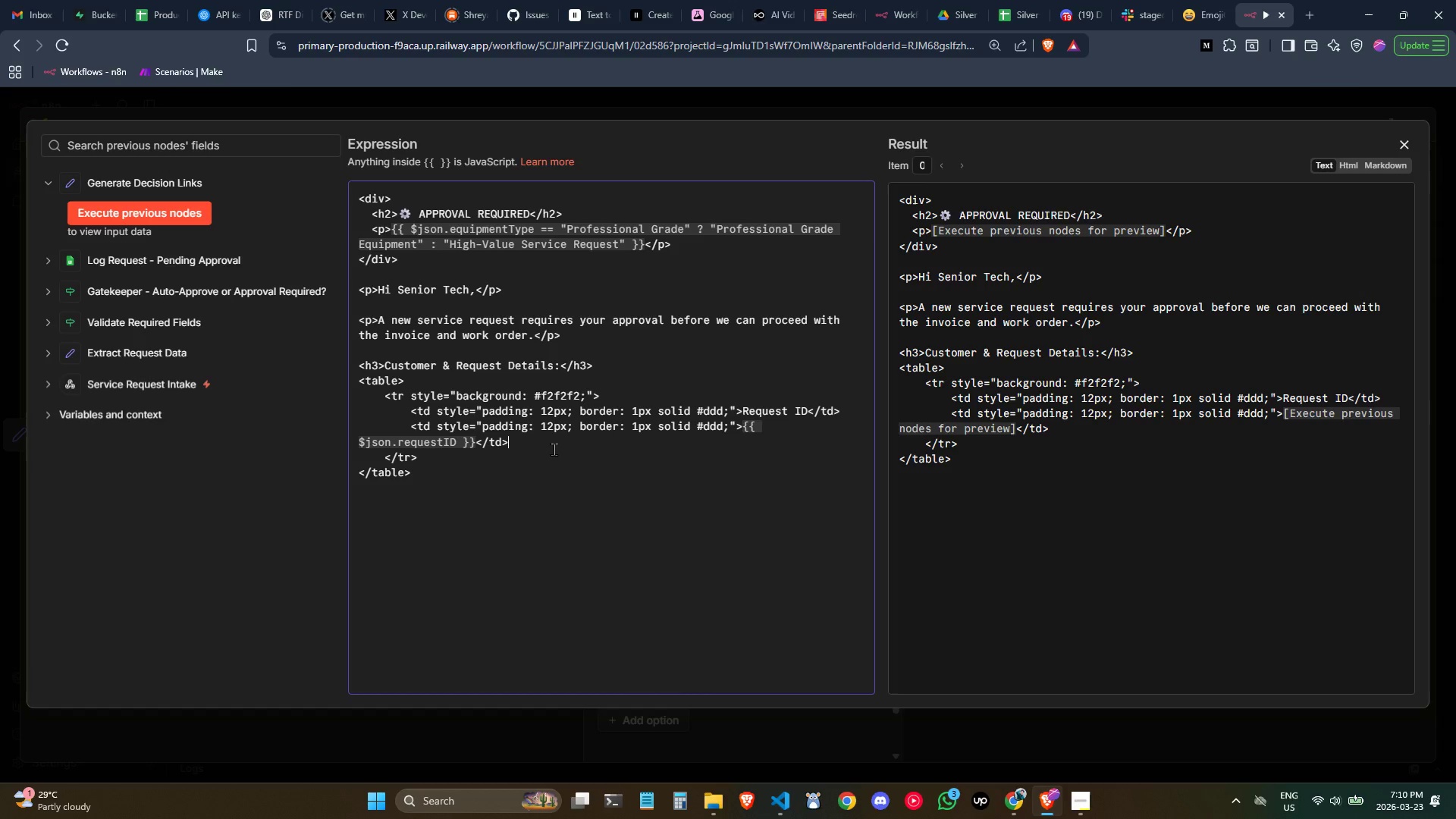 
wait(14.88)
 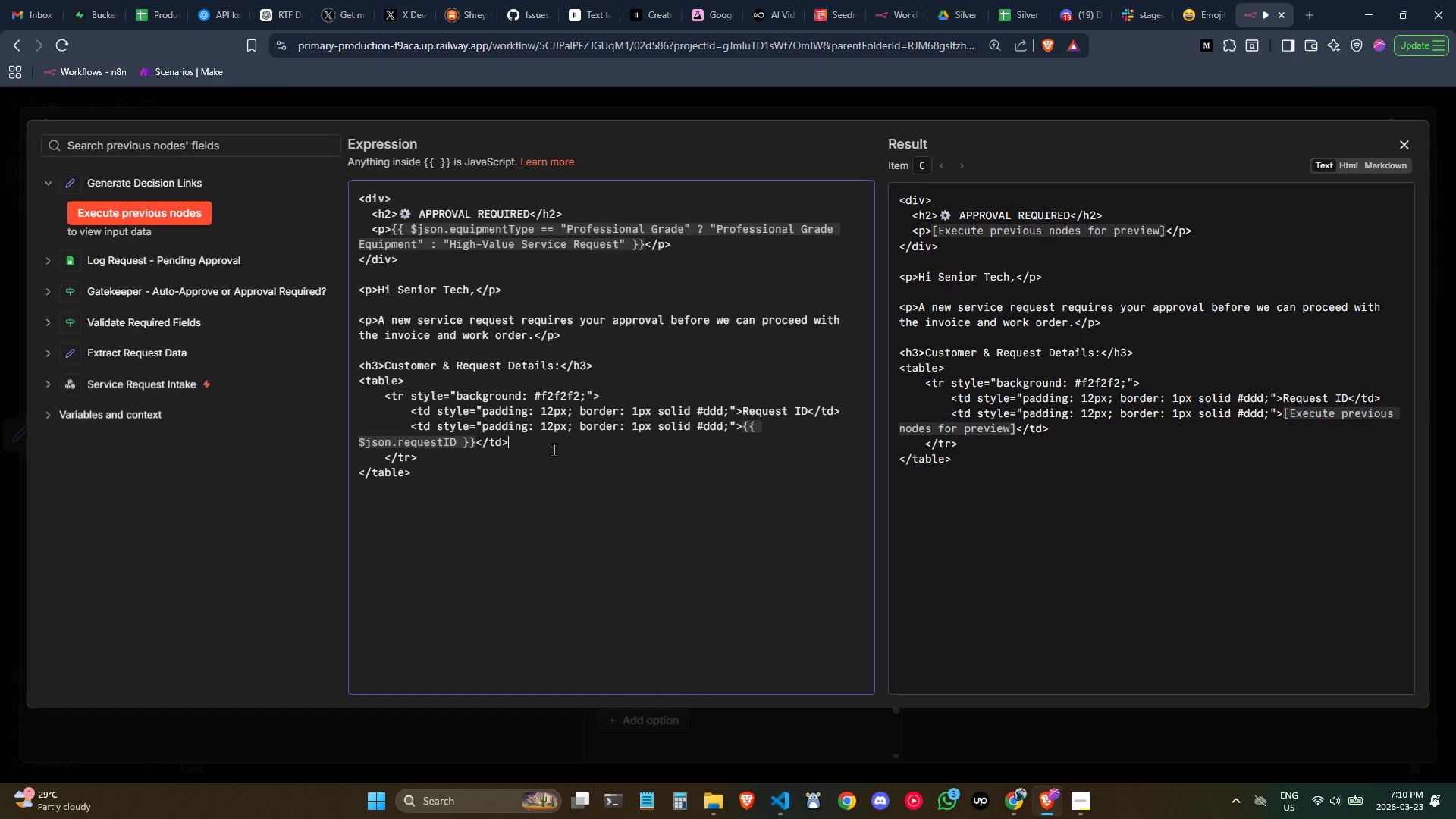 
double_click([638, 391])
 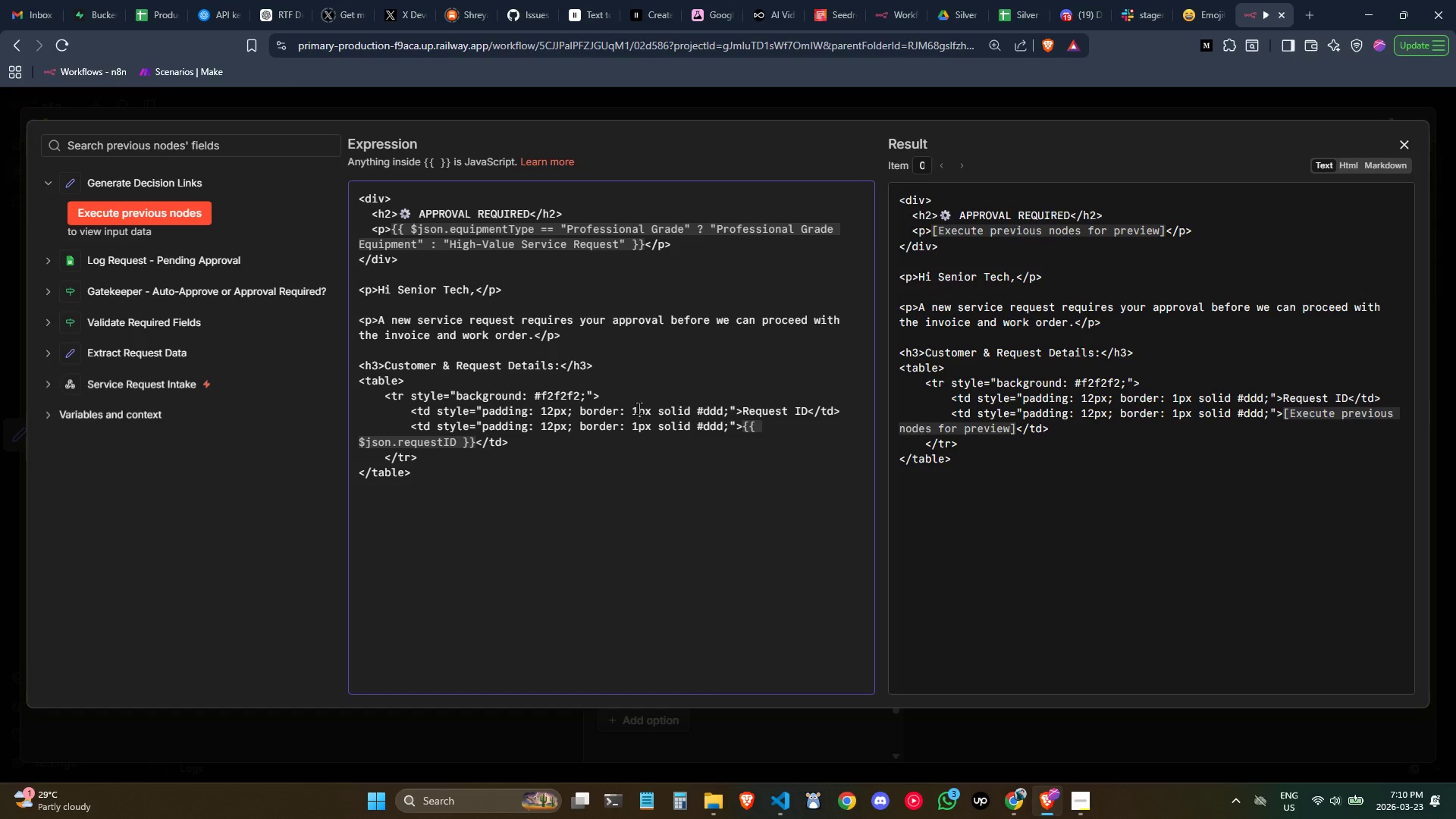 
wait(6.5)
 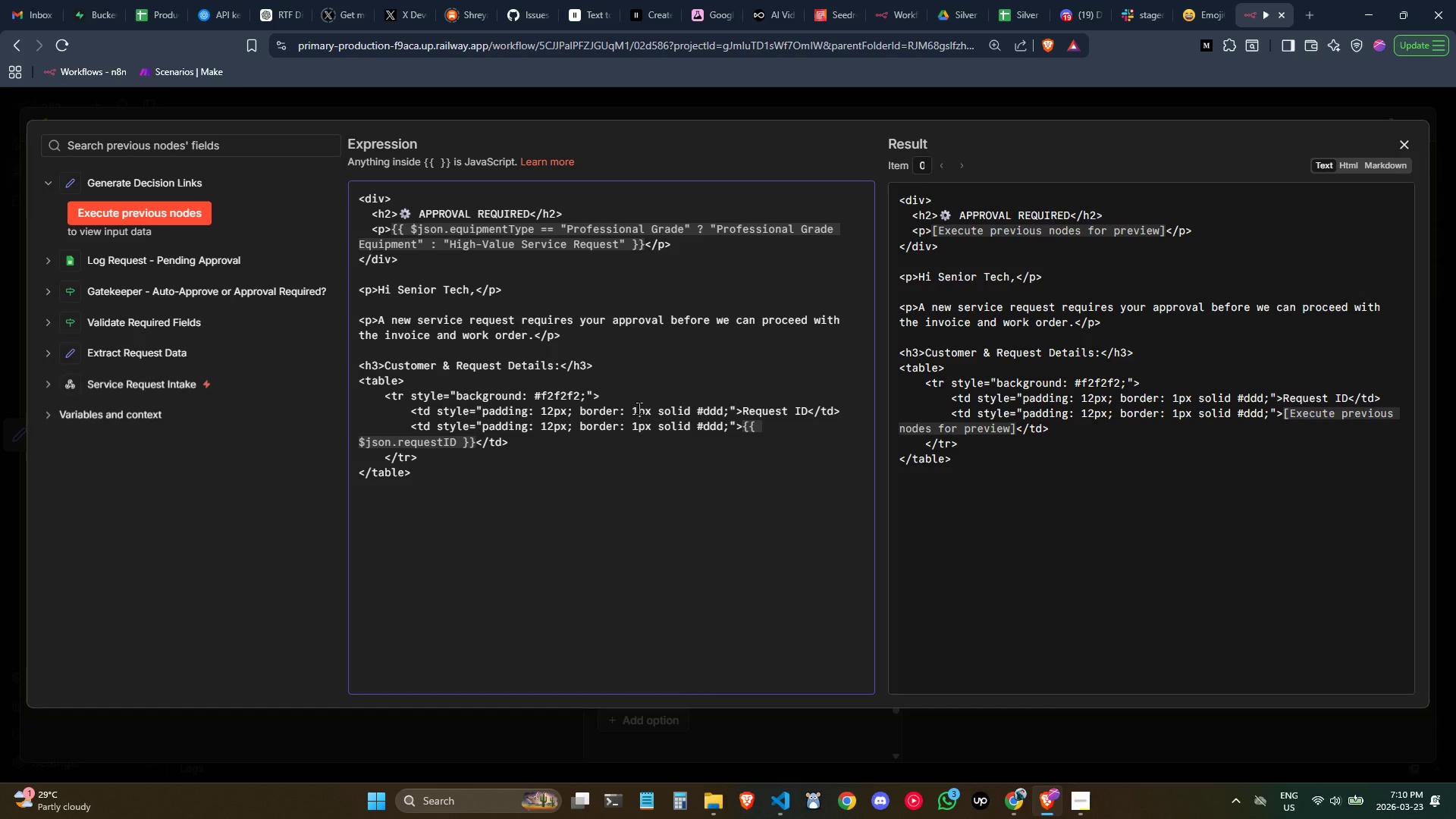 
left_click([1406, 143])
 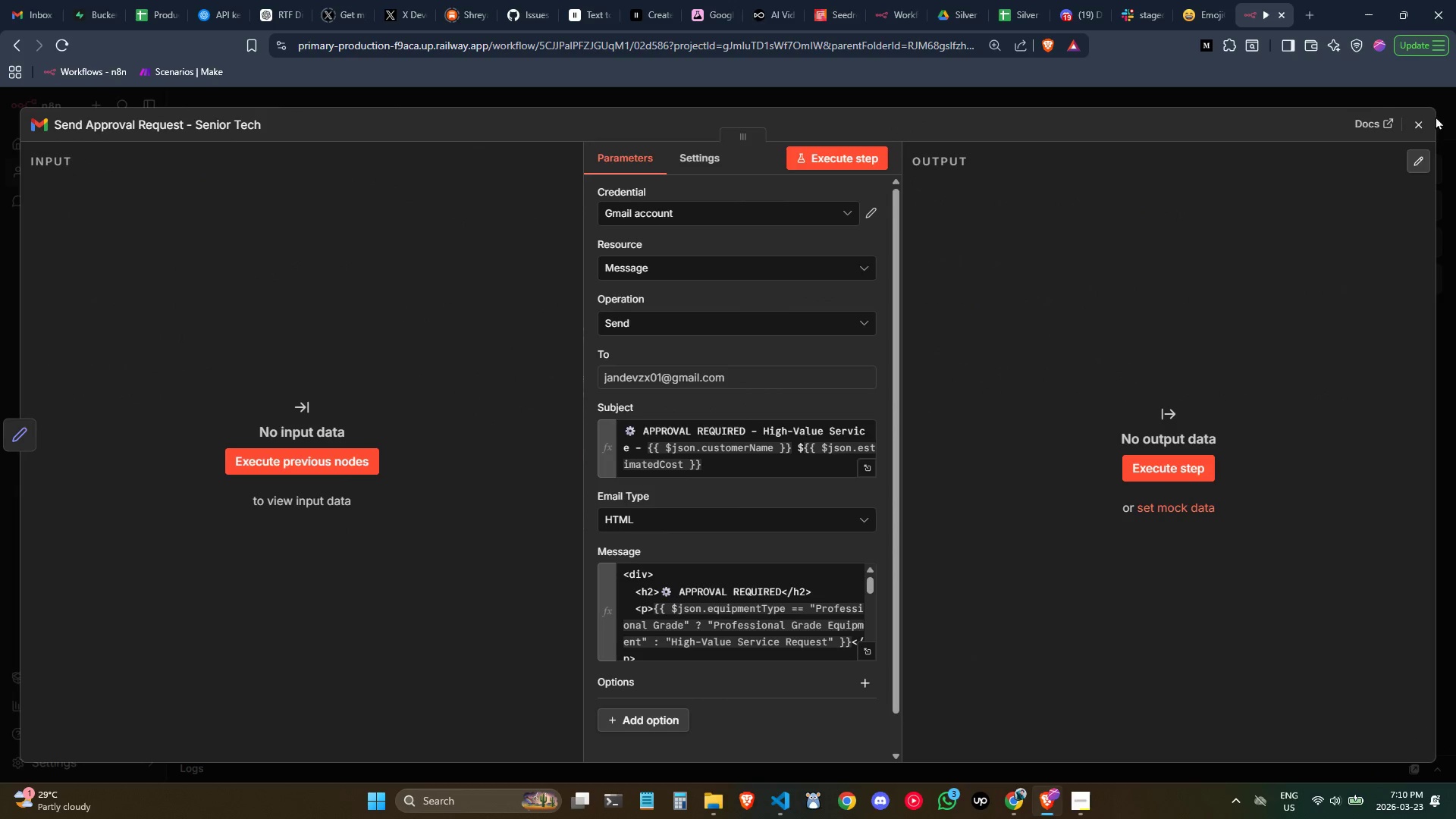 
left_click([1425, 121])
 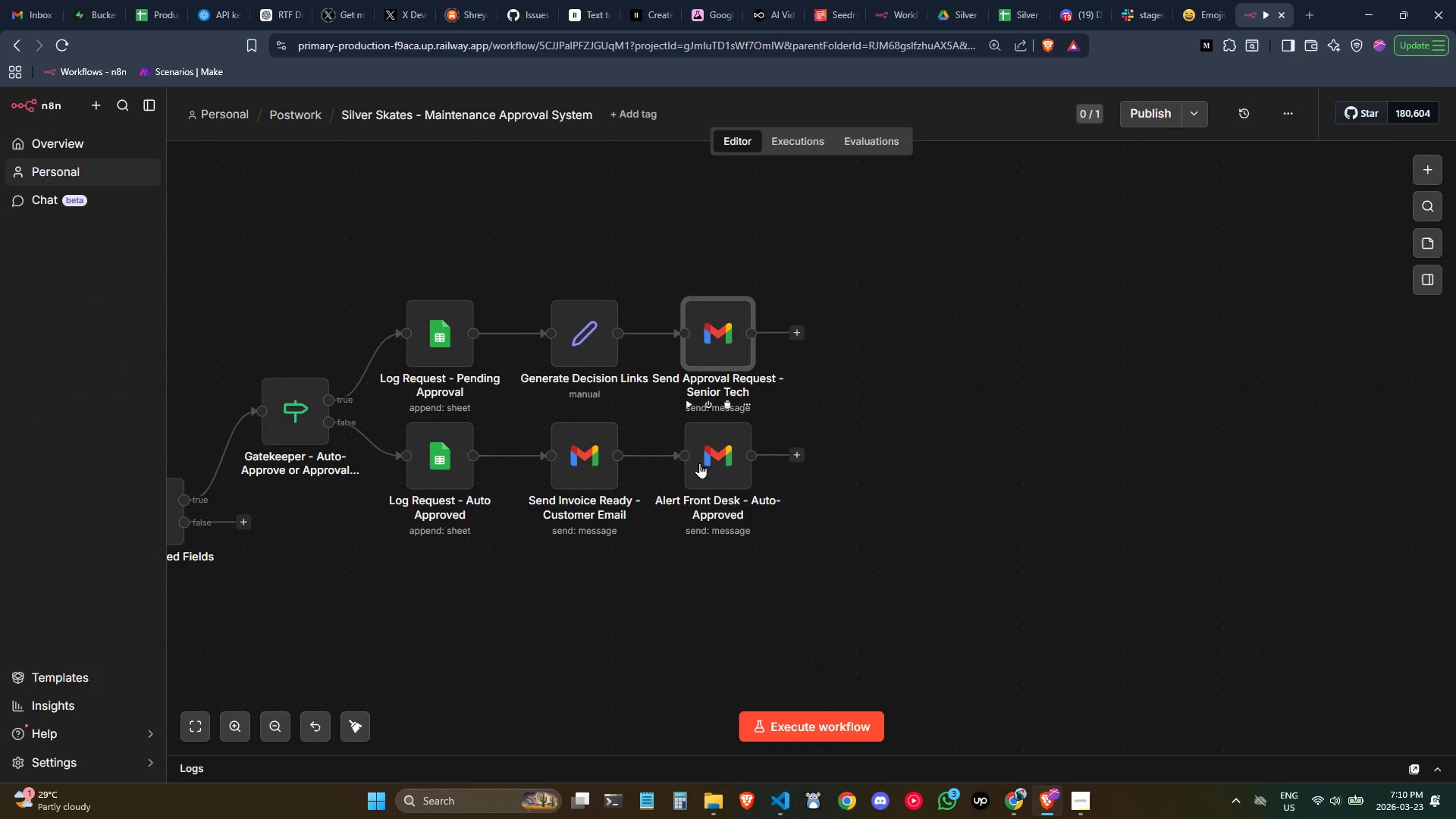 
left_click([710, 464])
 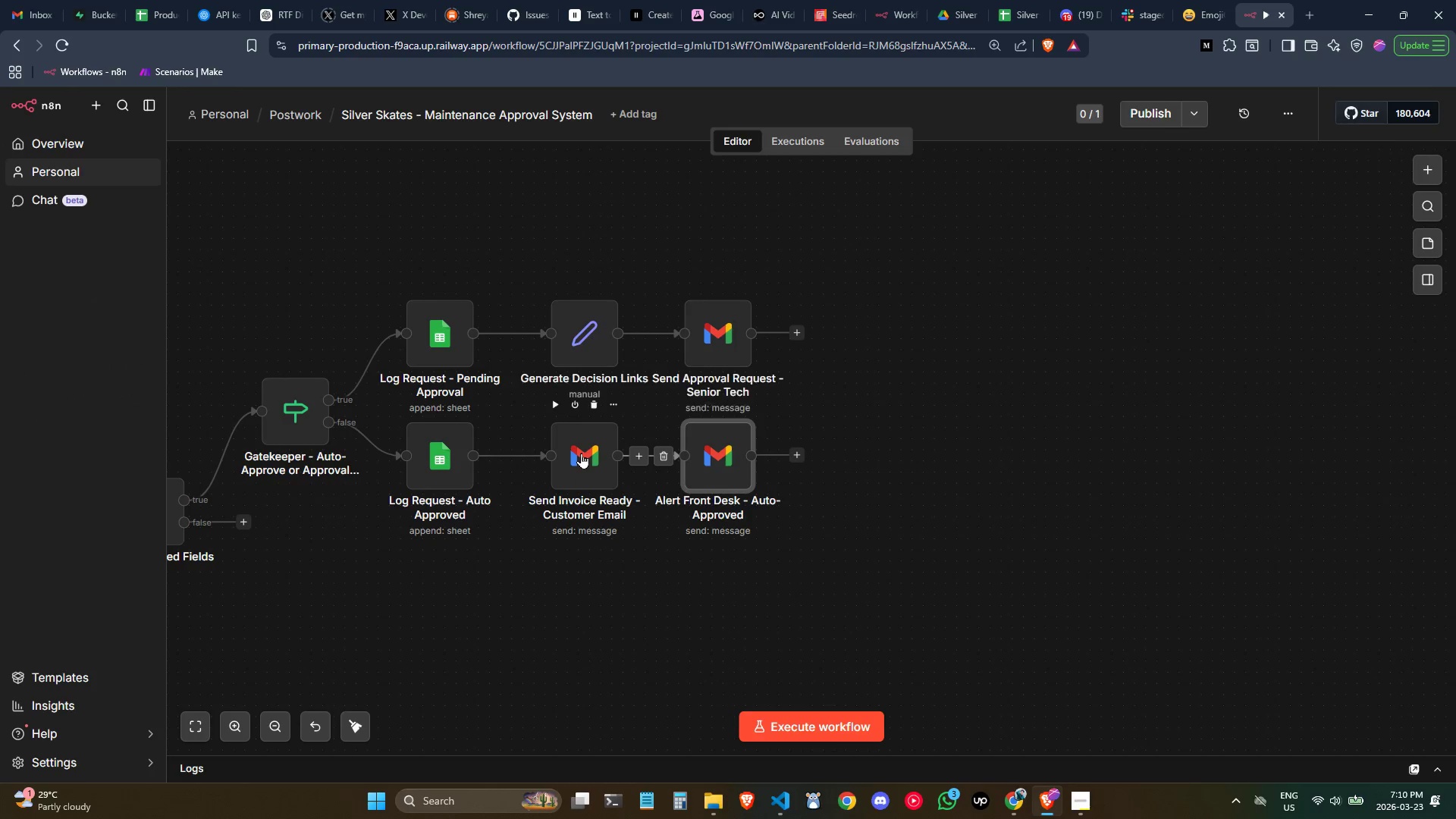 
double_click([581, 453])
 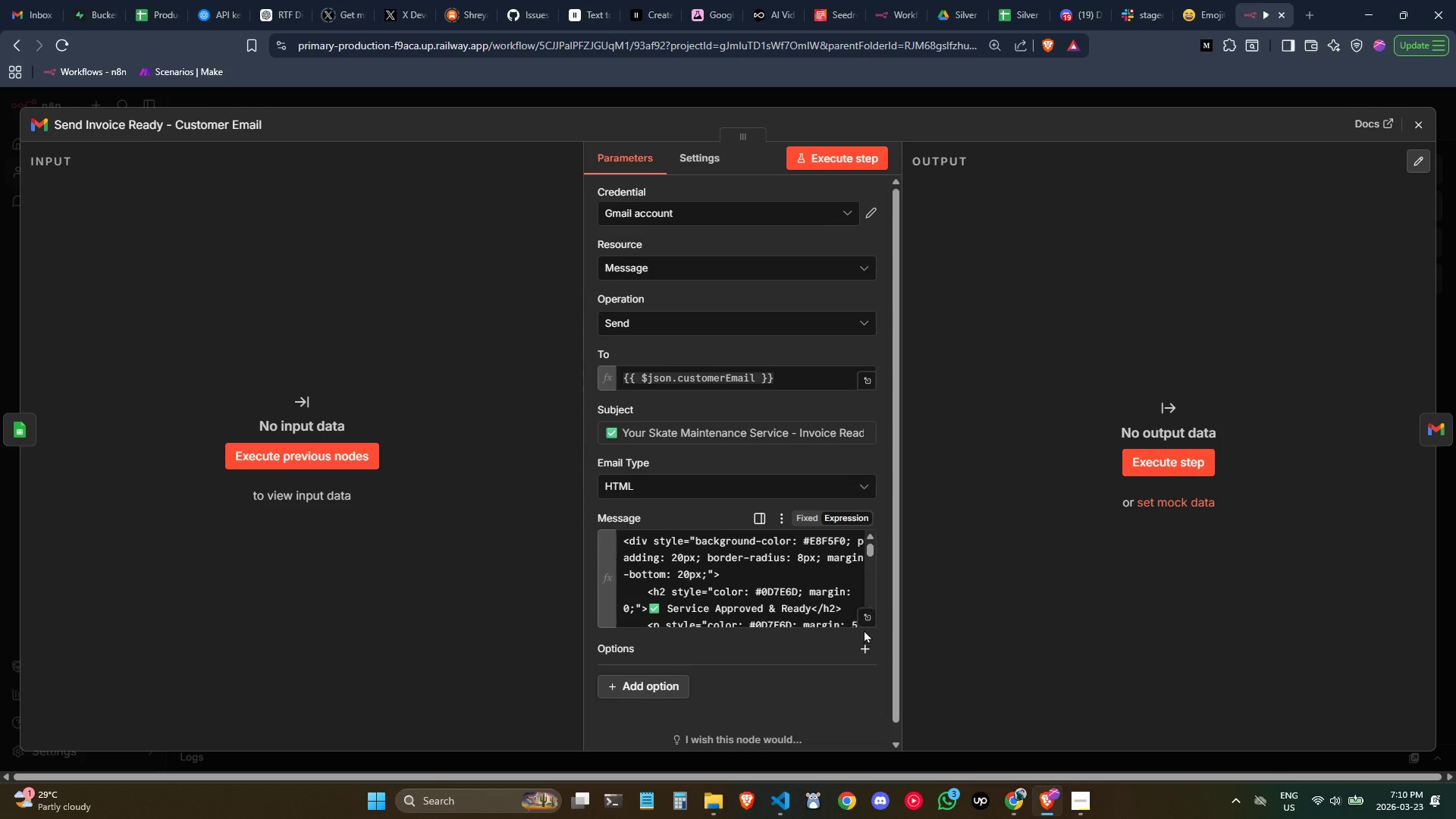 
left_click([871, 613])
 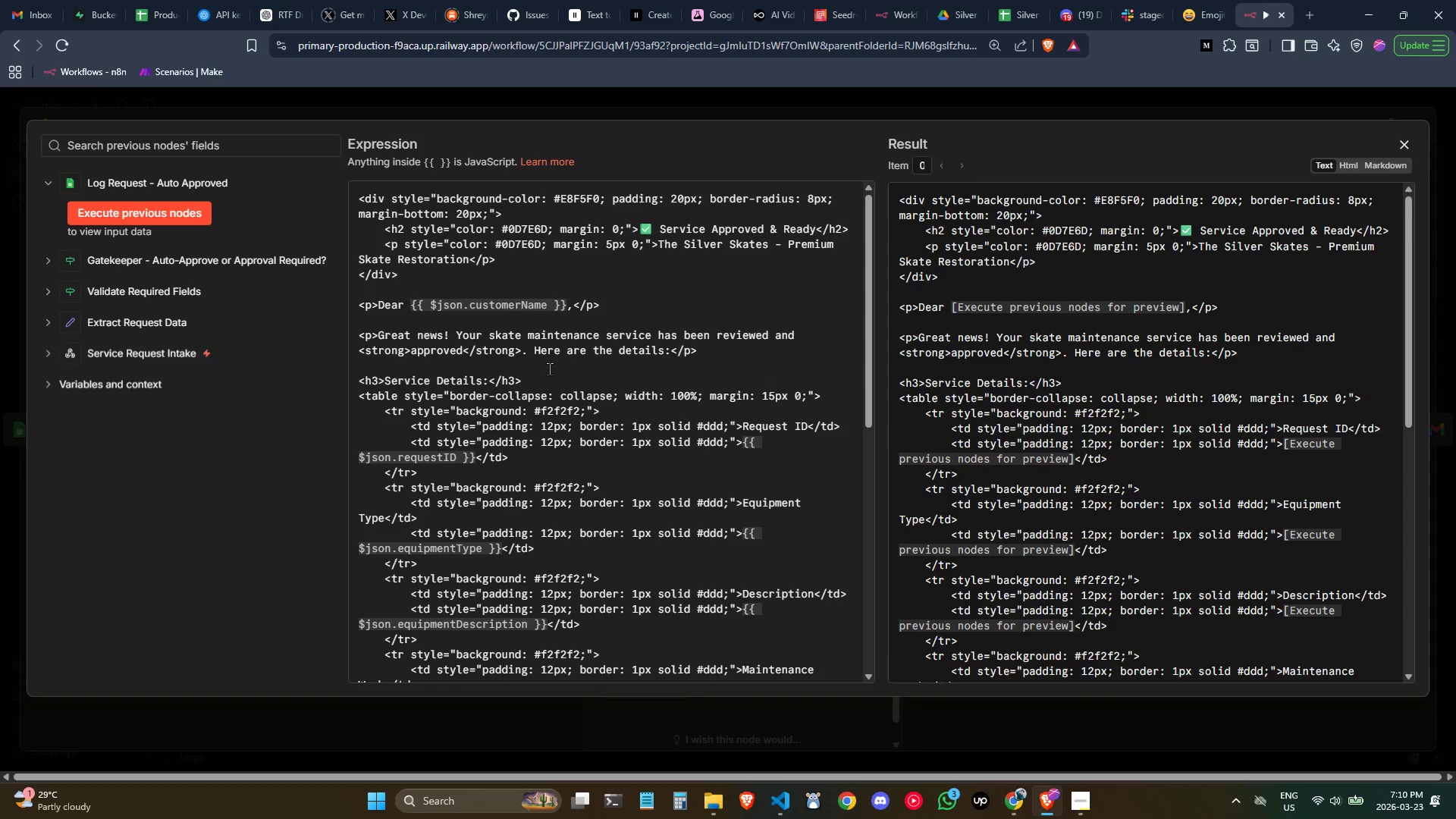 
left_click([539, 406])
 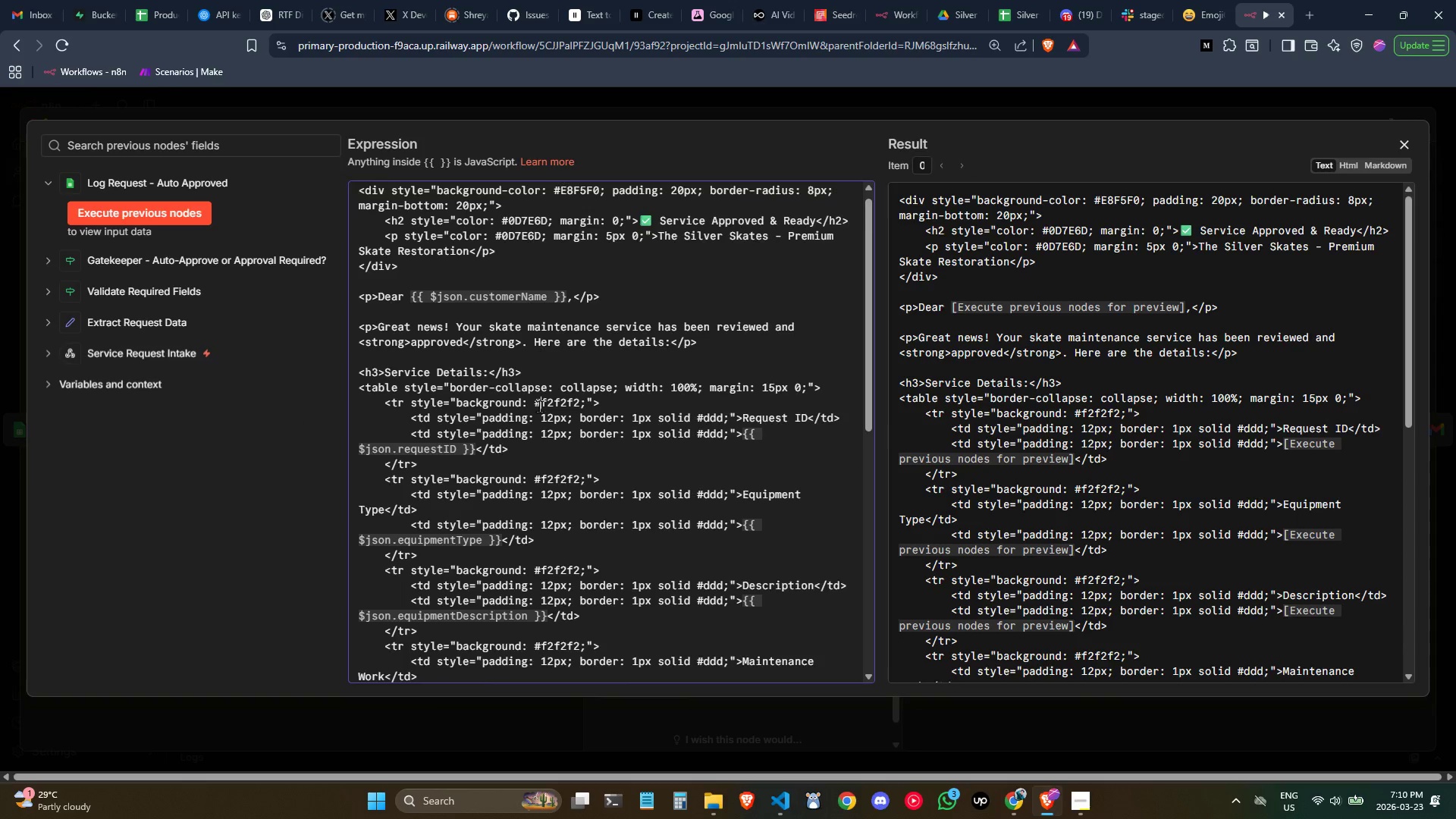 
scroll: coordinate [539, 406], scroll_direction: none, amount: 0.0
 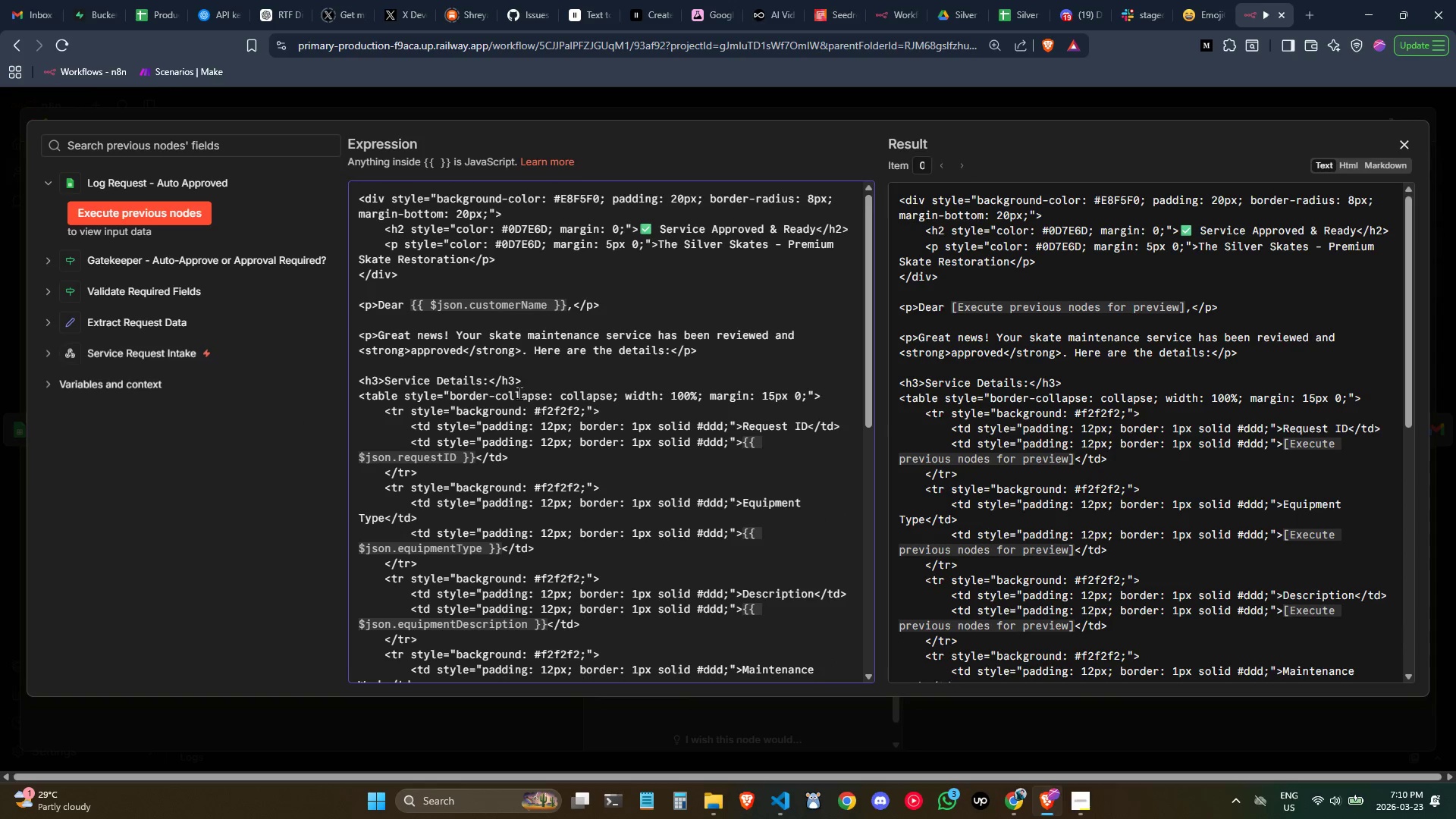 
left_click([482, 362])
 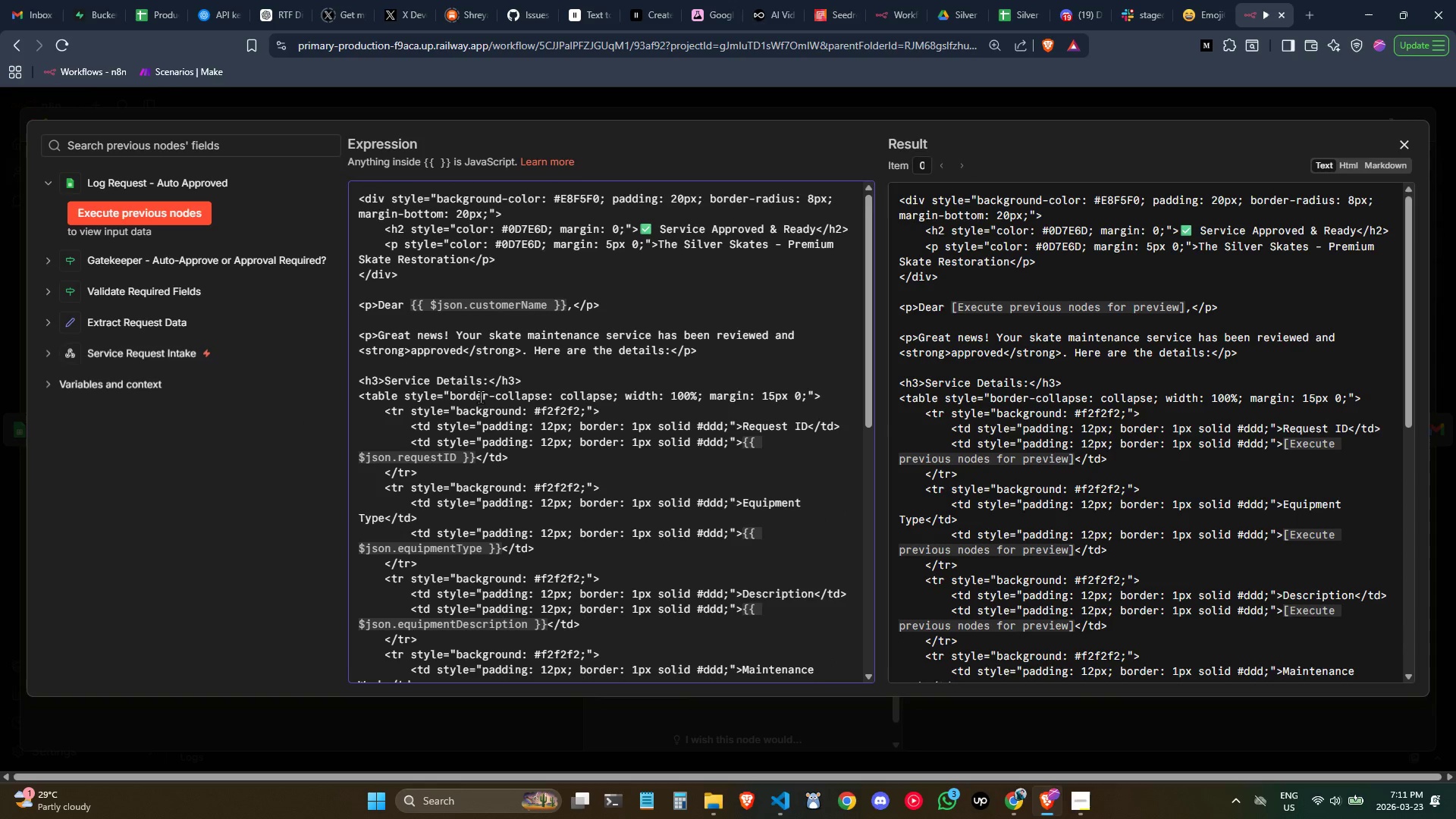 
left_click([480, 397])
 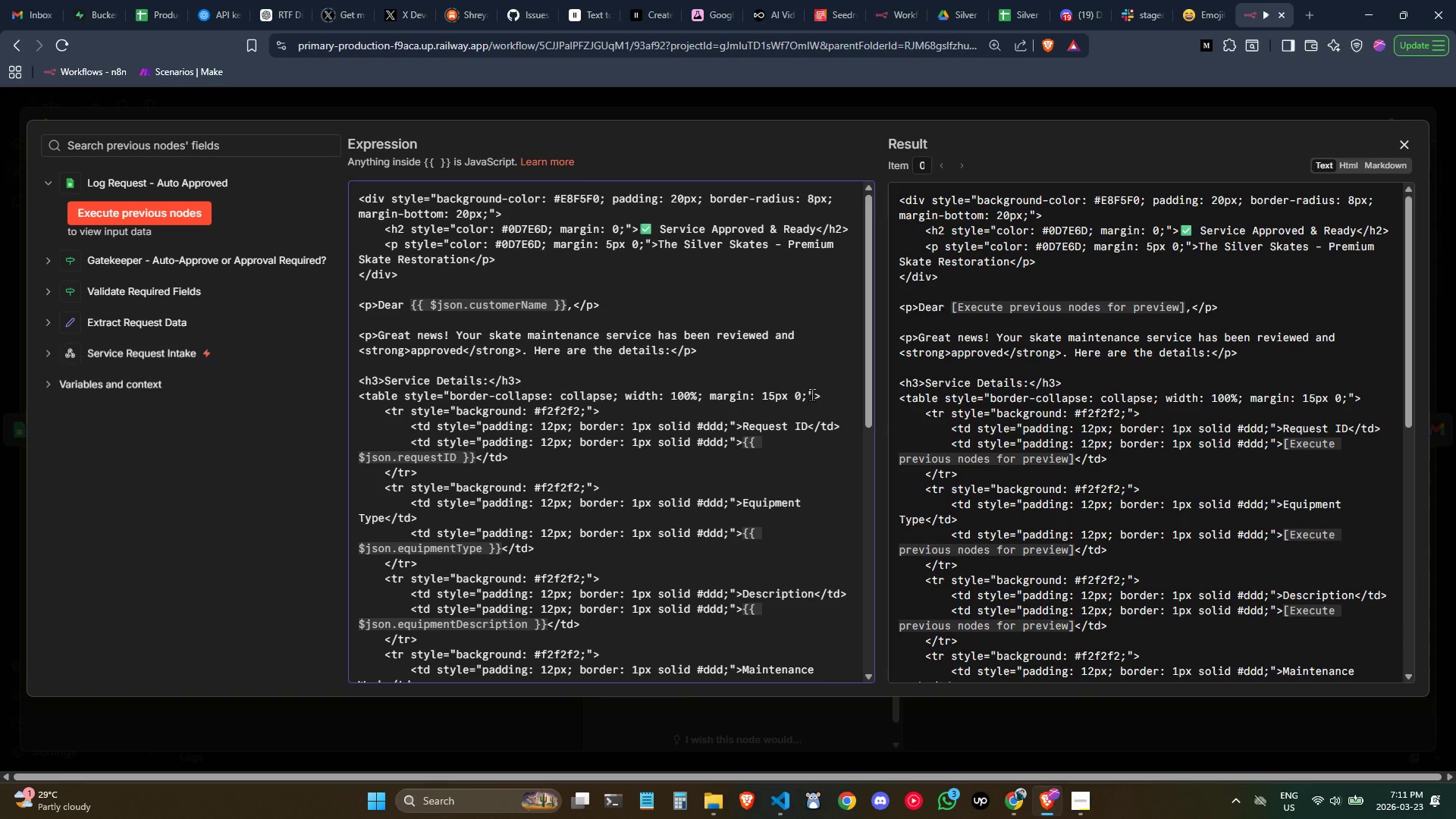 
scroll: coordinate [811, 394], scroll_direction: none, amount: 0.0
 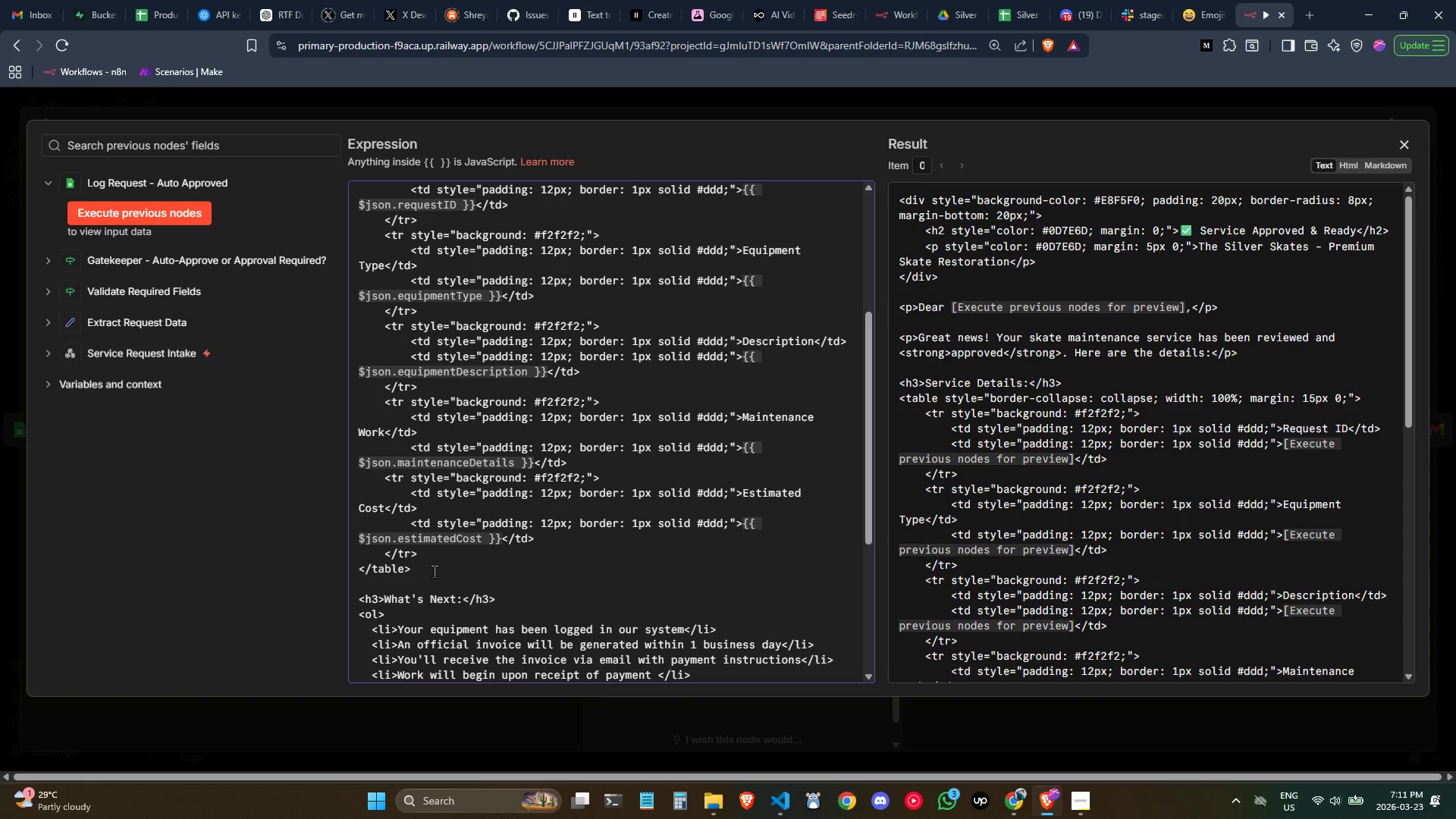 
scroll: coordinate [434, 571], scroll_direction: up, amount: 1.0
 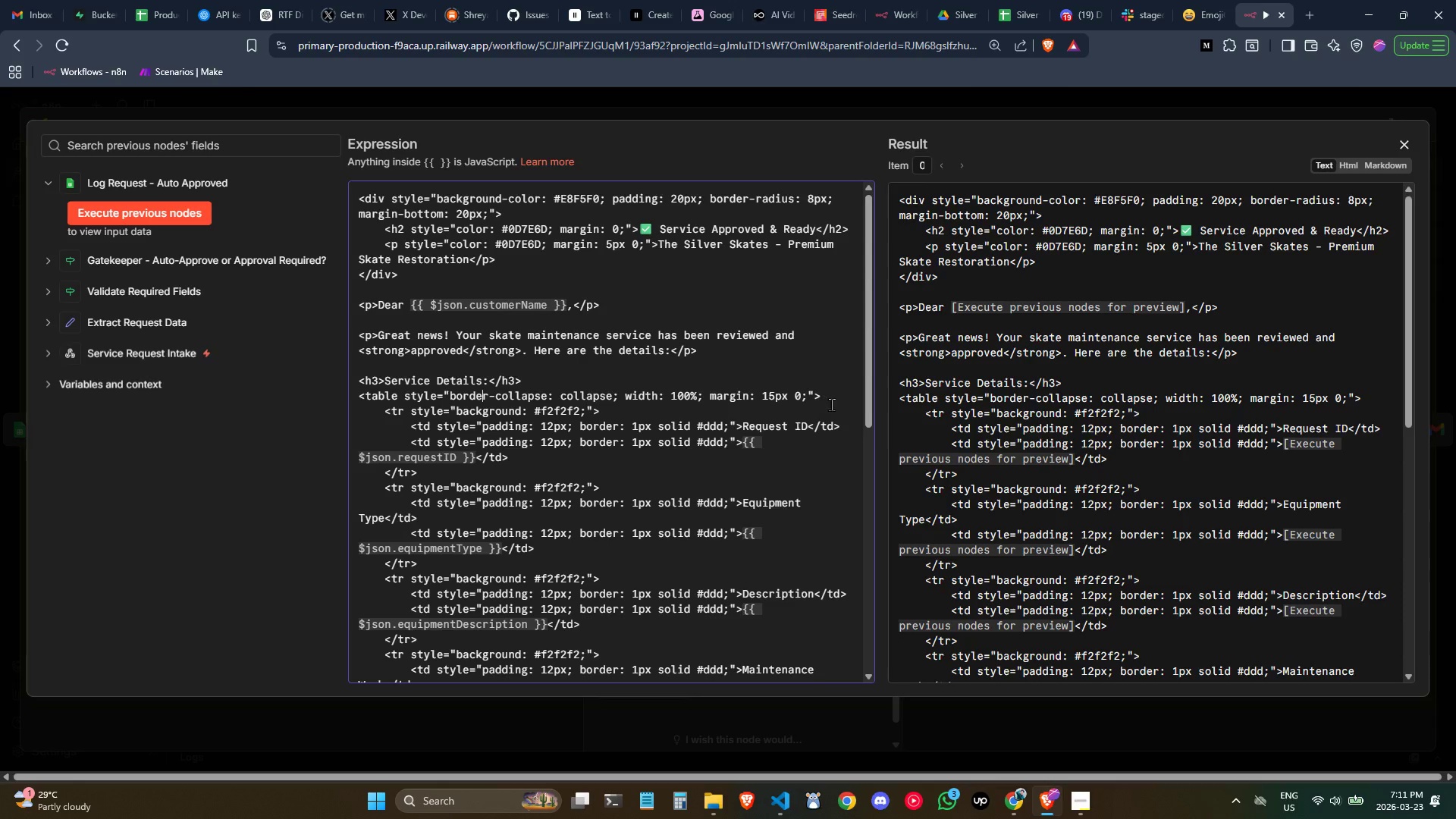 
left_click_drag(start_coordinate=[825, 397], to_coordinate=[262, 394])
 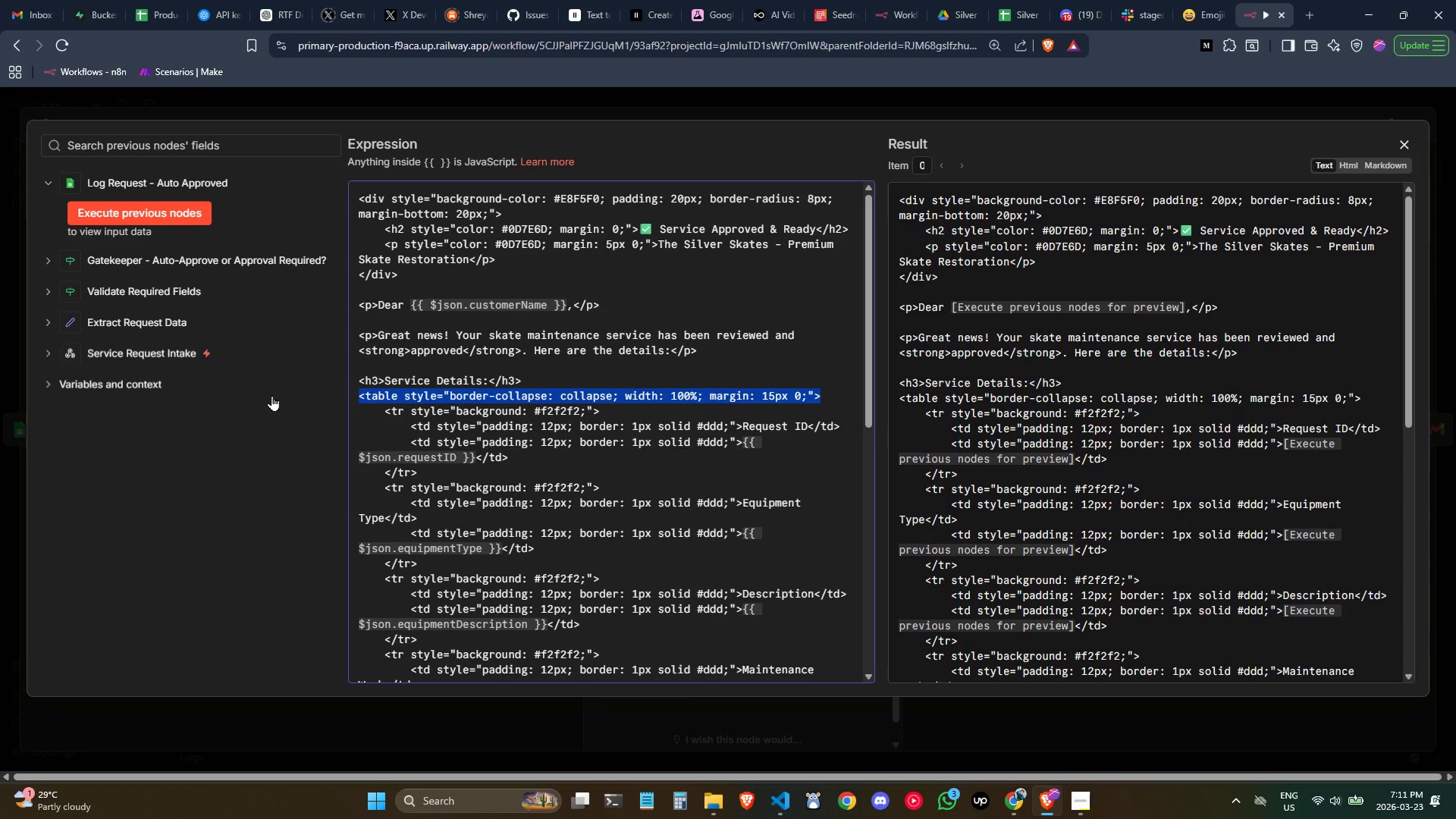 
key(Control+C)
 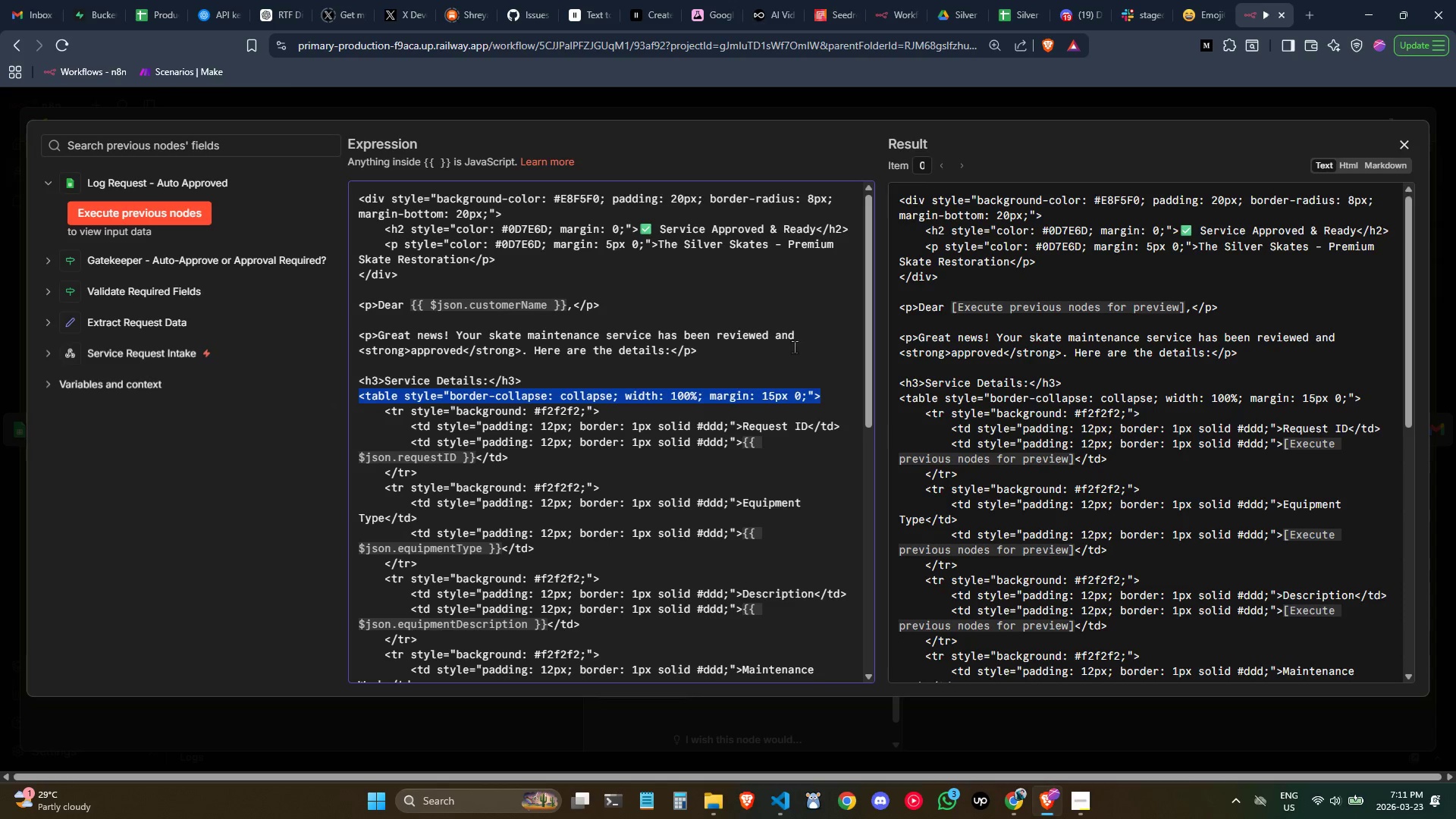 
key(Control+C)
 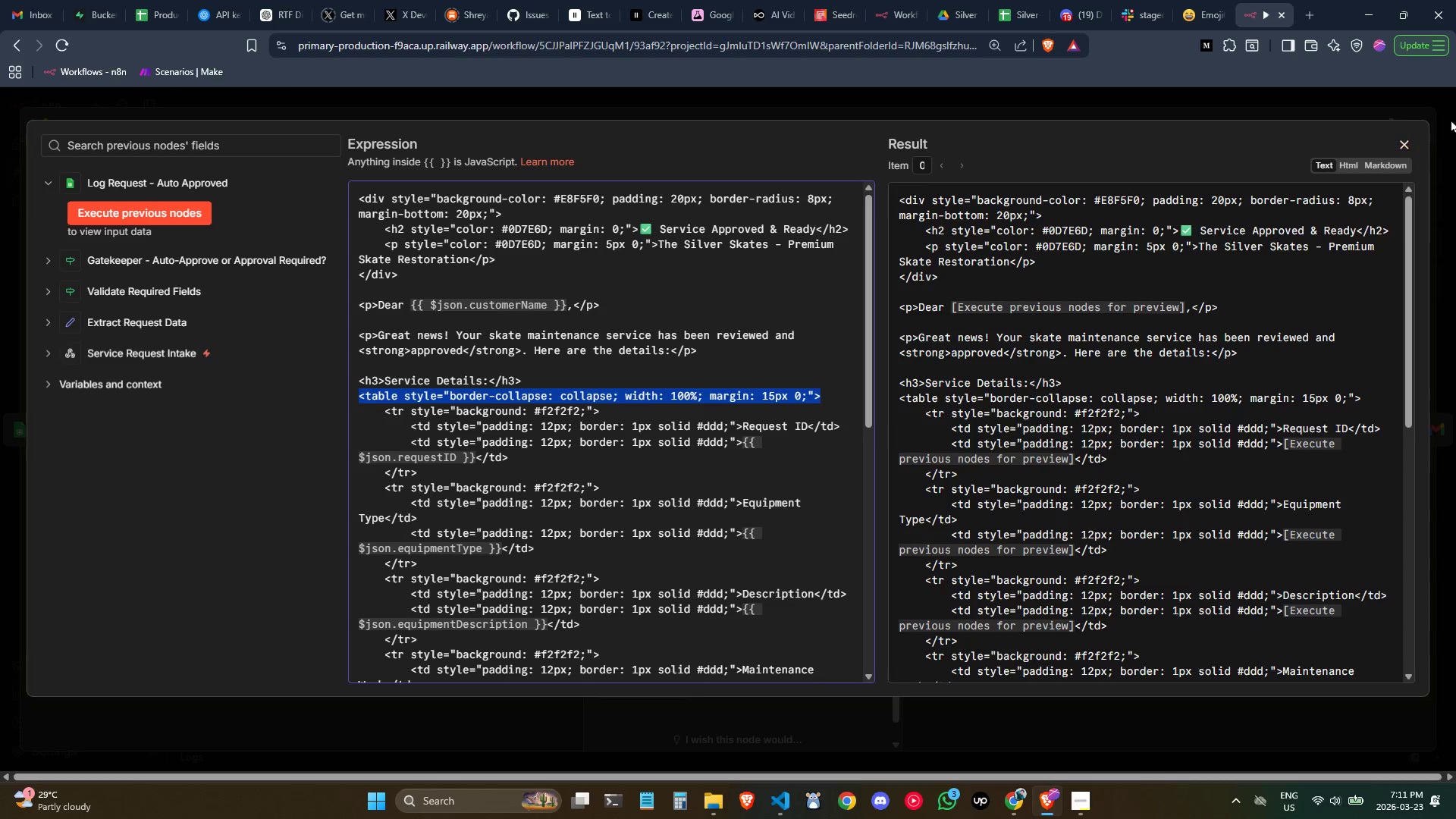 
key(Control+C)
 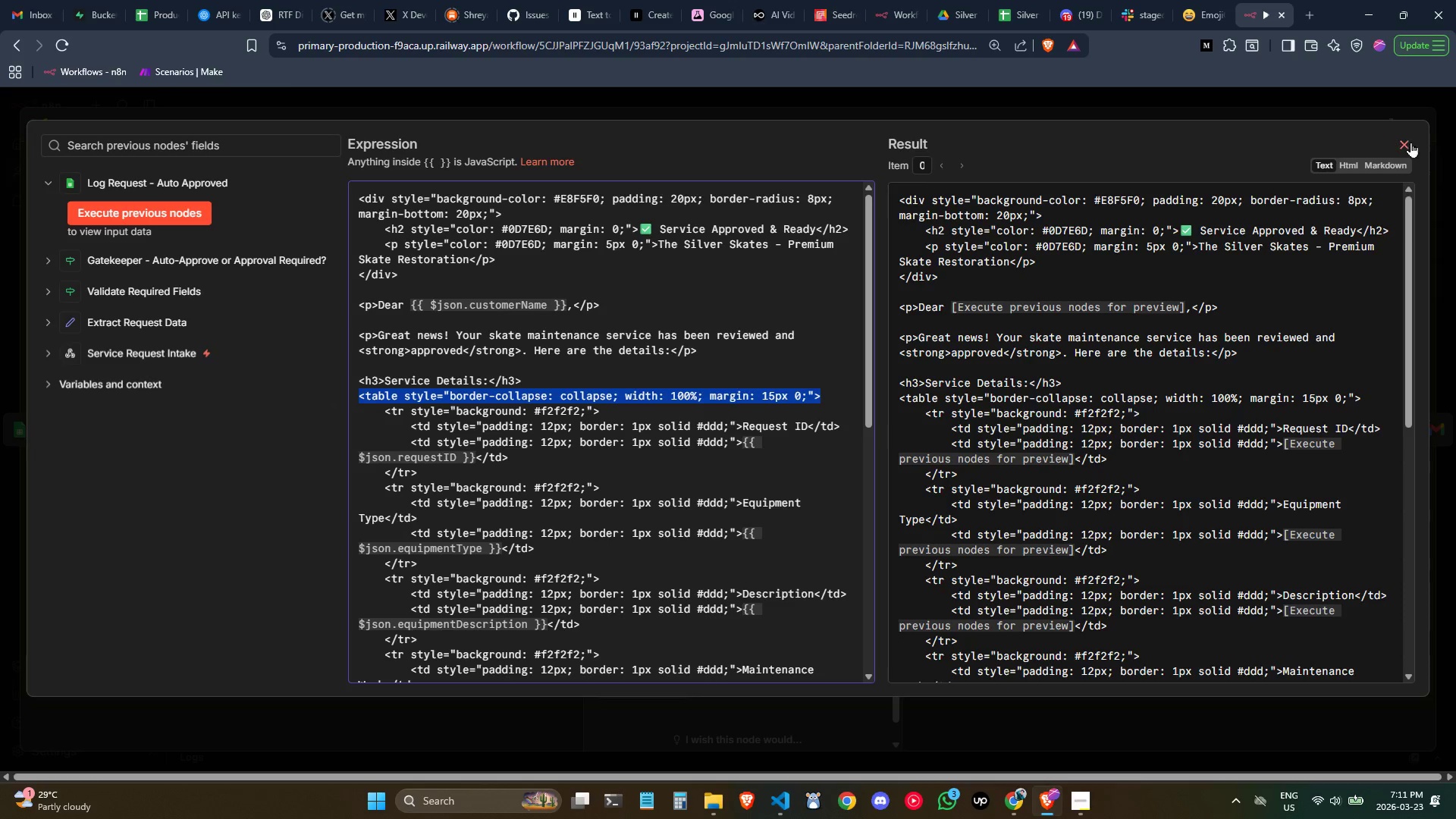 
left_click([1410, 142])
 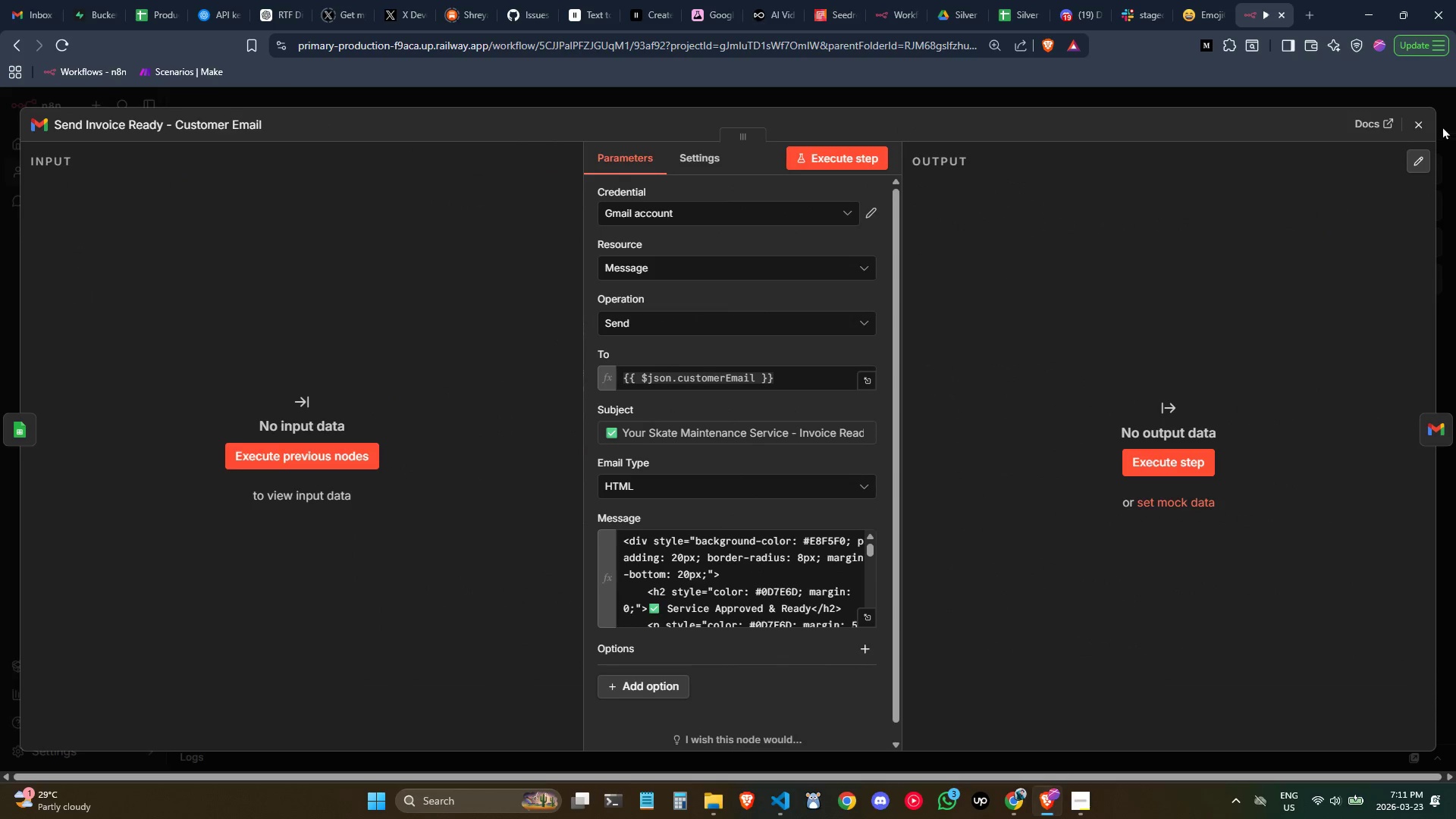 
left_click([1425, 121])
 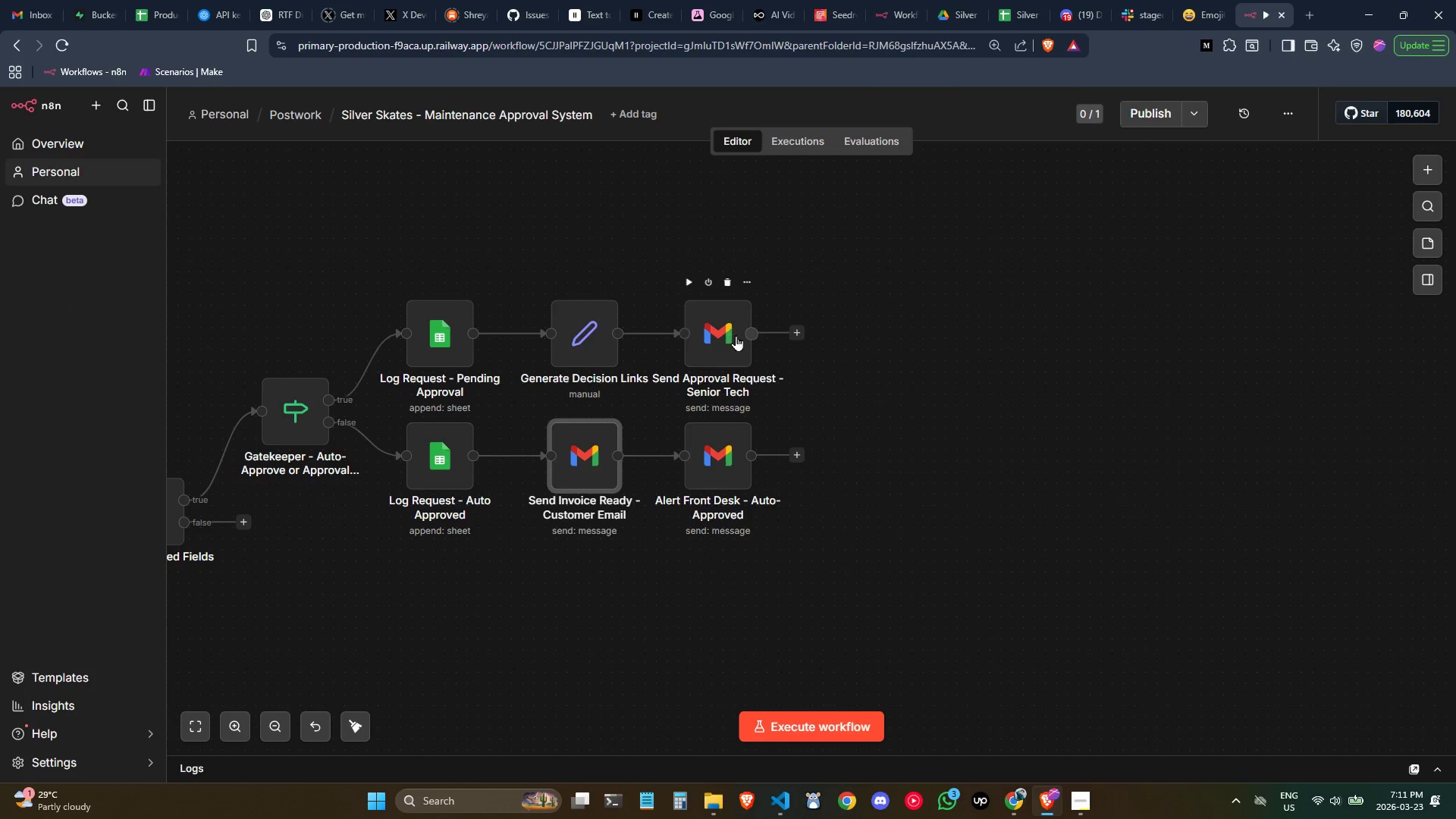 
double_click([736, 335])
 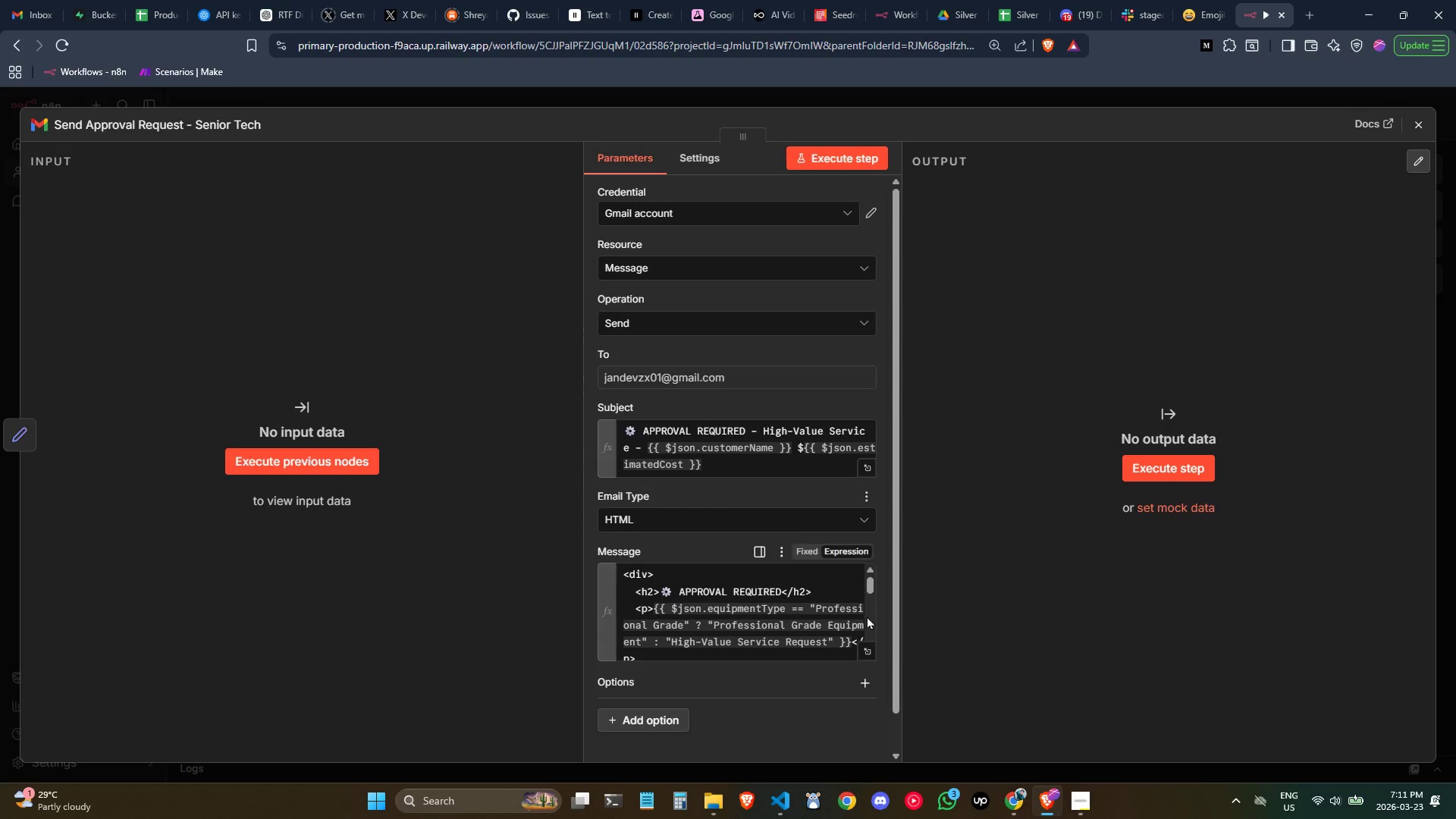 
left_click([866, 644])
 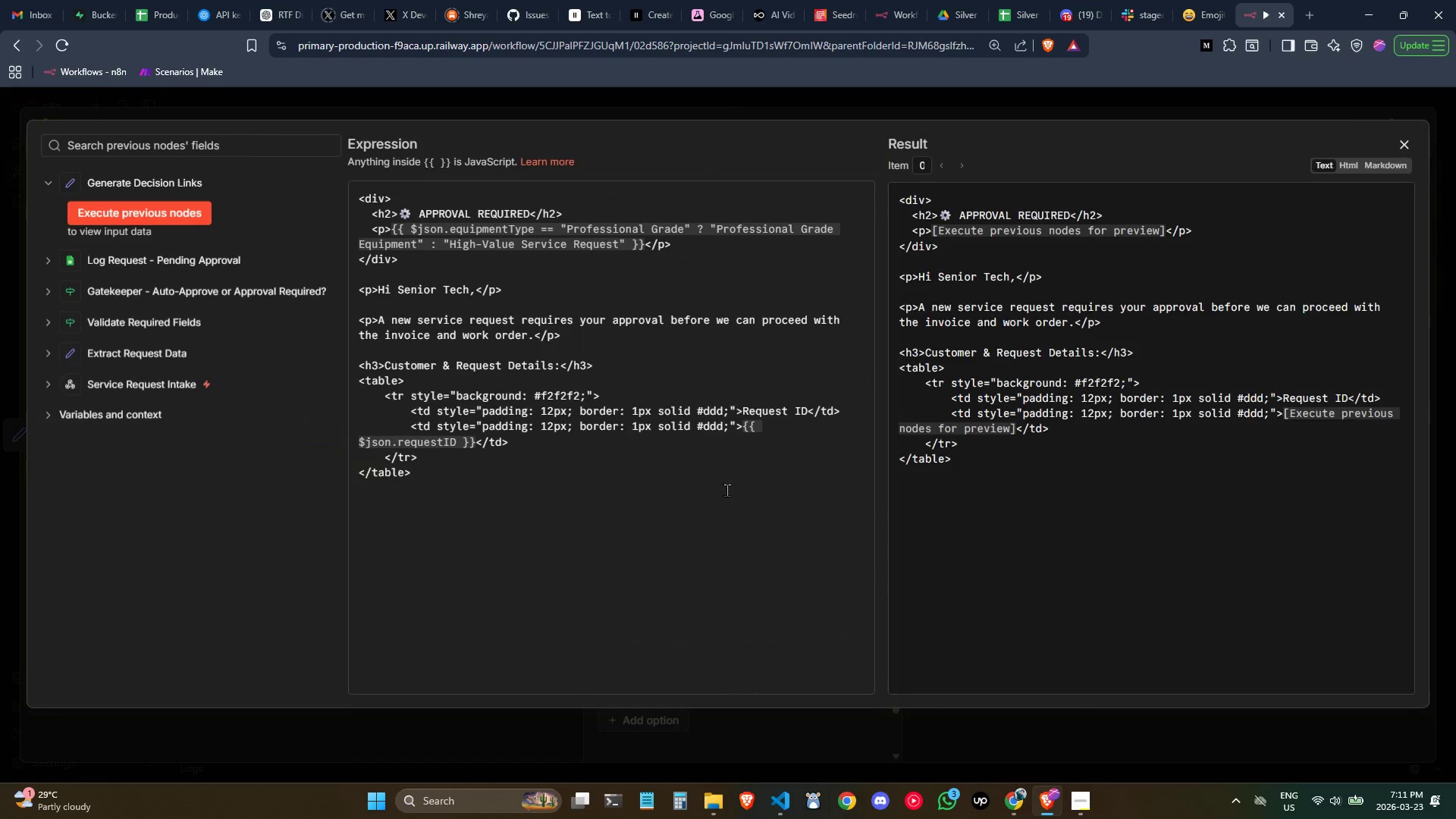 
left_click([651, 425])
 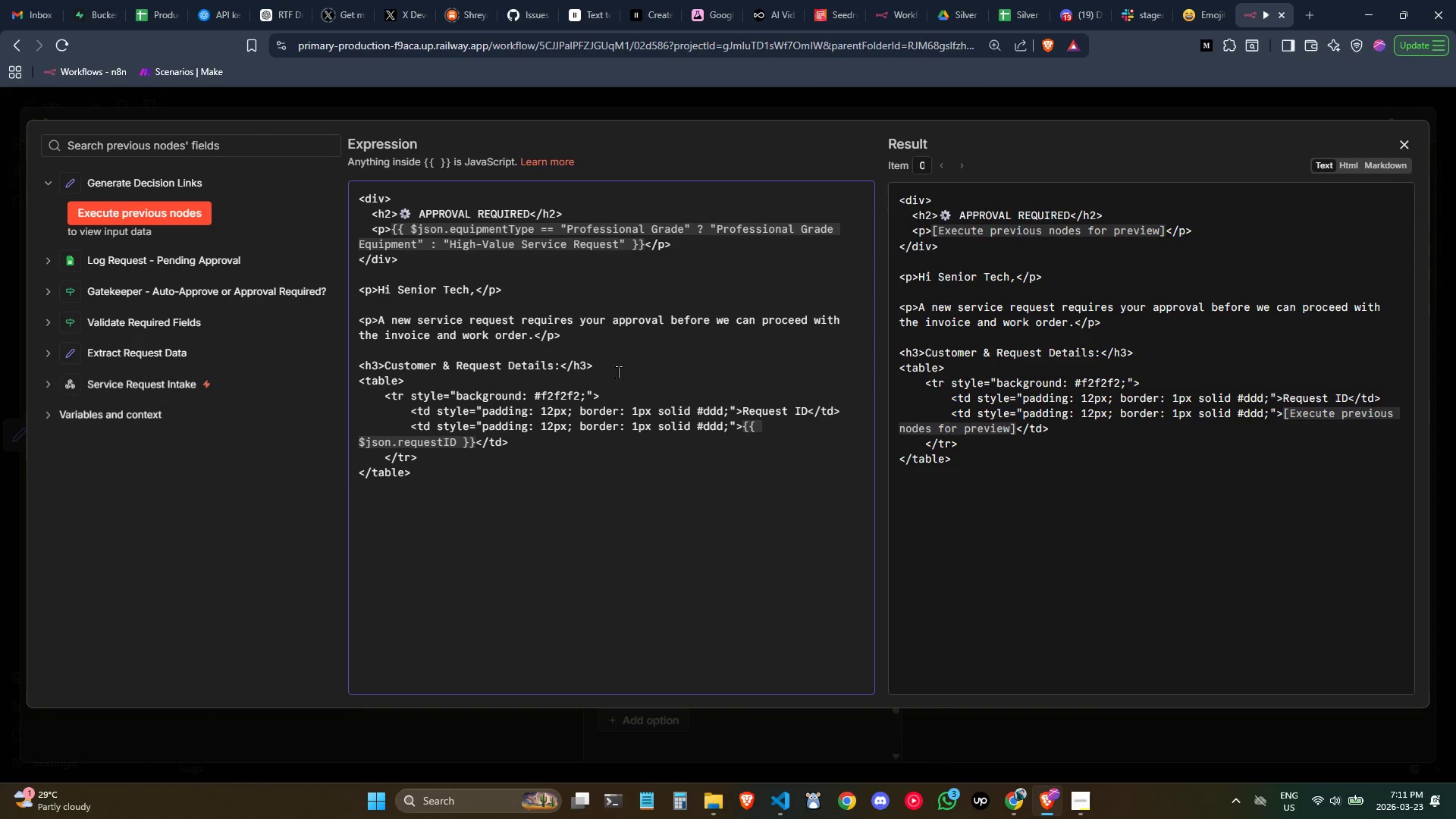 
left_click([616, 369])
 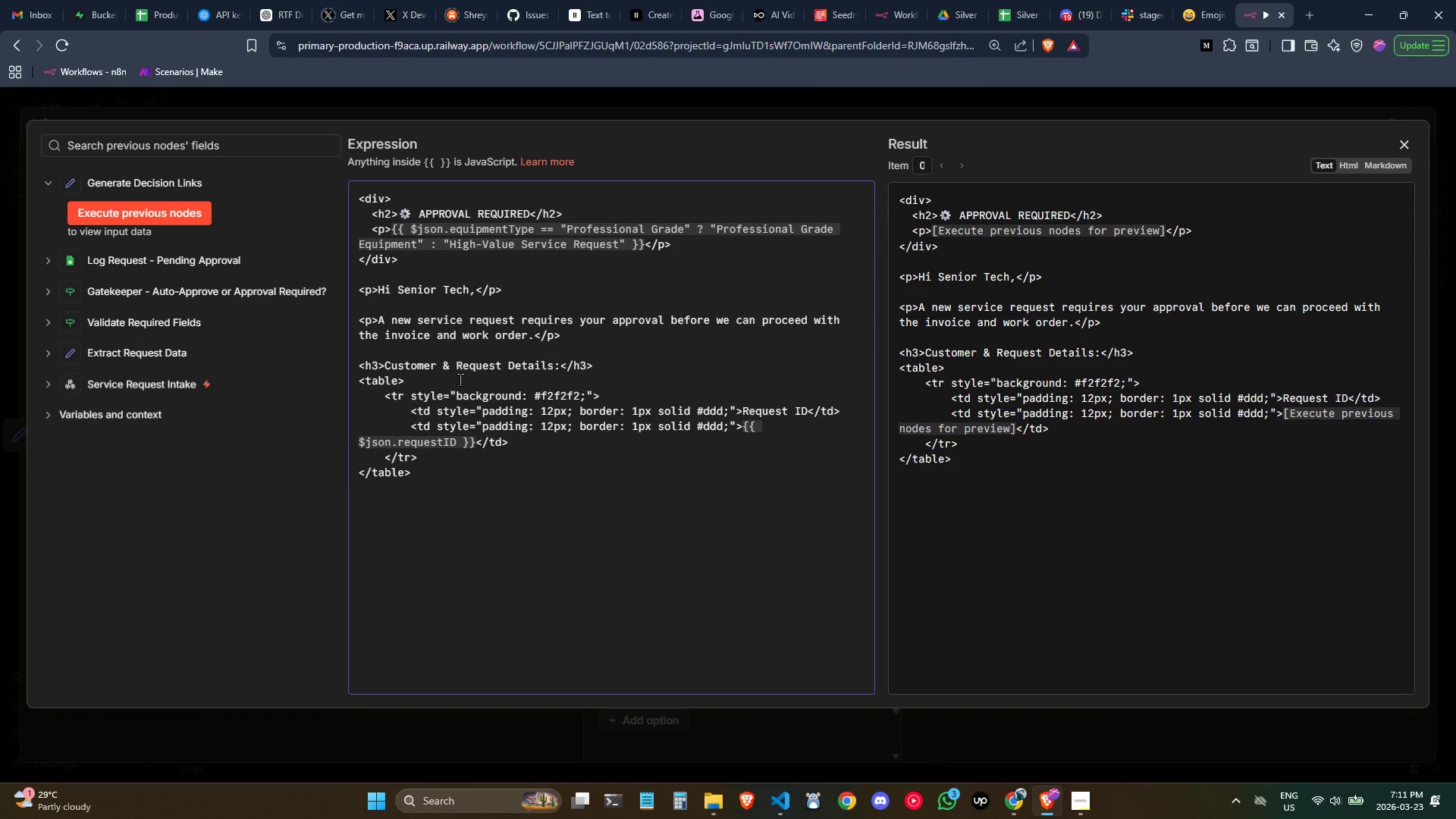 
left_click_drag(start_coordinate=[452, 379], to_coordinate=[346, 376])
 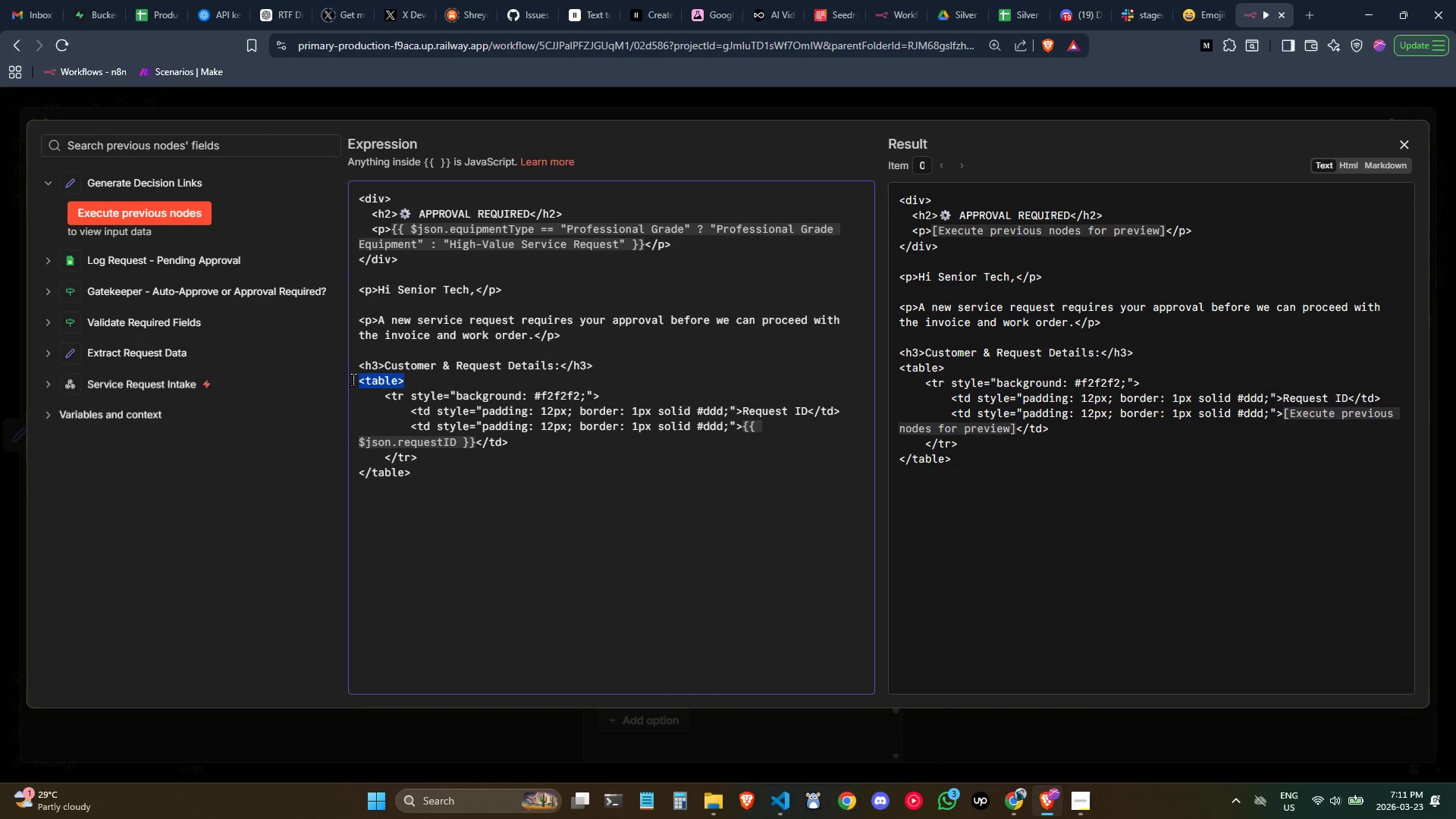 
key(Control+V)
 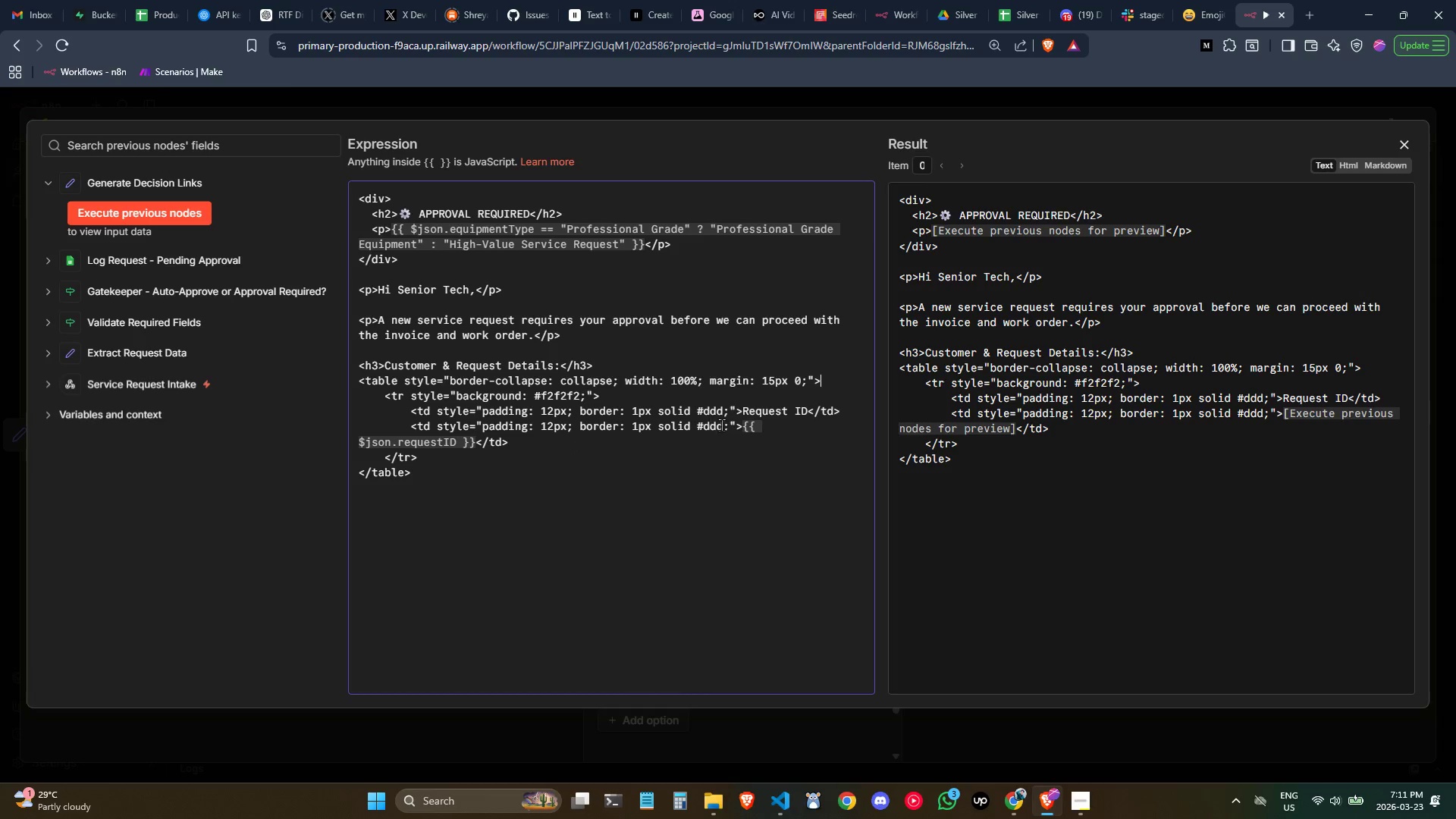 
left_click([511, 456])
 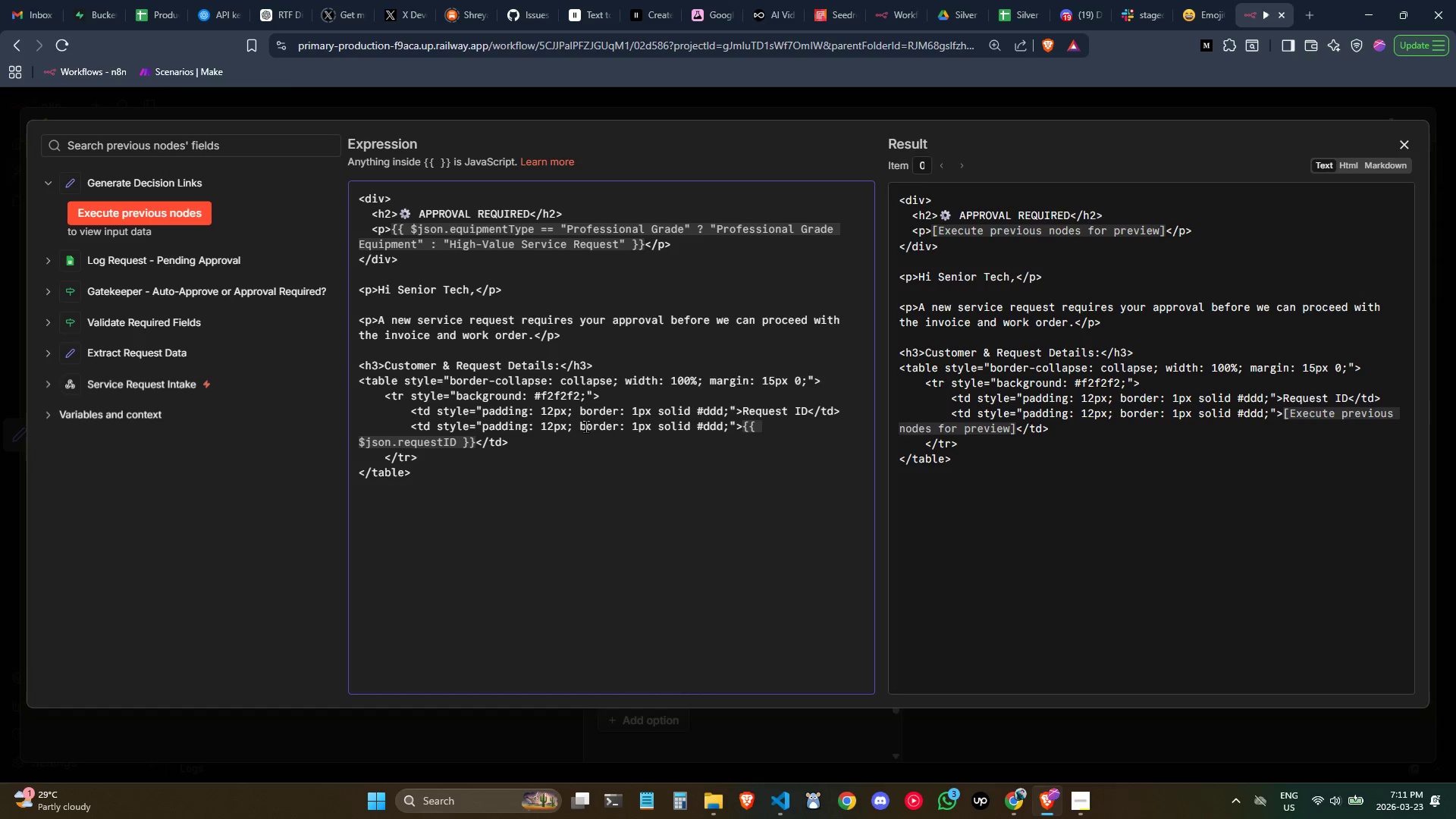 
left_click([586, 431])
 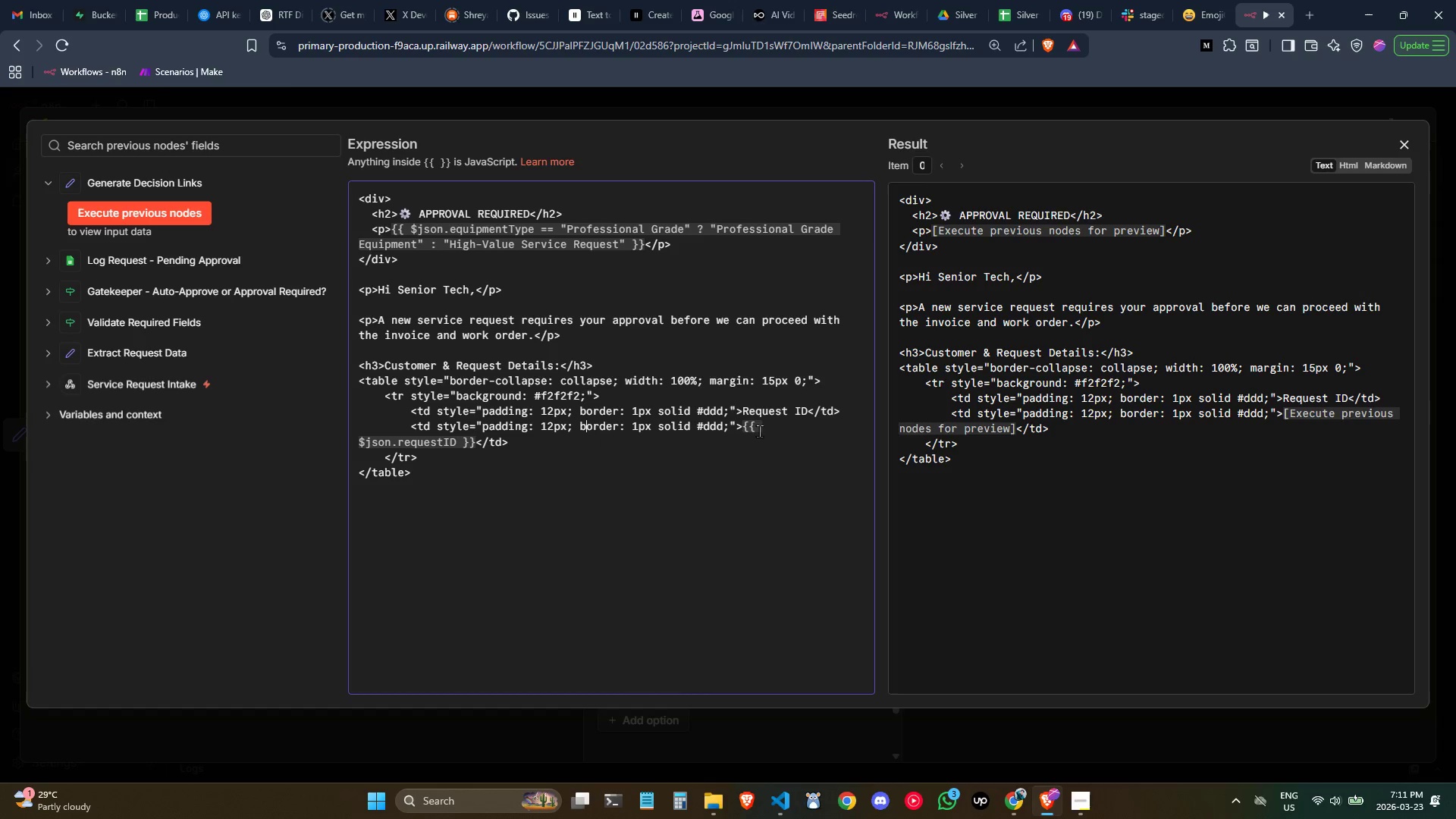 
left_click([446, 449])
 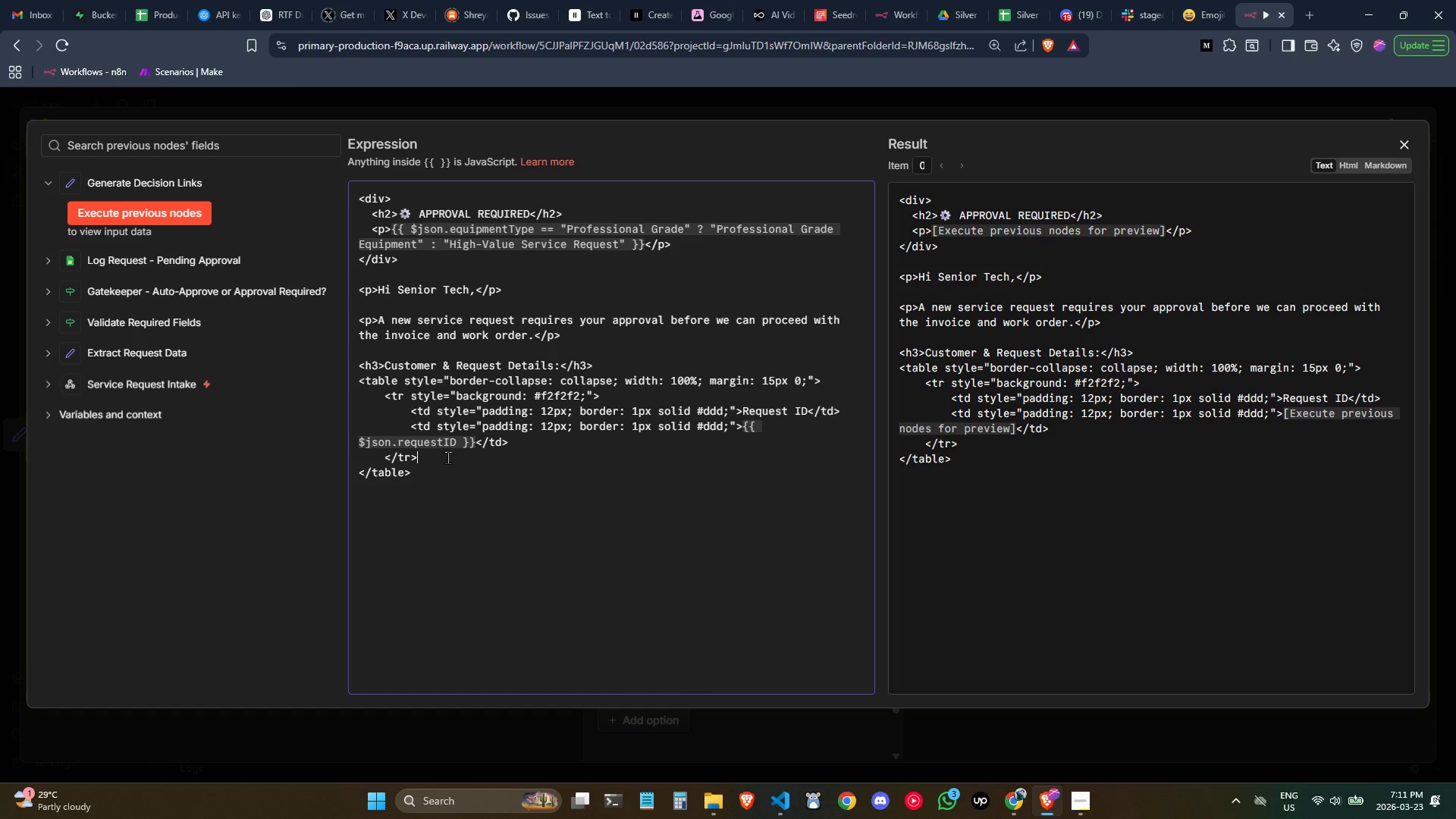 
left_click_drag(start_coordinate=[447, 457], to_coordinate=[300, 403])
 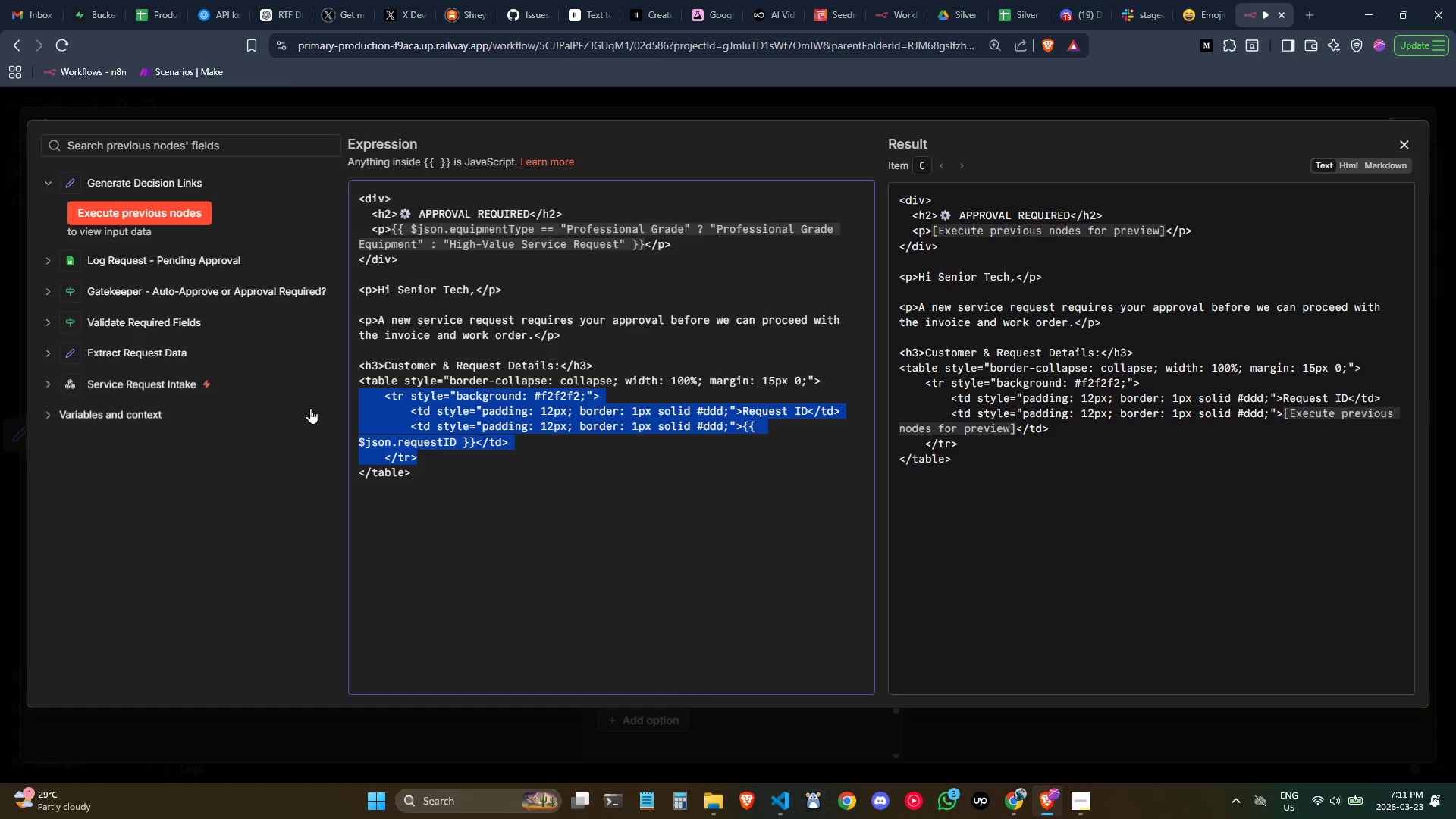 
key(Control+C)
 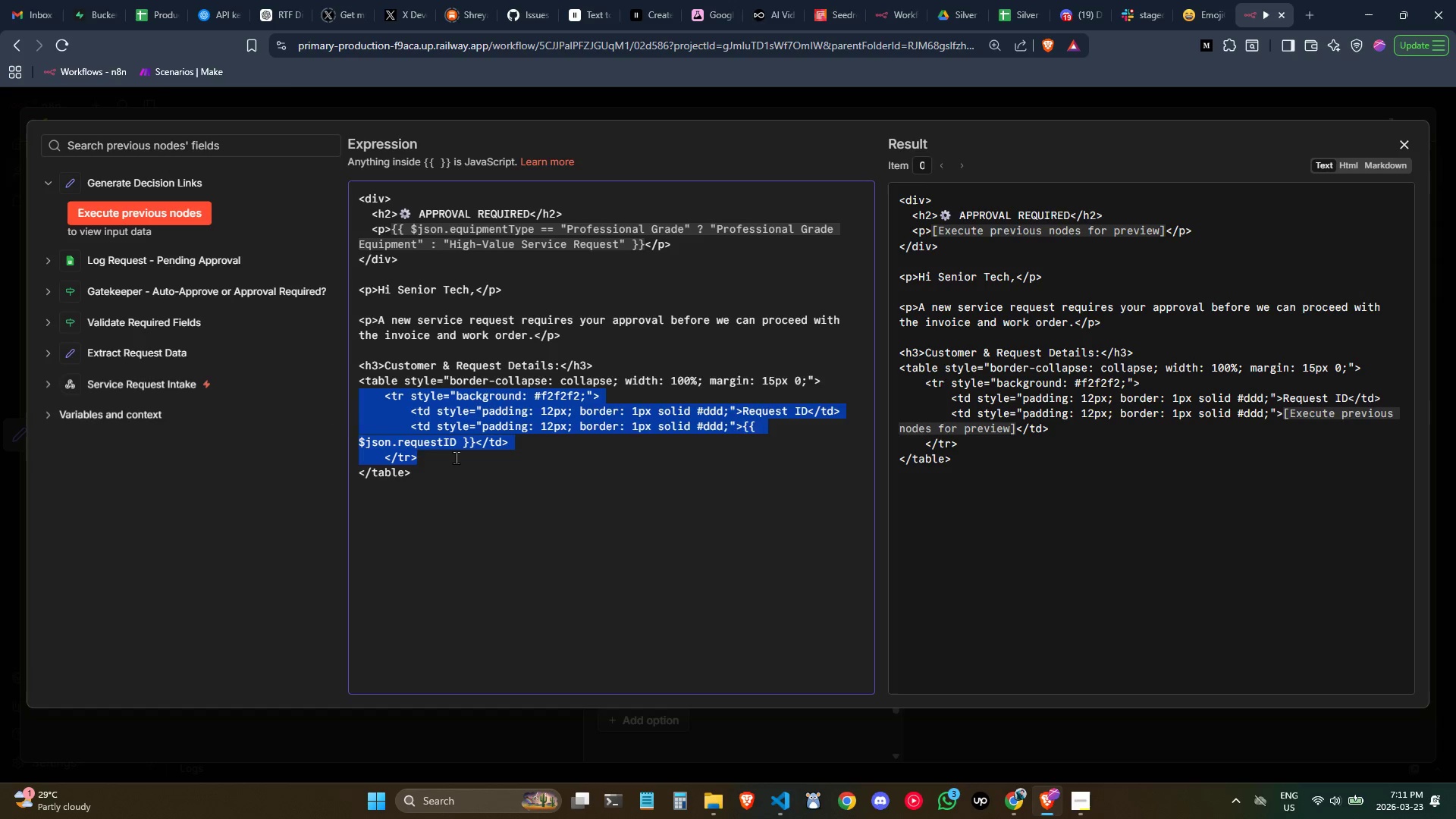 
left_click([456, 457])
 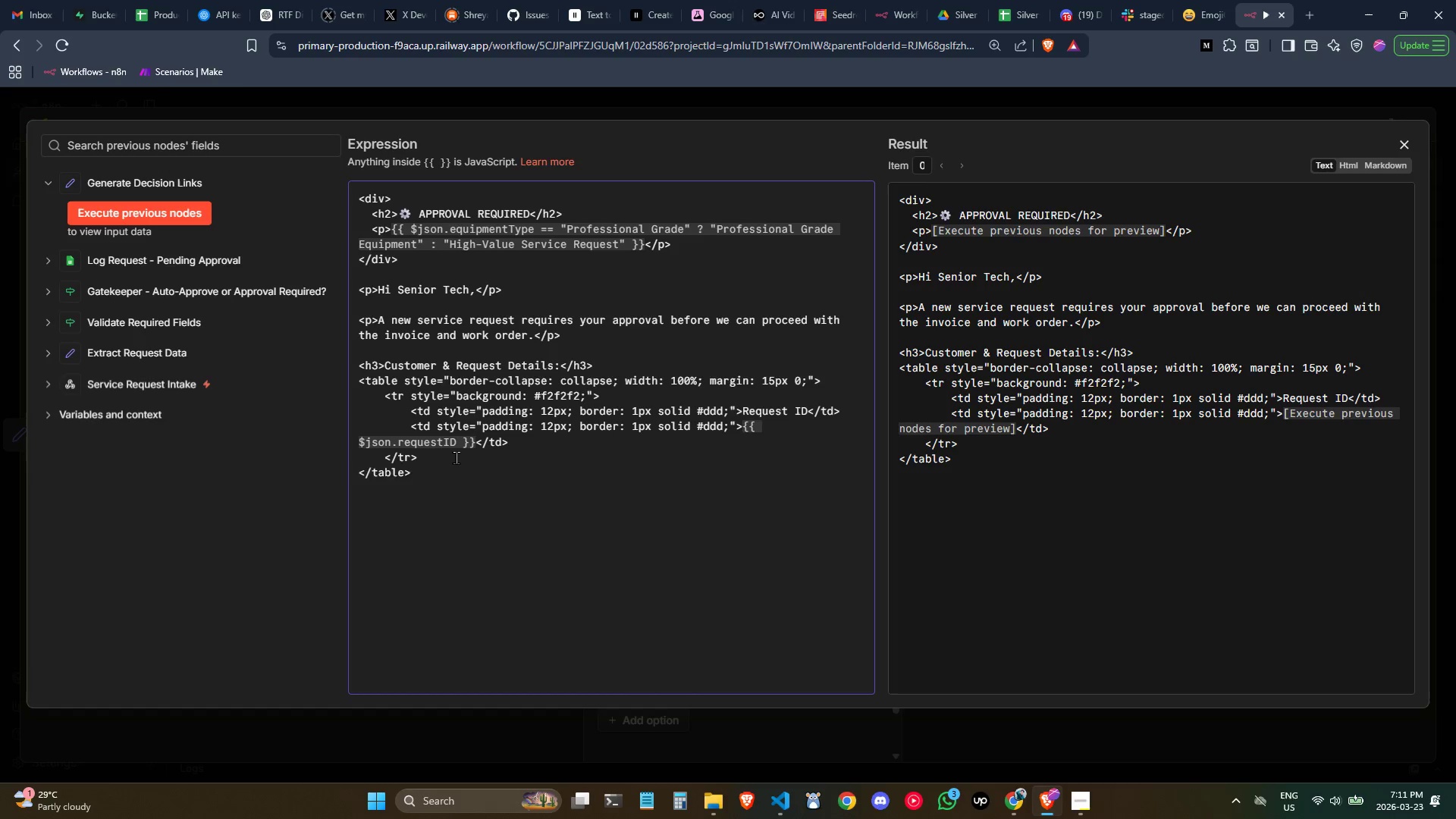 
key(Enter)
 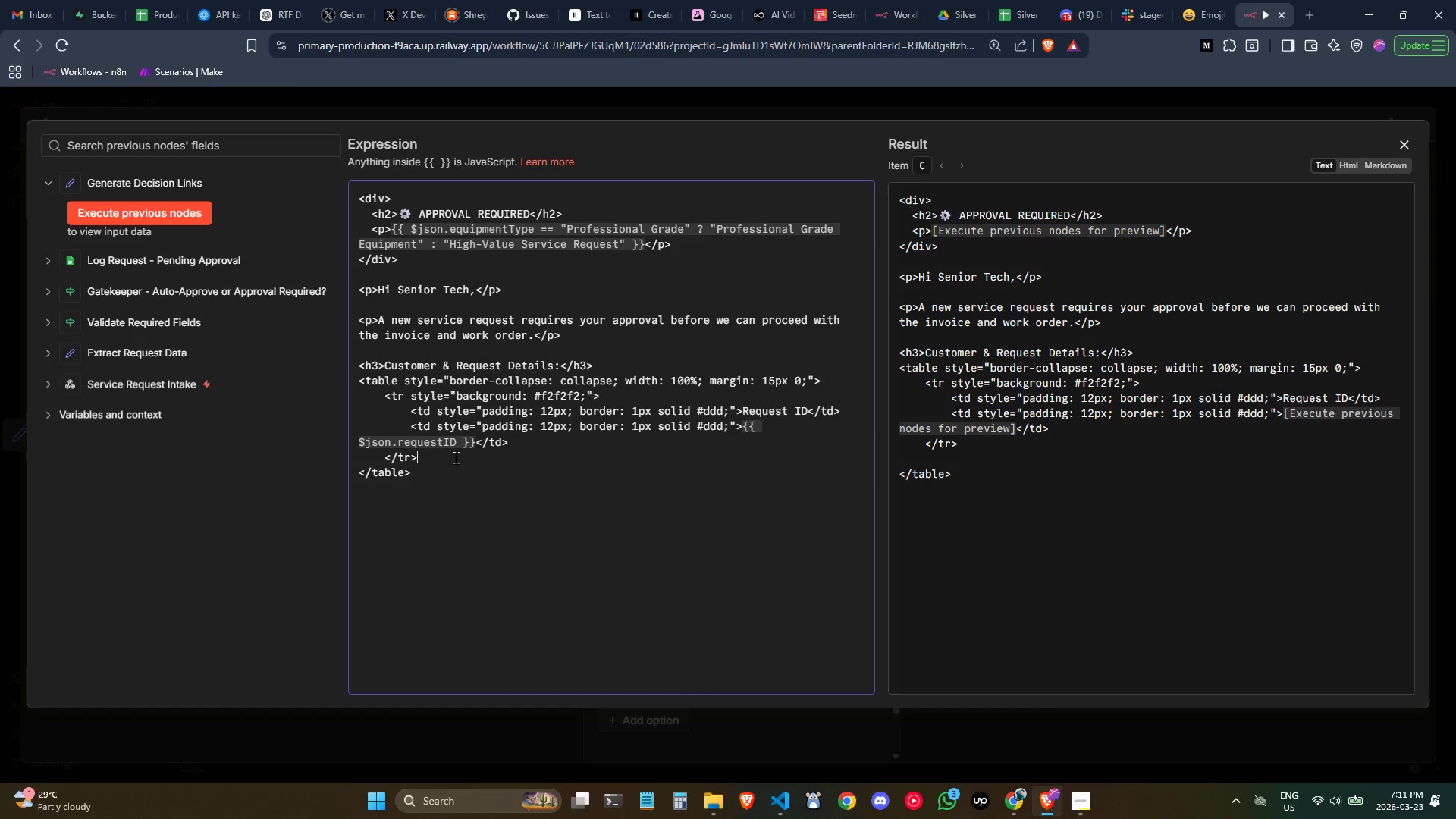 
key(Backspace)
 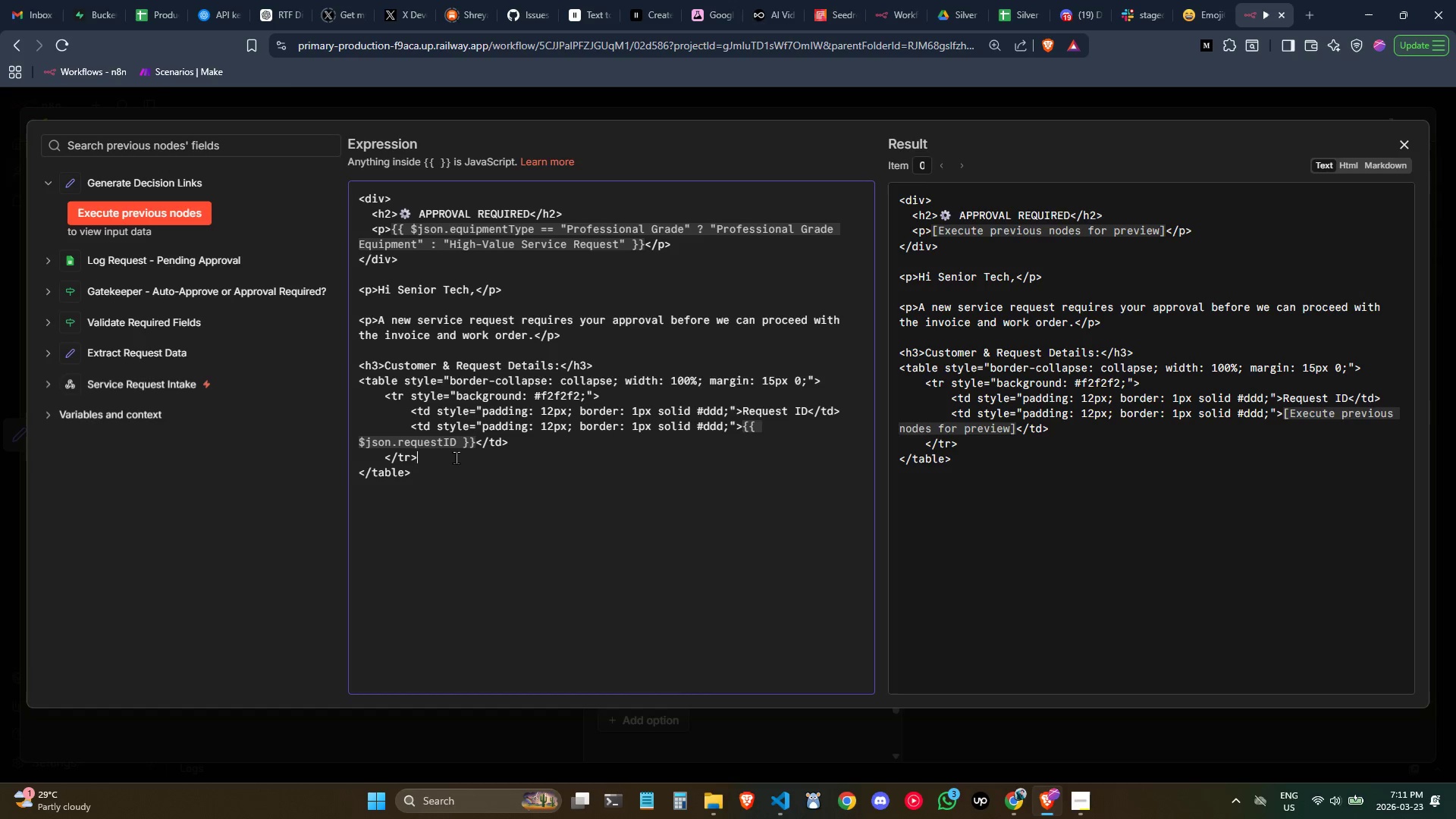 
key(Enter)
 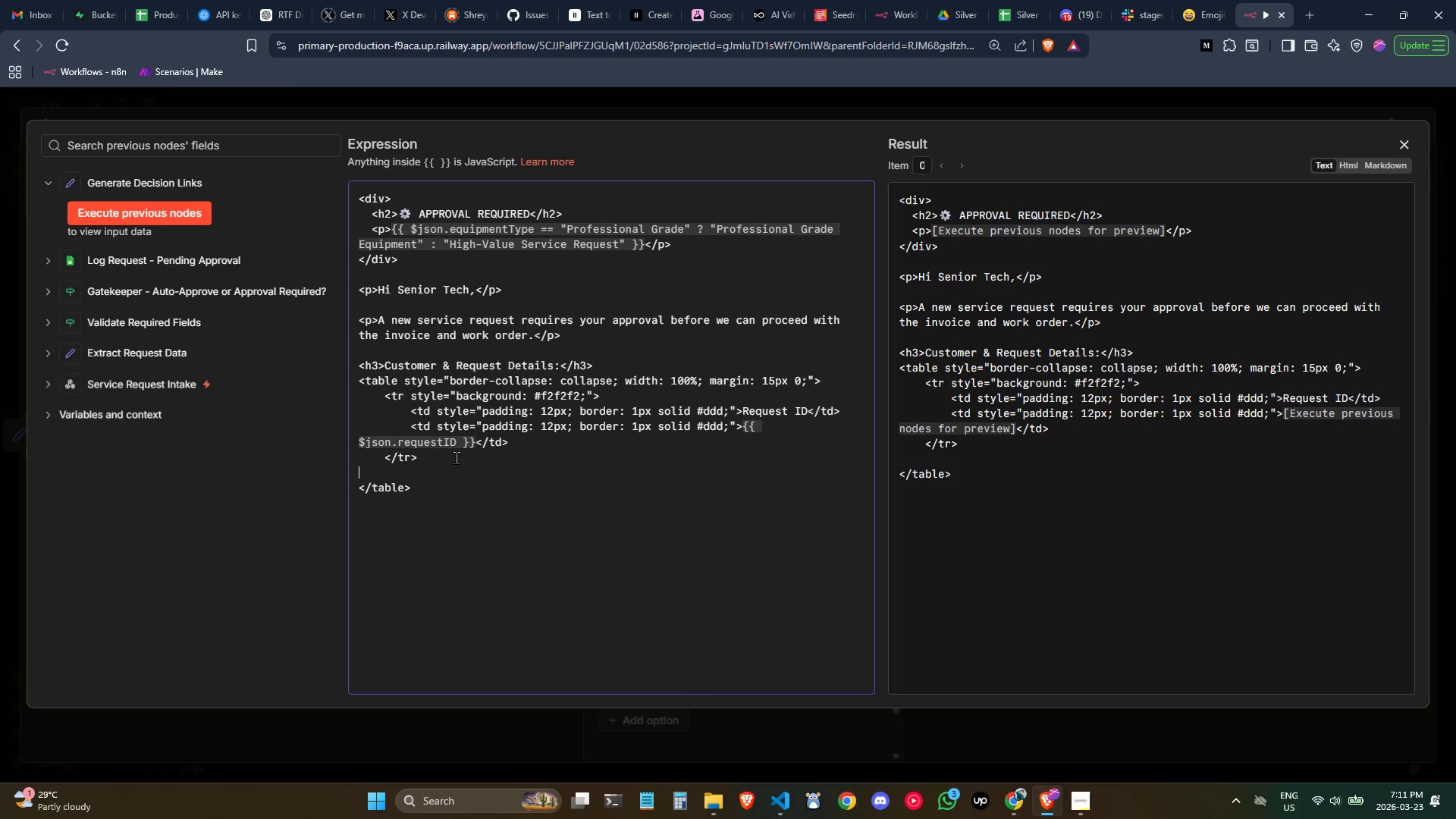 
key(Control+V)
 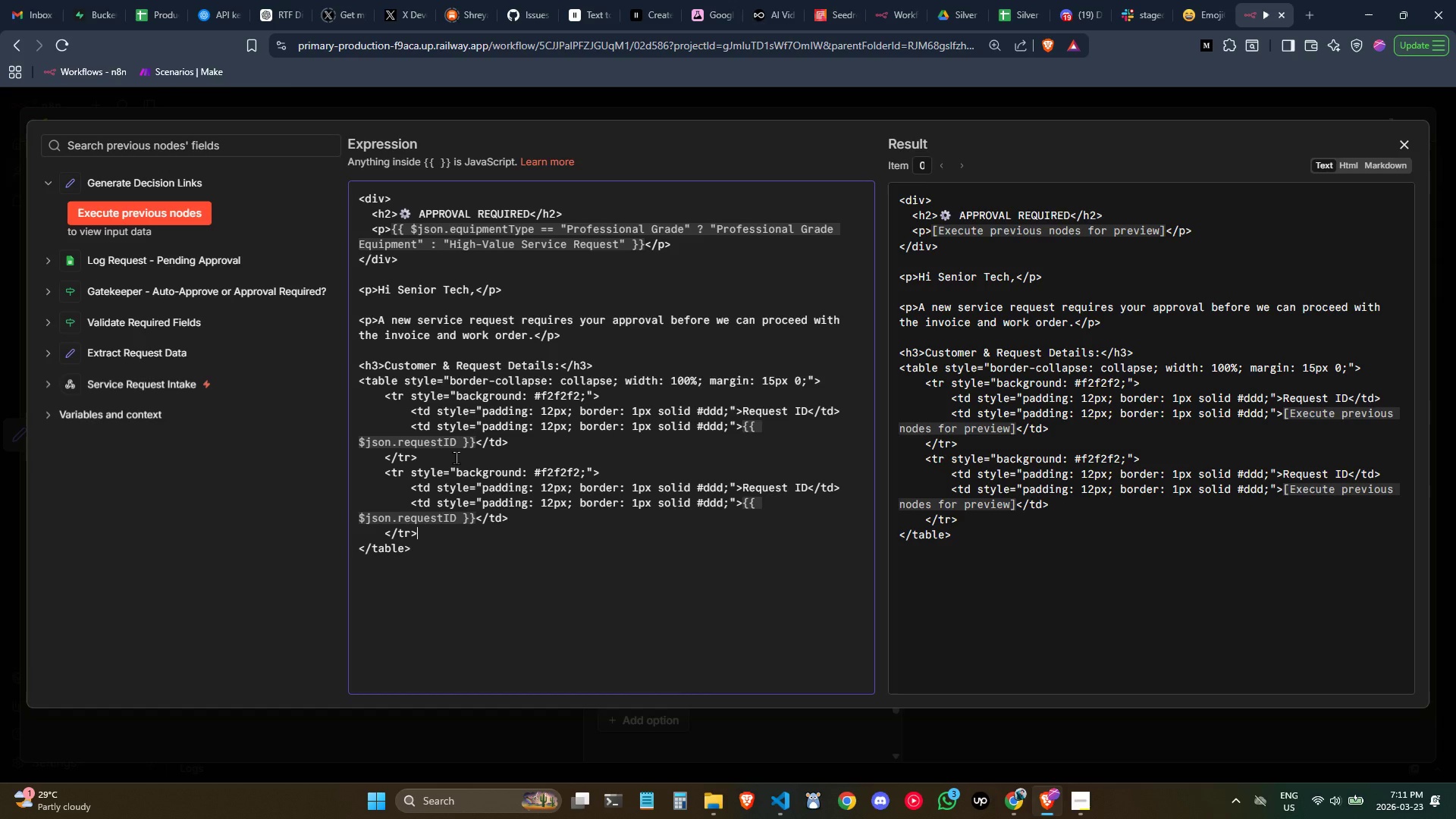 
wait(19.97)
 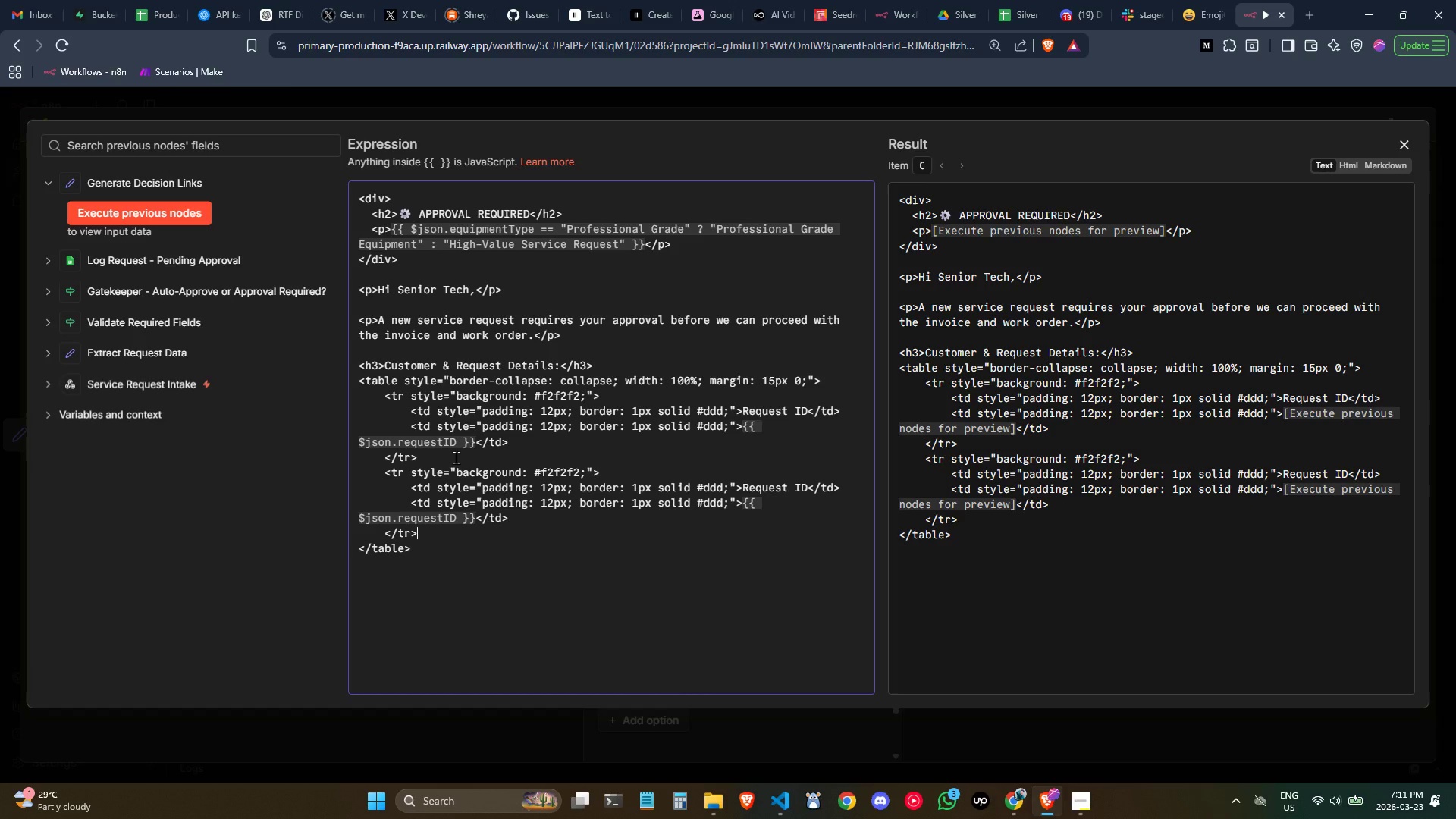 
double_click([549, 504])
 